 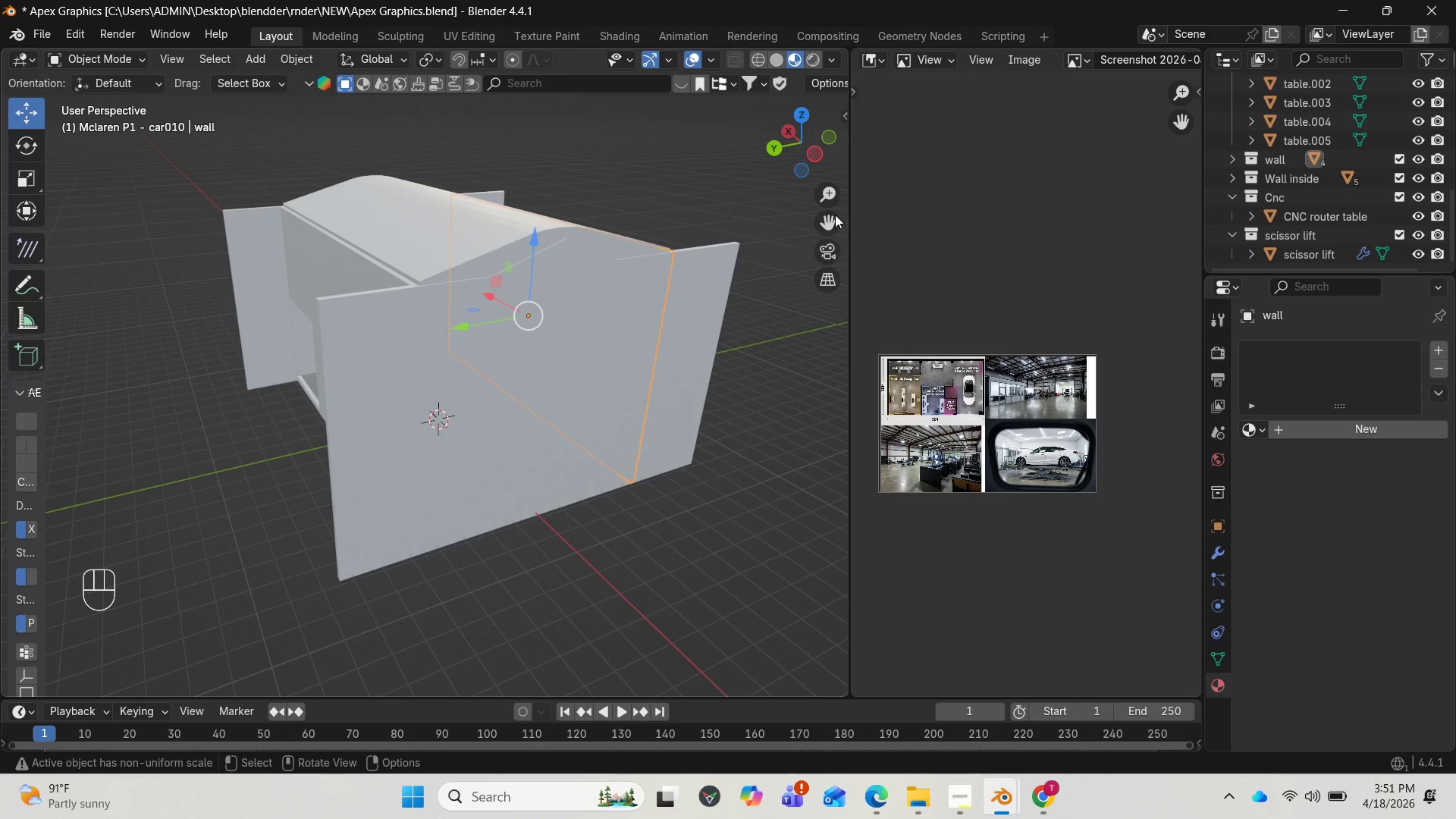 
left_click([1284, 425])
 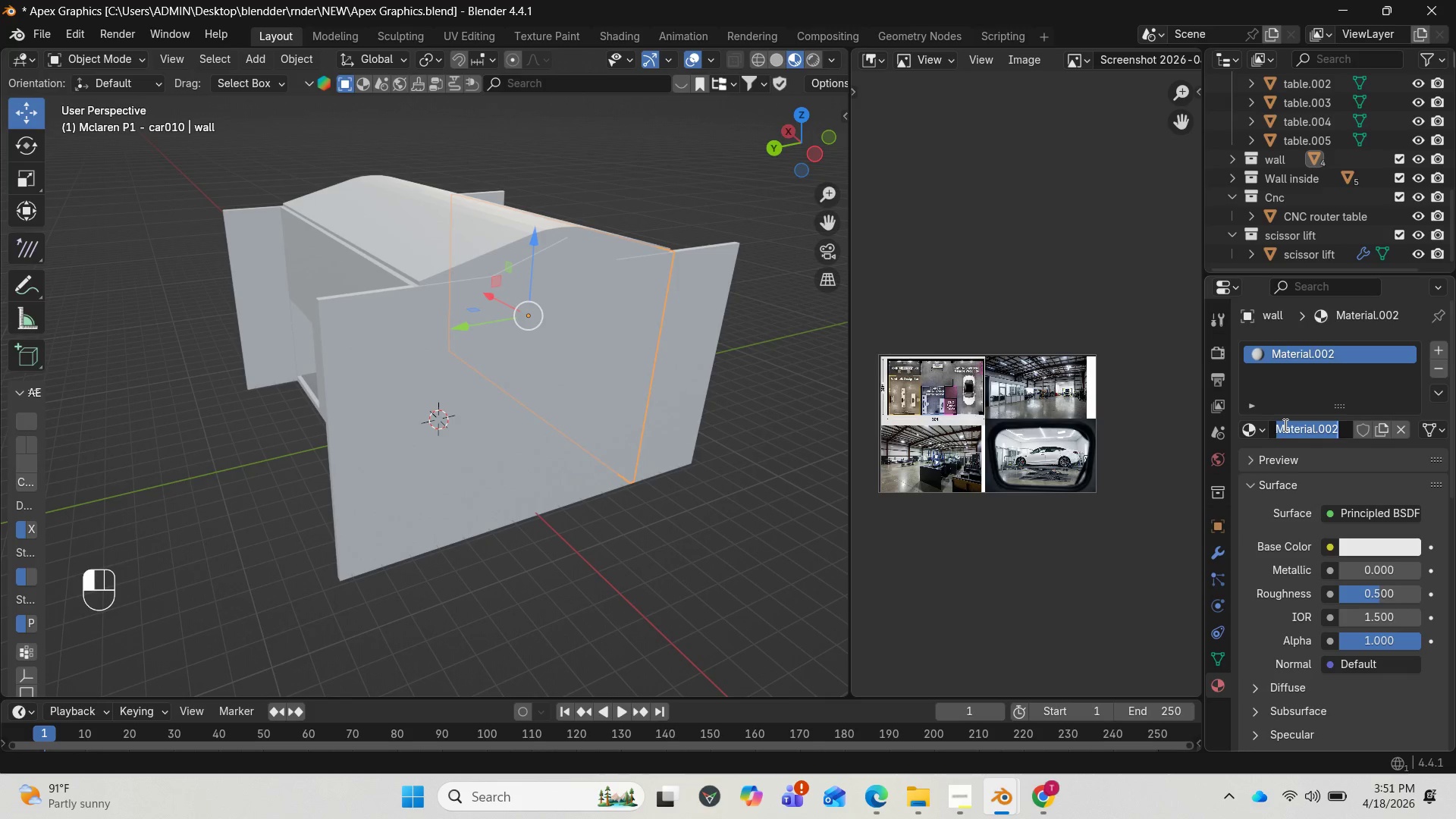 
type(wallmain)
 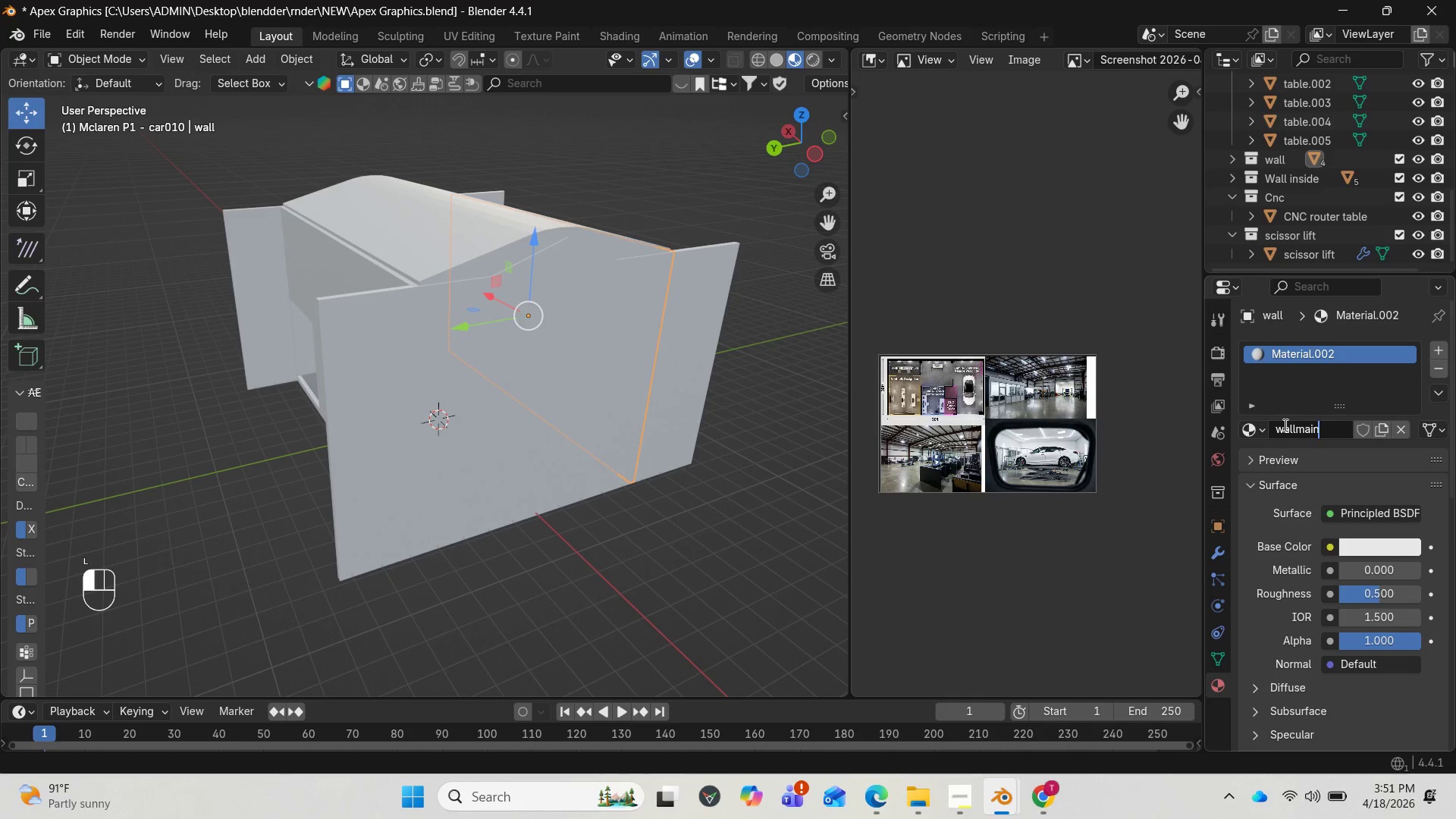 
key(Enter)
 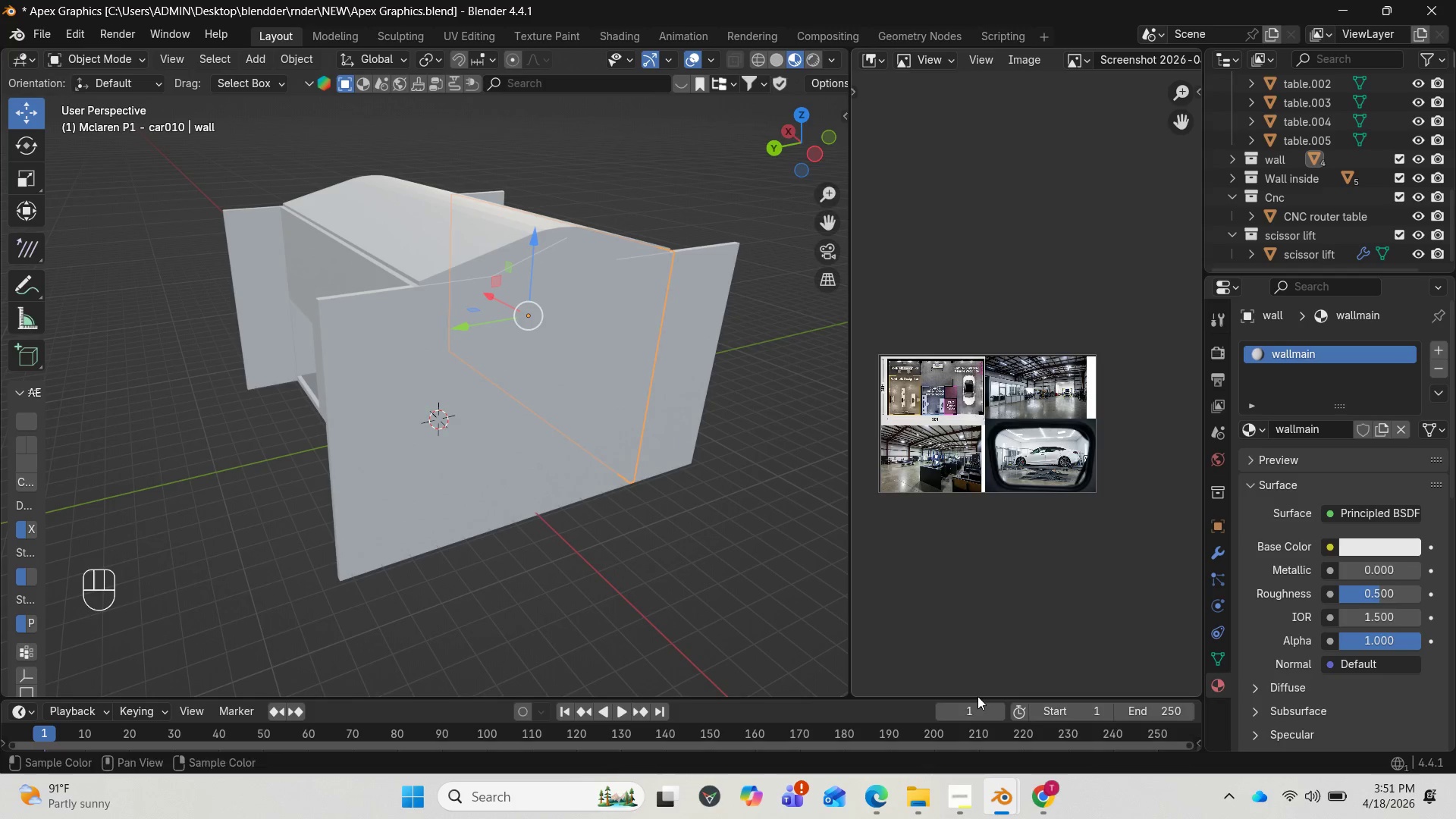 
left_click([870, 792])
 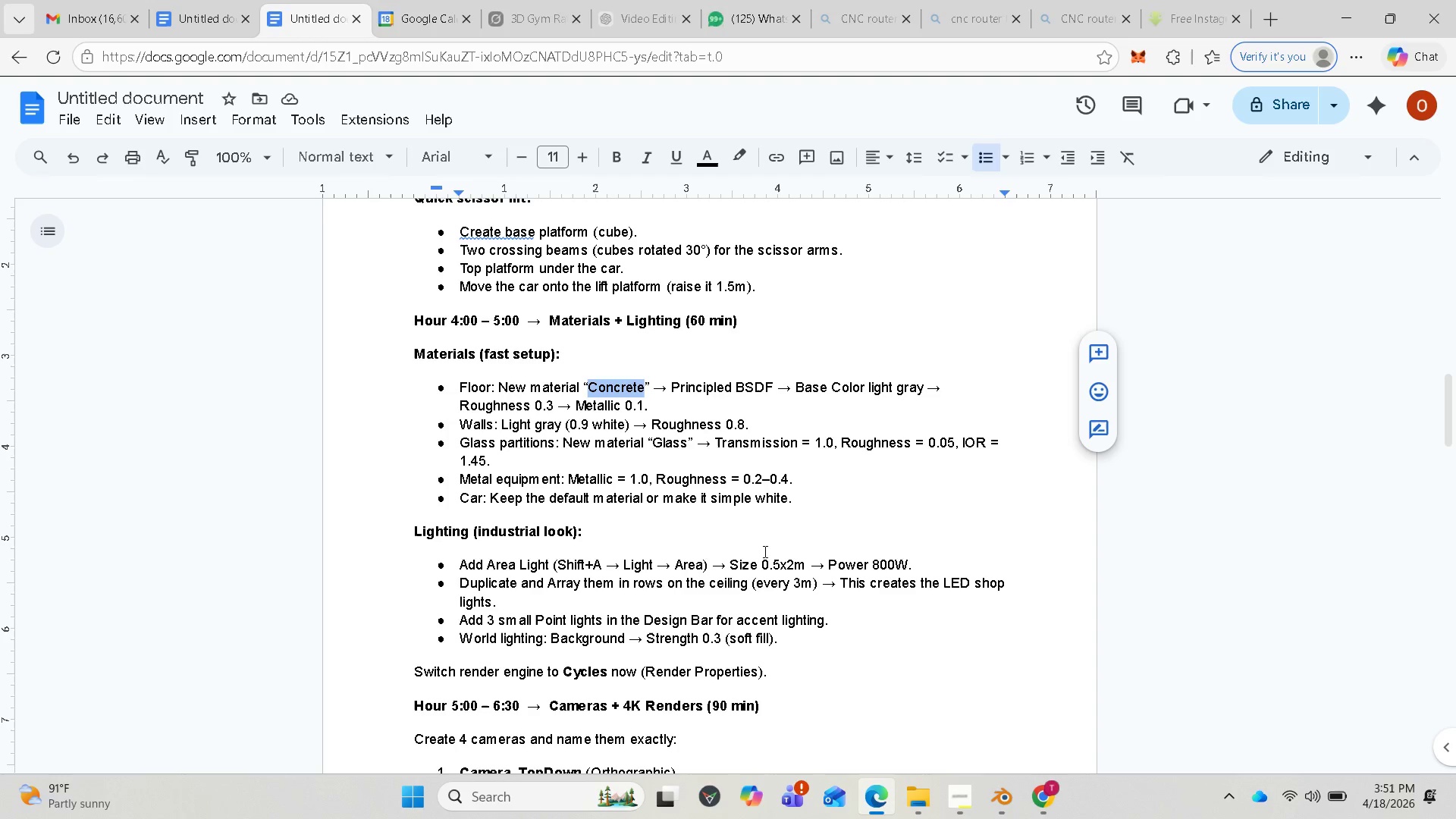 
scroll: coordinate [763, 548], scroll_direction: down, amount: 2.0
 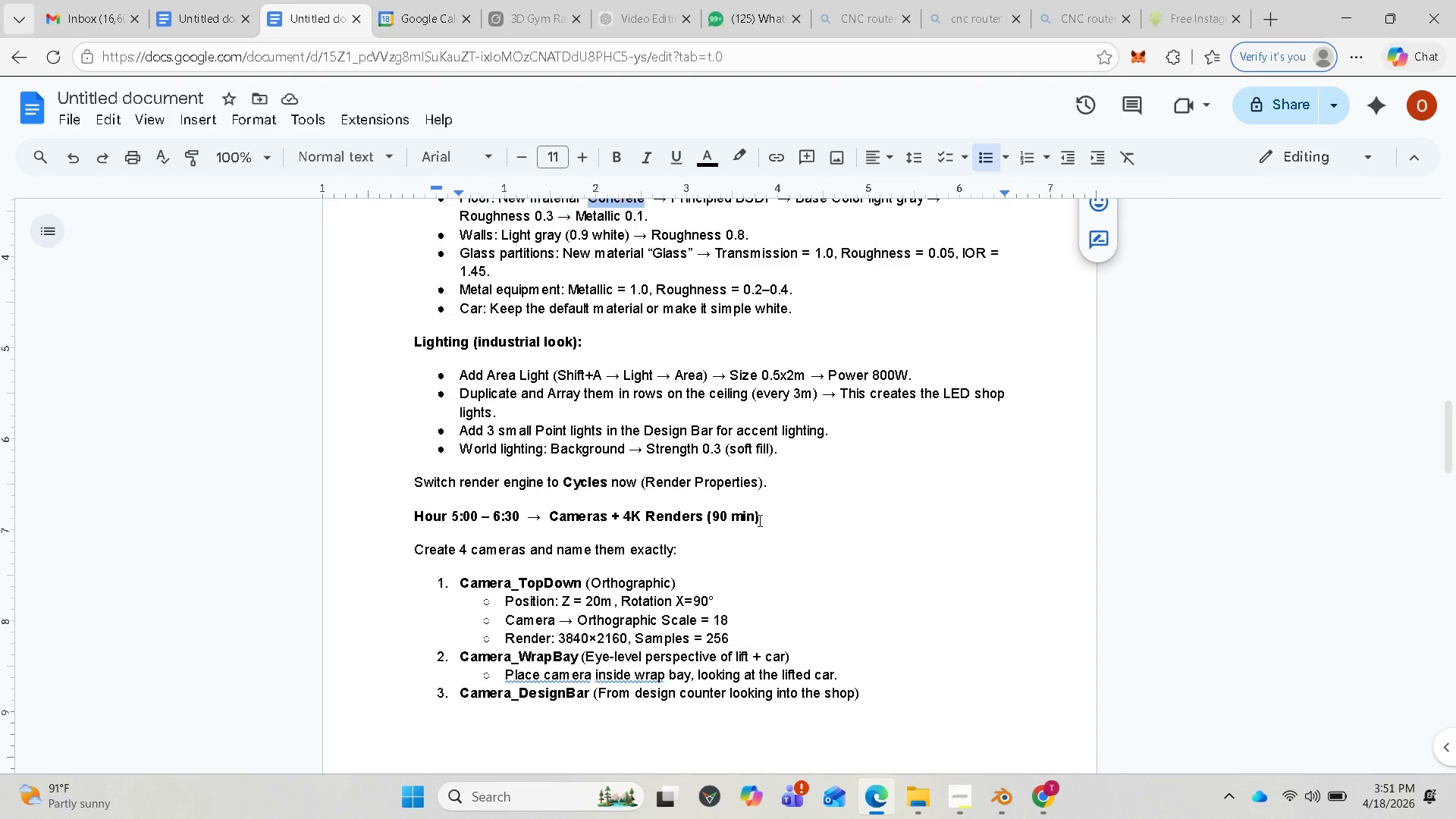 
scroll: coordinate [758, 521], scroll_direction: up, amount: 2.0
 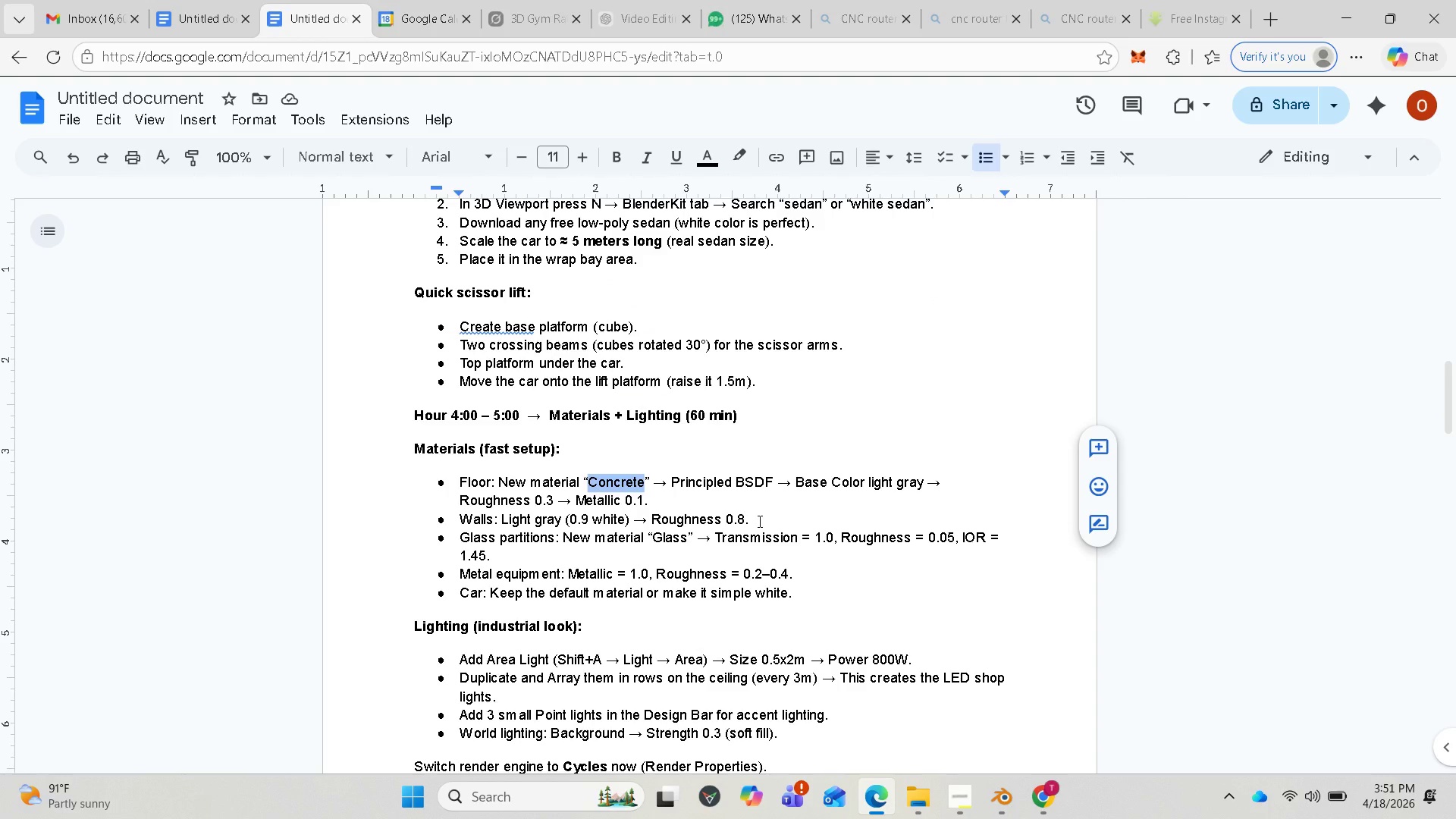 
scroll: coordinate [758, 521], scroll_direction: down, amount: 1.0
 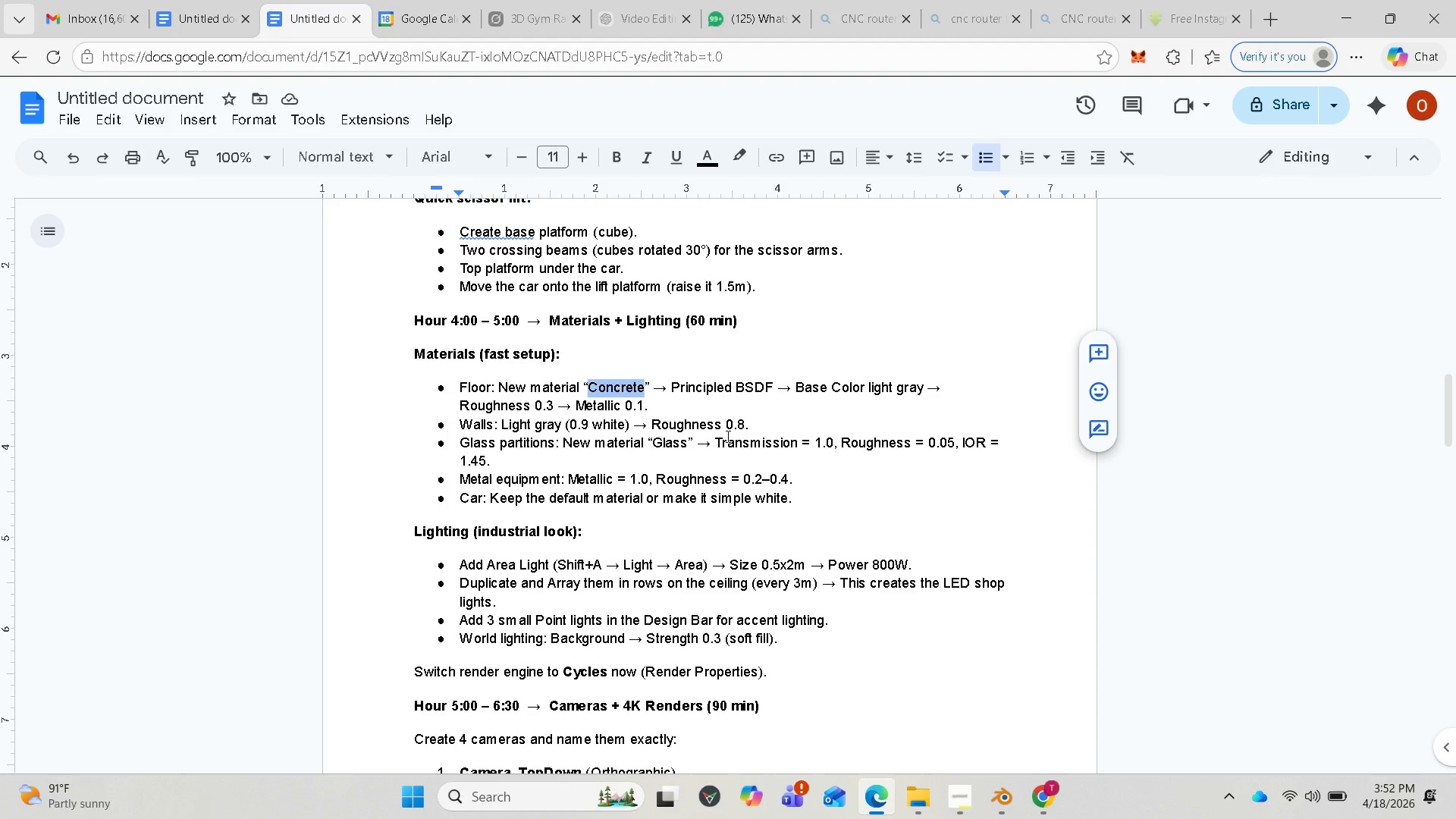 
wait(9.23)
 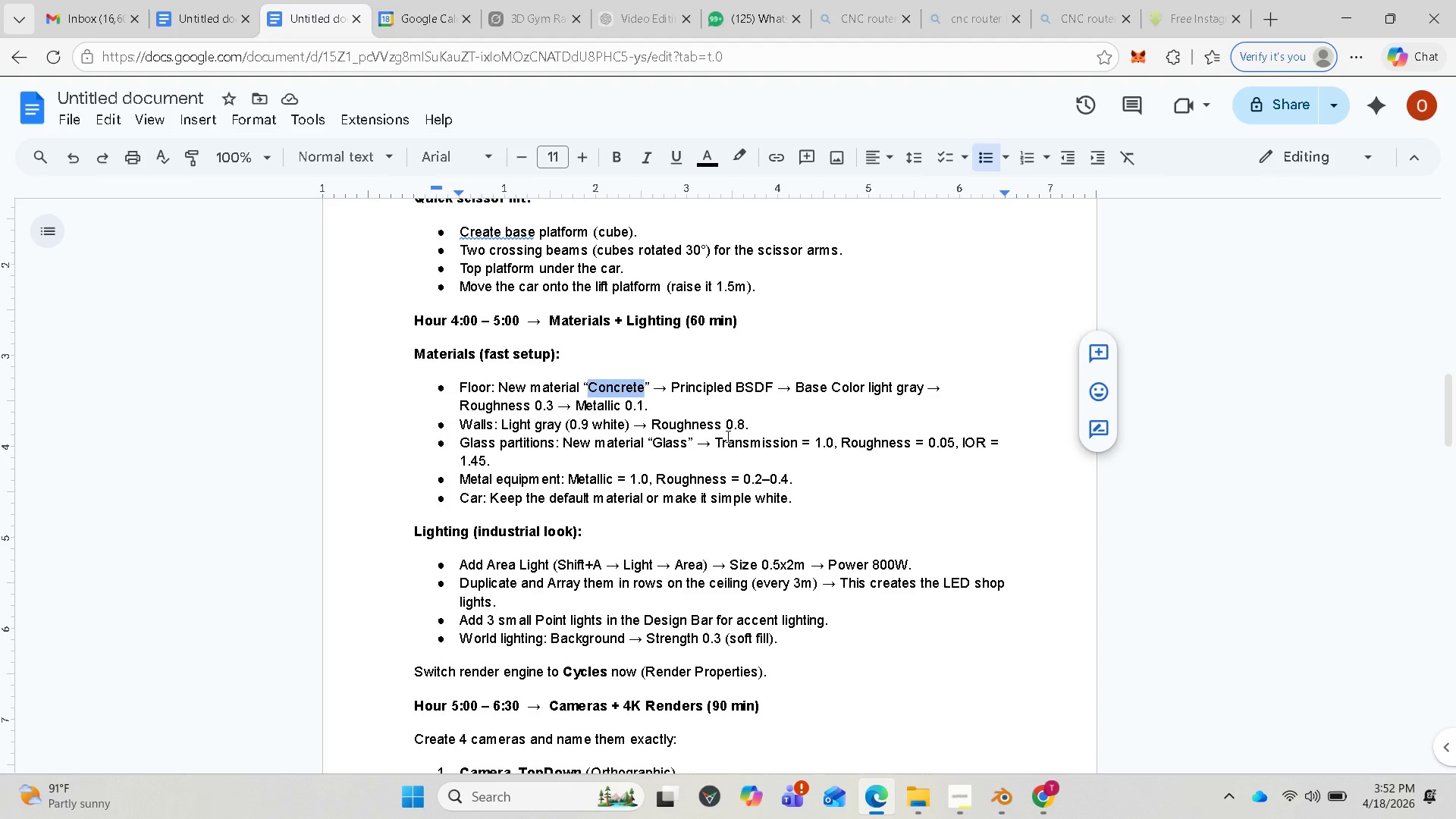 
left_click([1340, 17])
 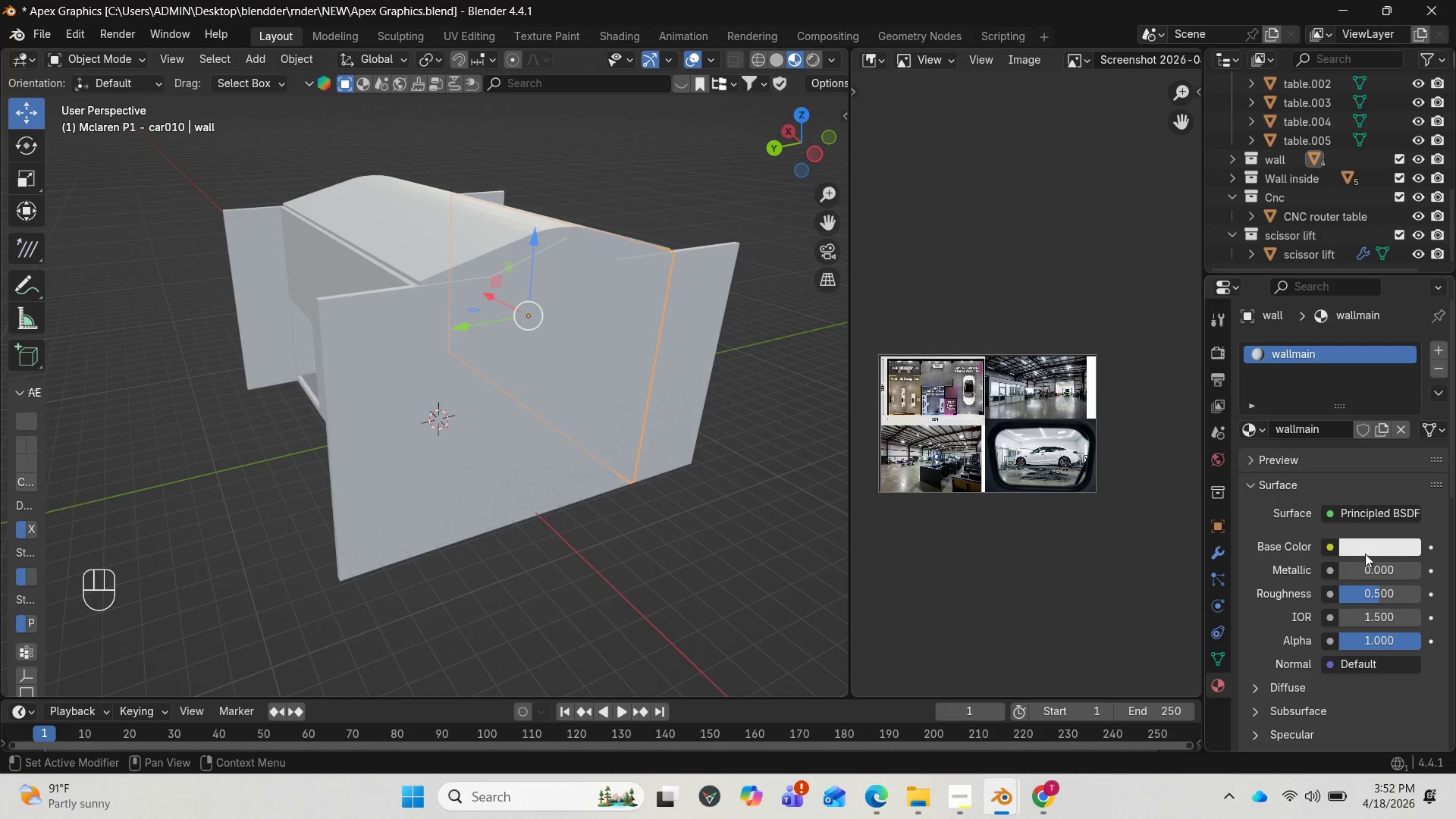 
left_click([1364, 550])
 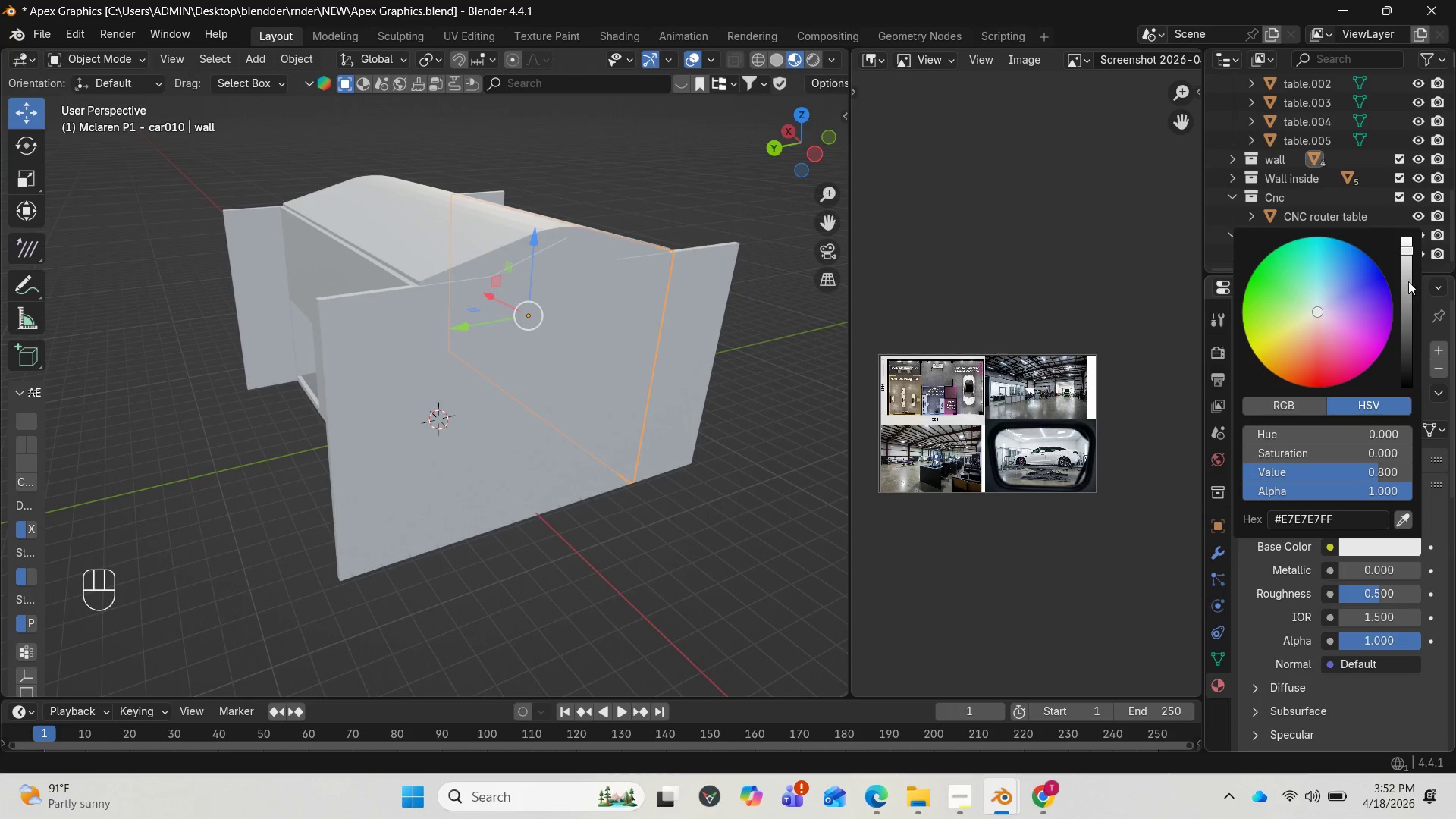 
left_click_drag(start_coordinate=[1408, 255], to_coordinate=[1409, 269])
 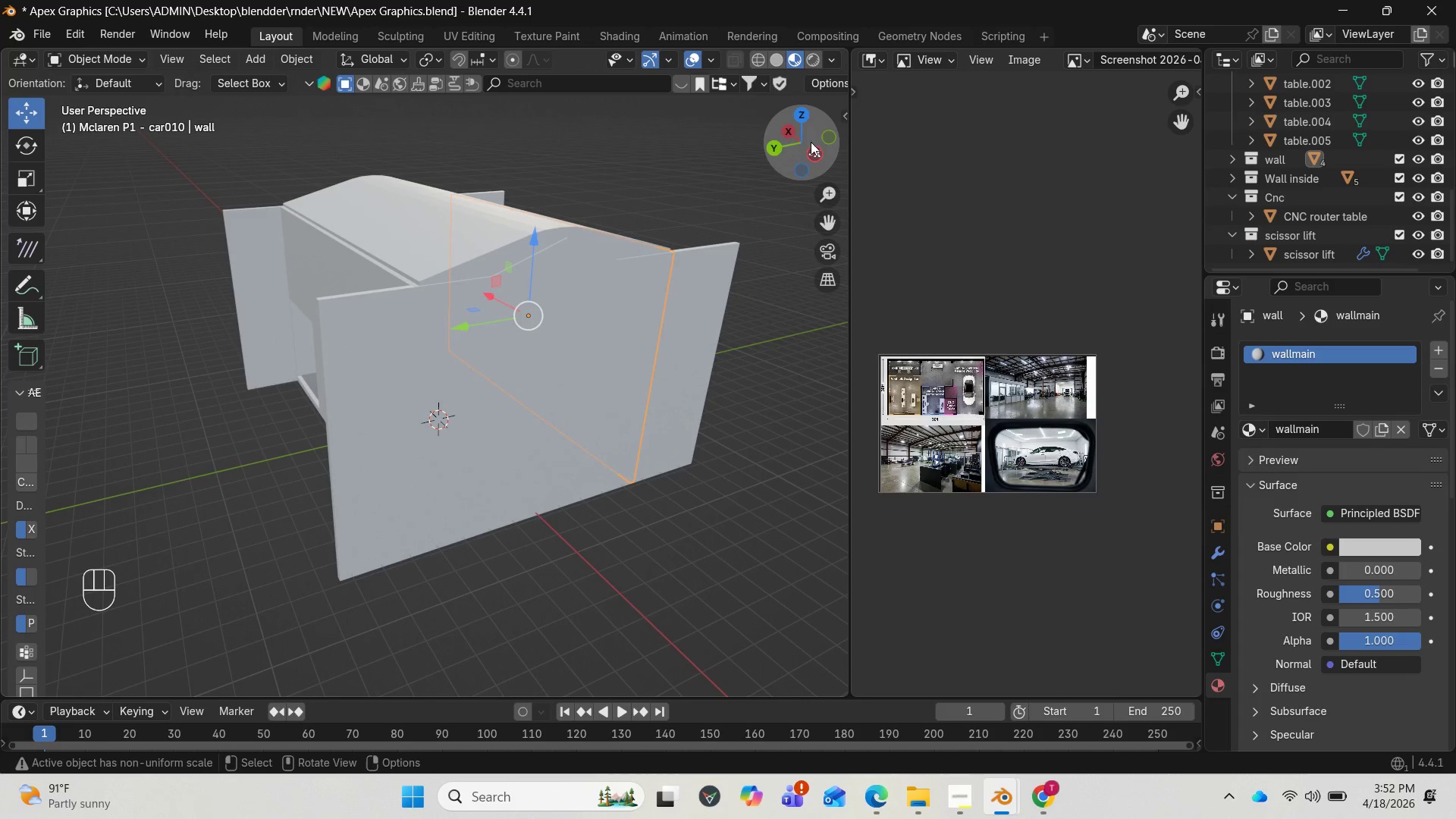 
left_click_drag(start_coordinate=[810, 141], to_coordinate=[550, 121])
 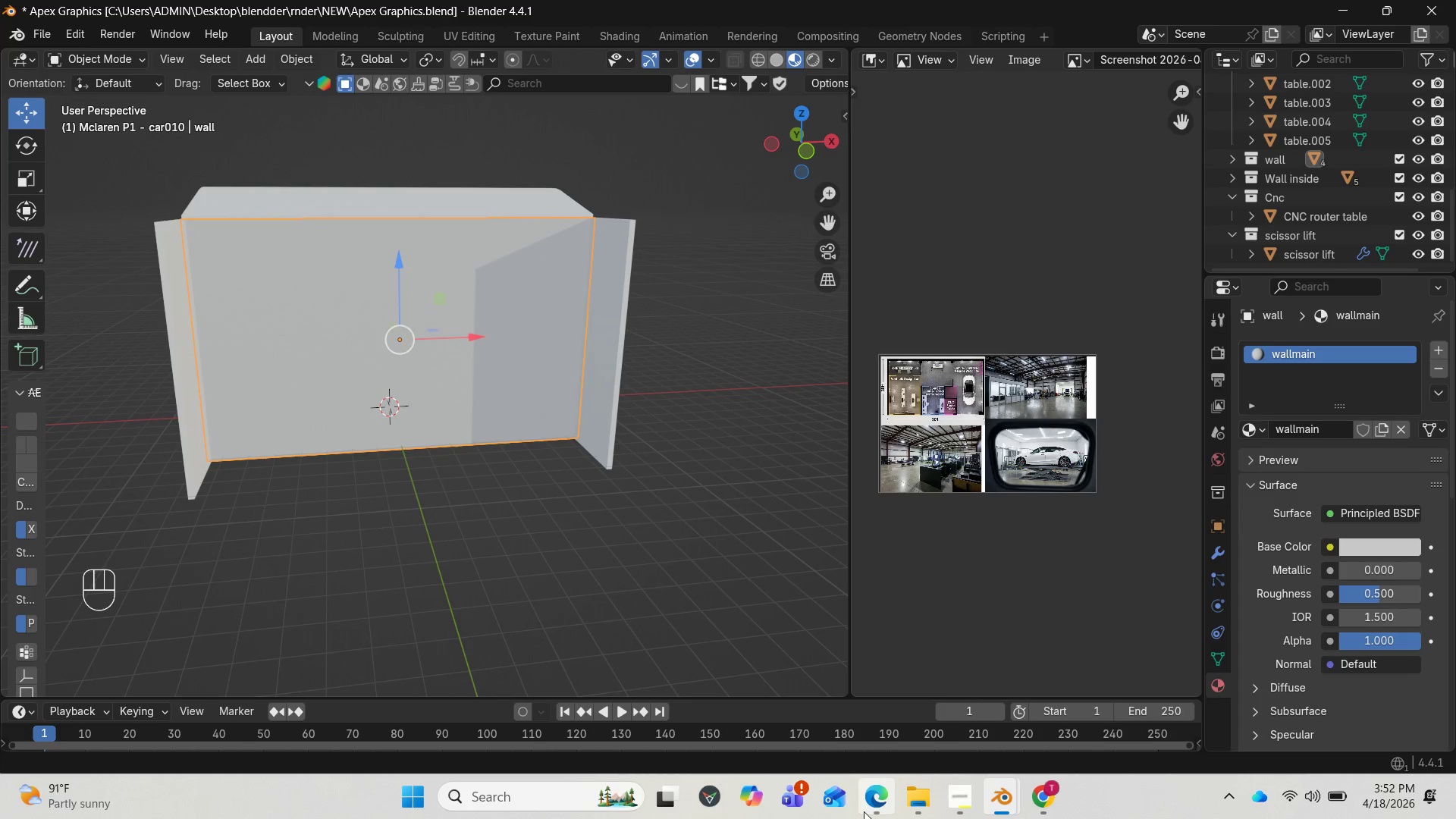 
left_click([880, 699])
 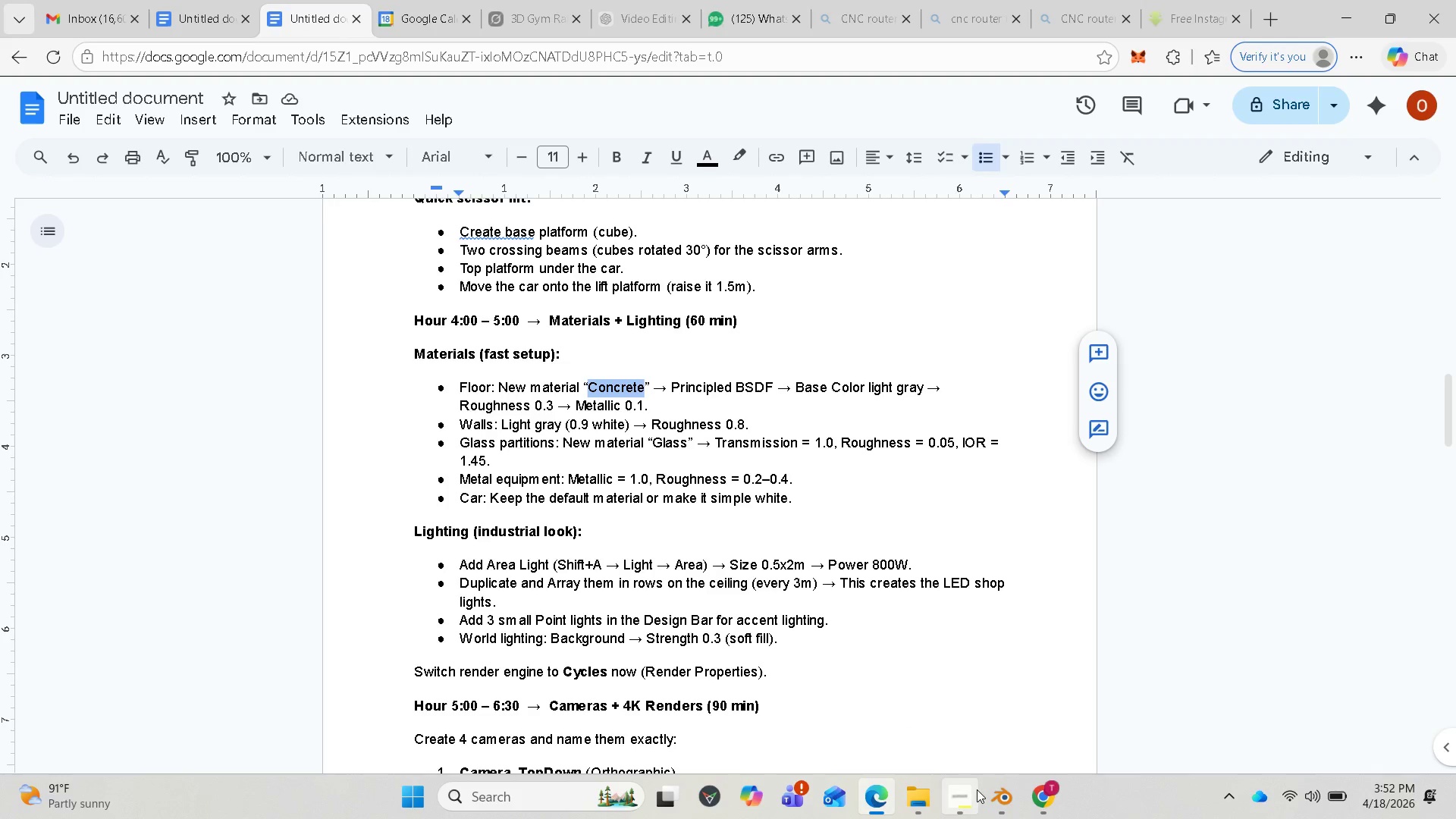 
wait(6.92)
 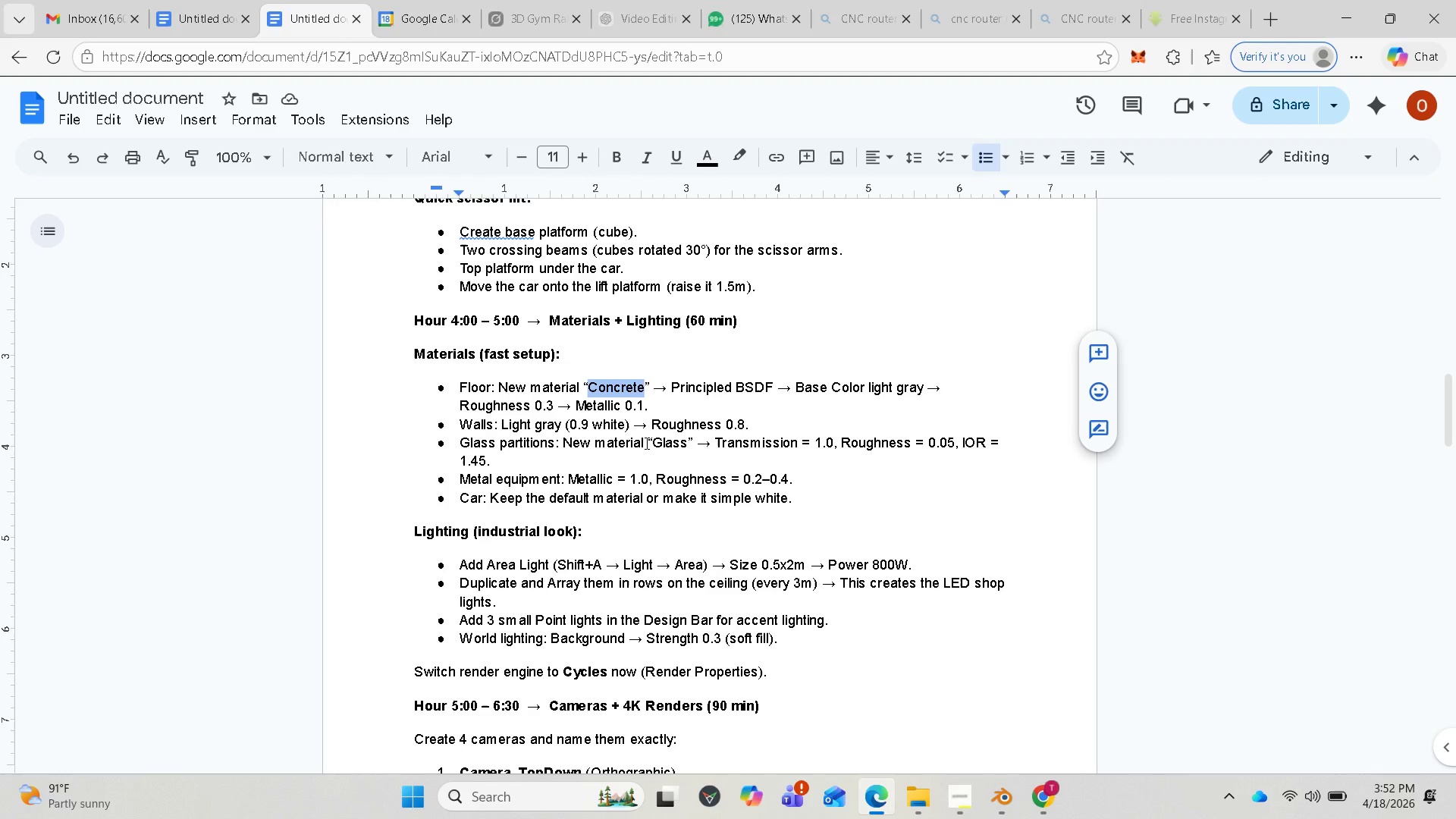 
left_click([975, 719])
 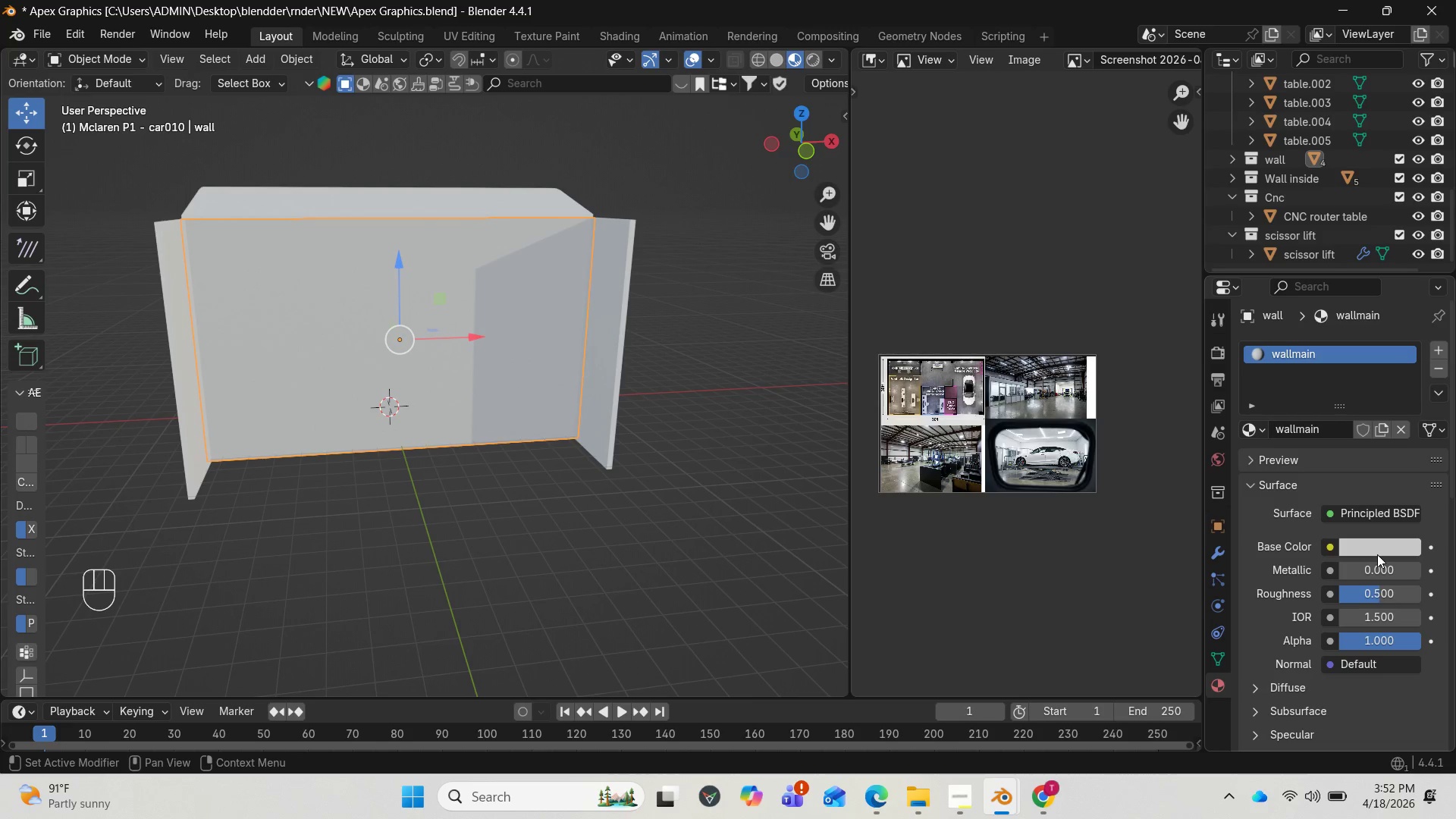 
left_click([1377, 554])
 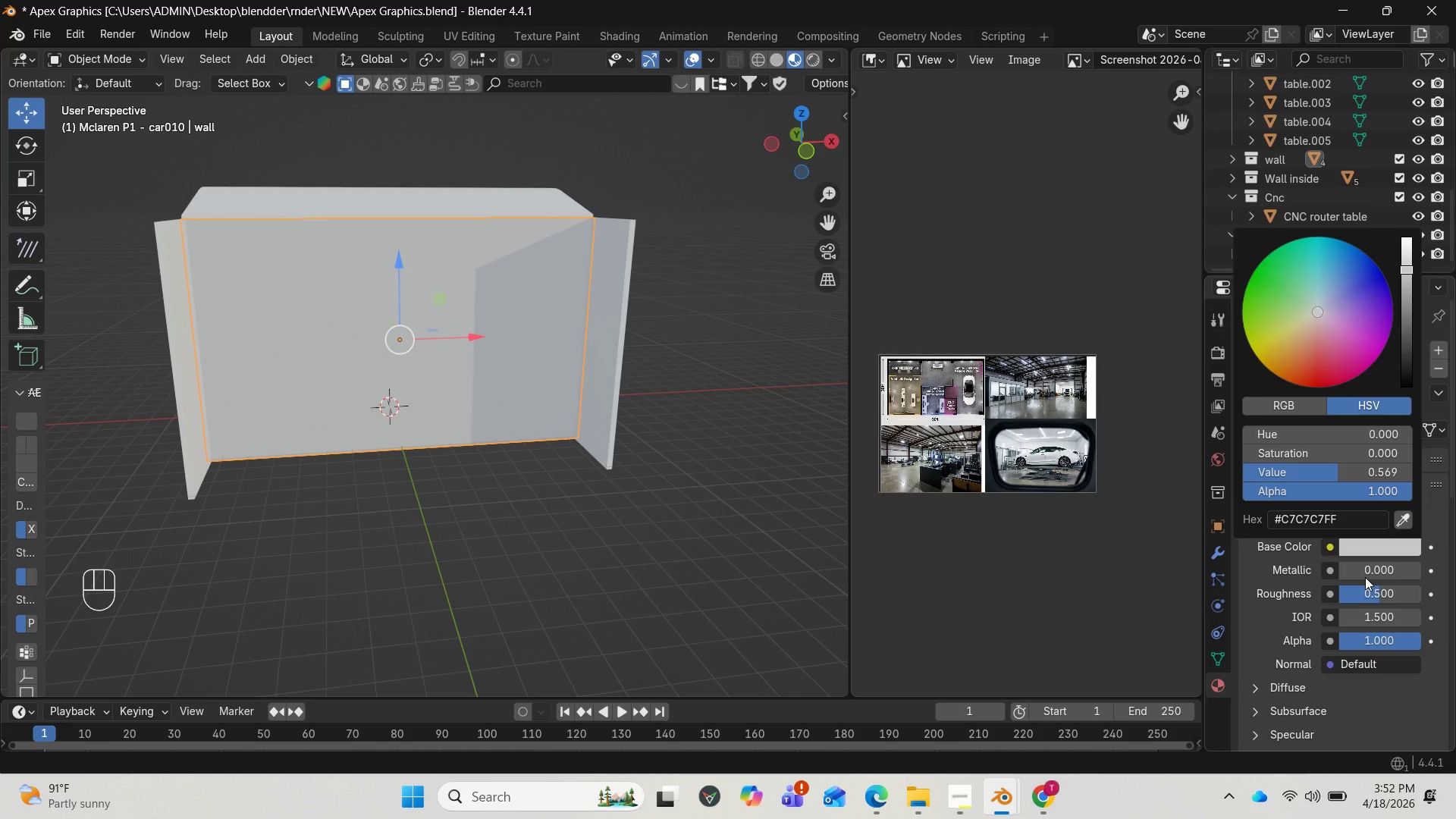 
left_click([1365, 577])
 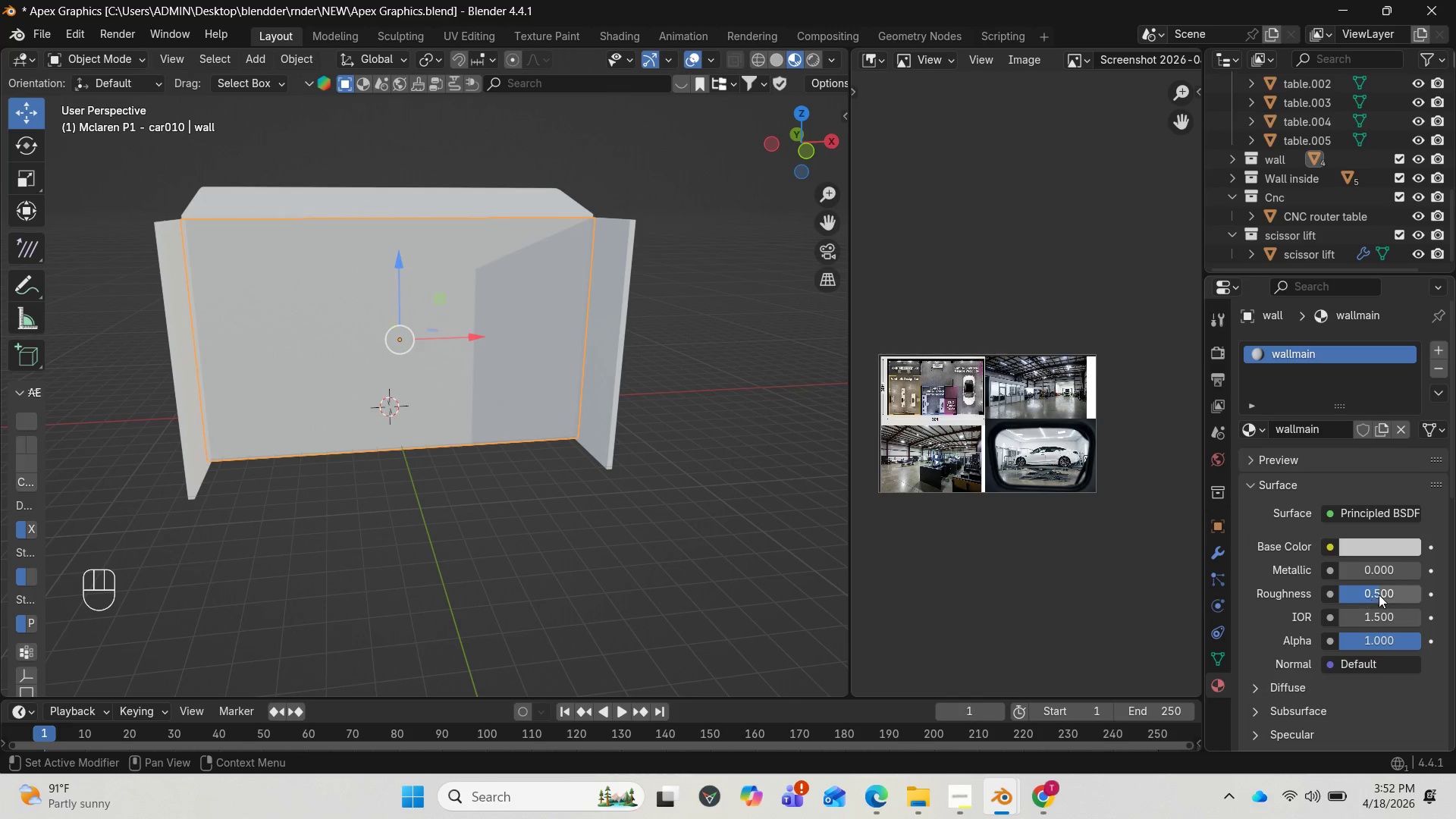 
left_click_drag(start_coordinate=[1381, 595], to_coordinate=[249, 595])
 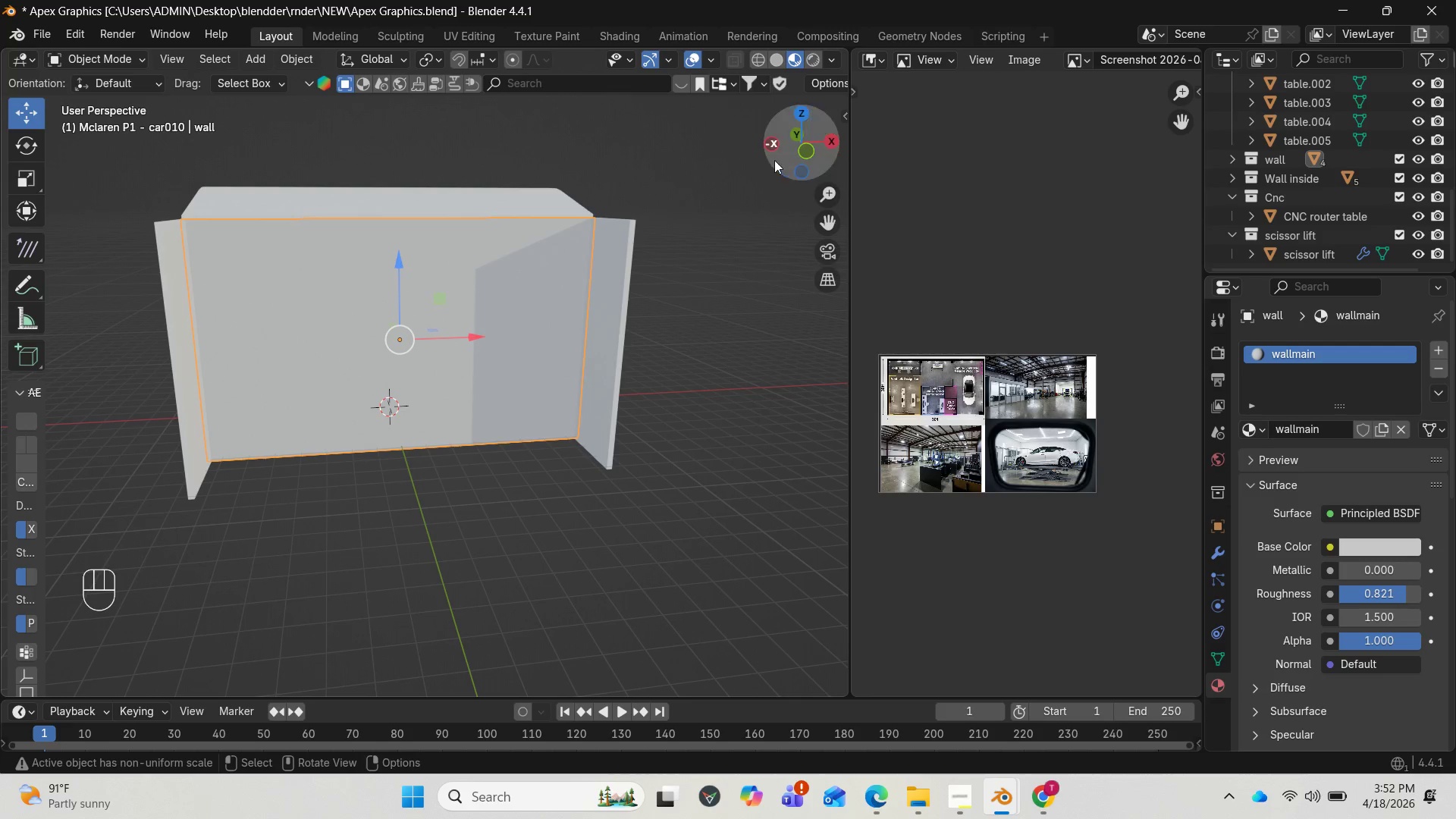 
left_click_drag(start_coordinate=[778, 154], to_coordinate=[405, 174])
 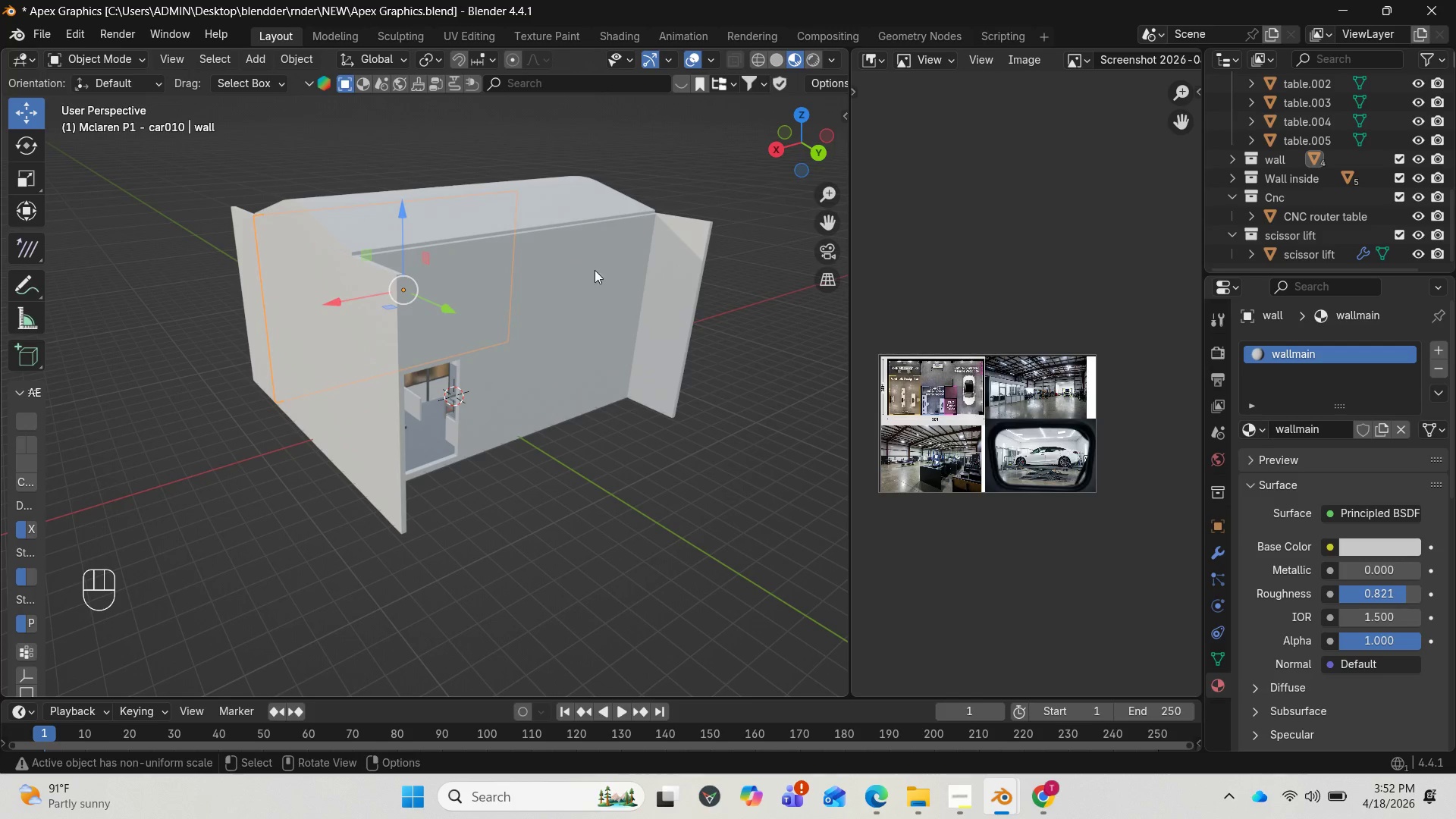 
left_click([585, 275])
 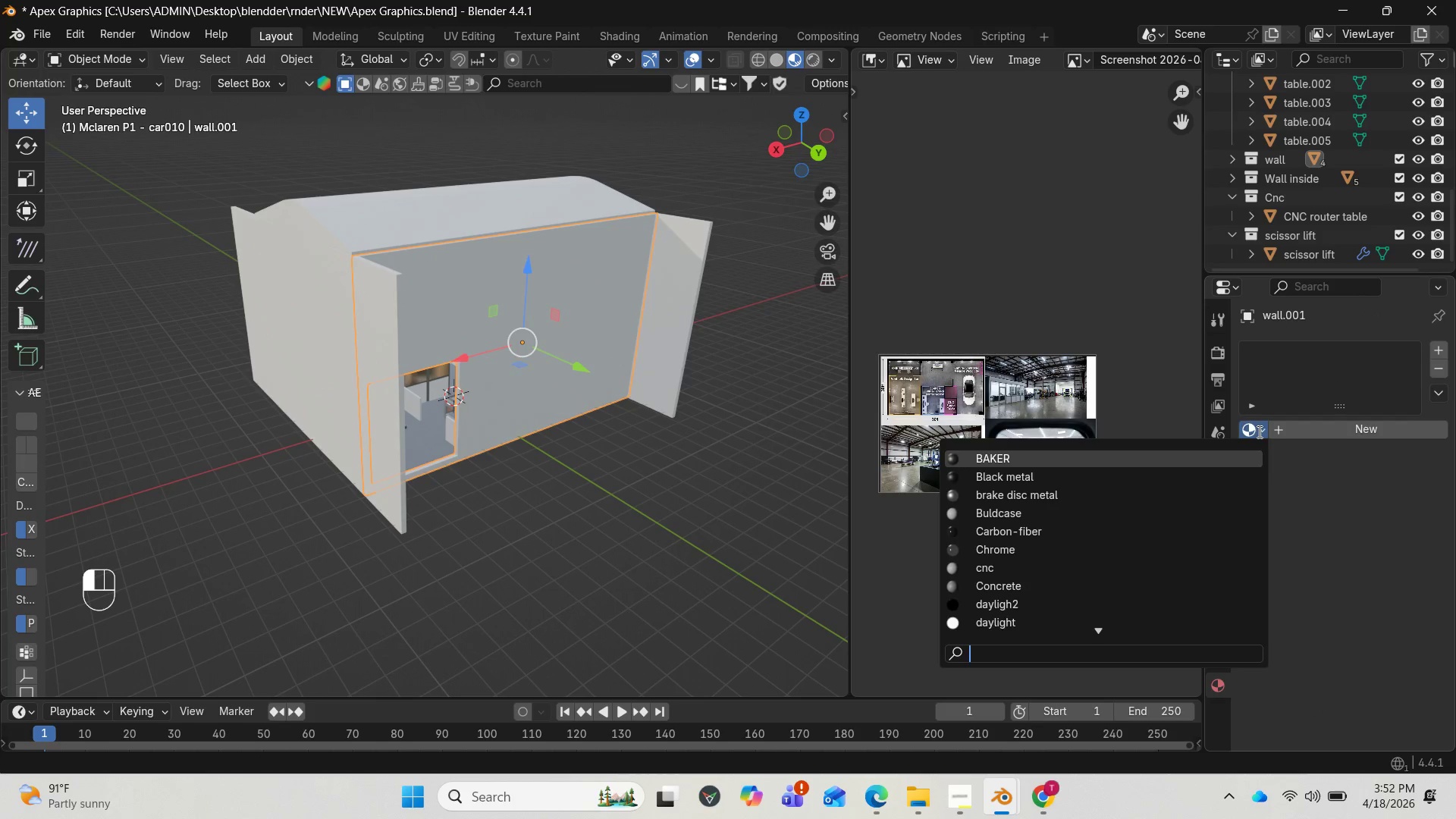 
scroll: coordinate [1070, 623], scroll_direction: down, amount: 22.0
 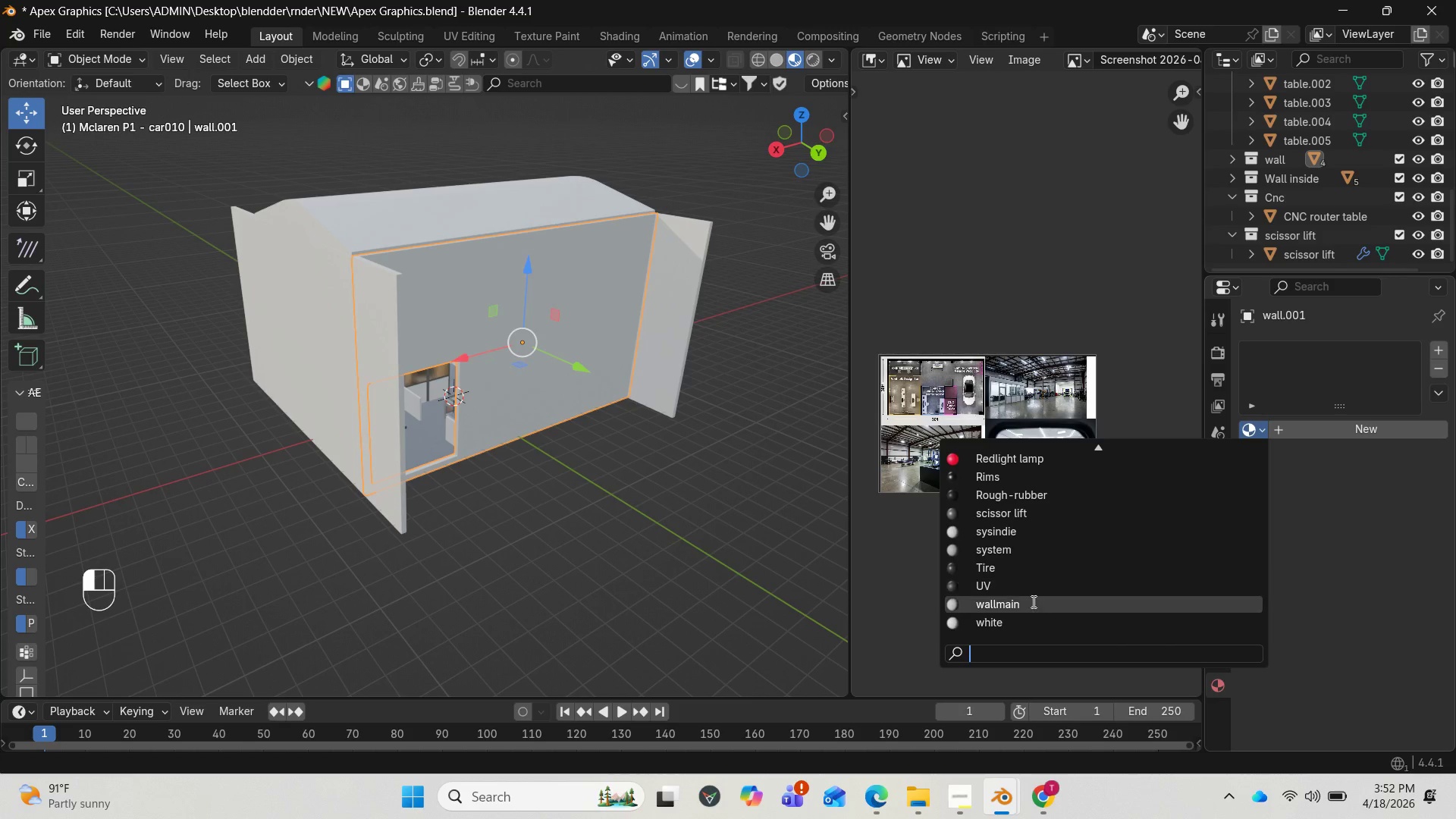 
left_click([1031, 604])
 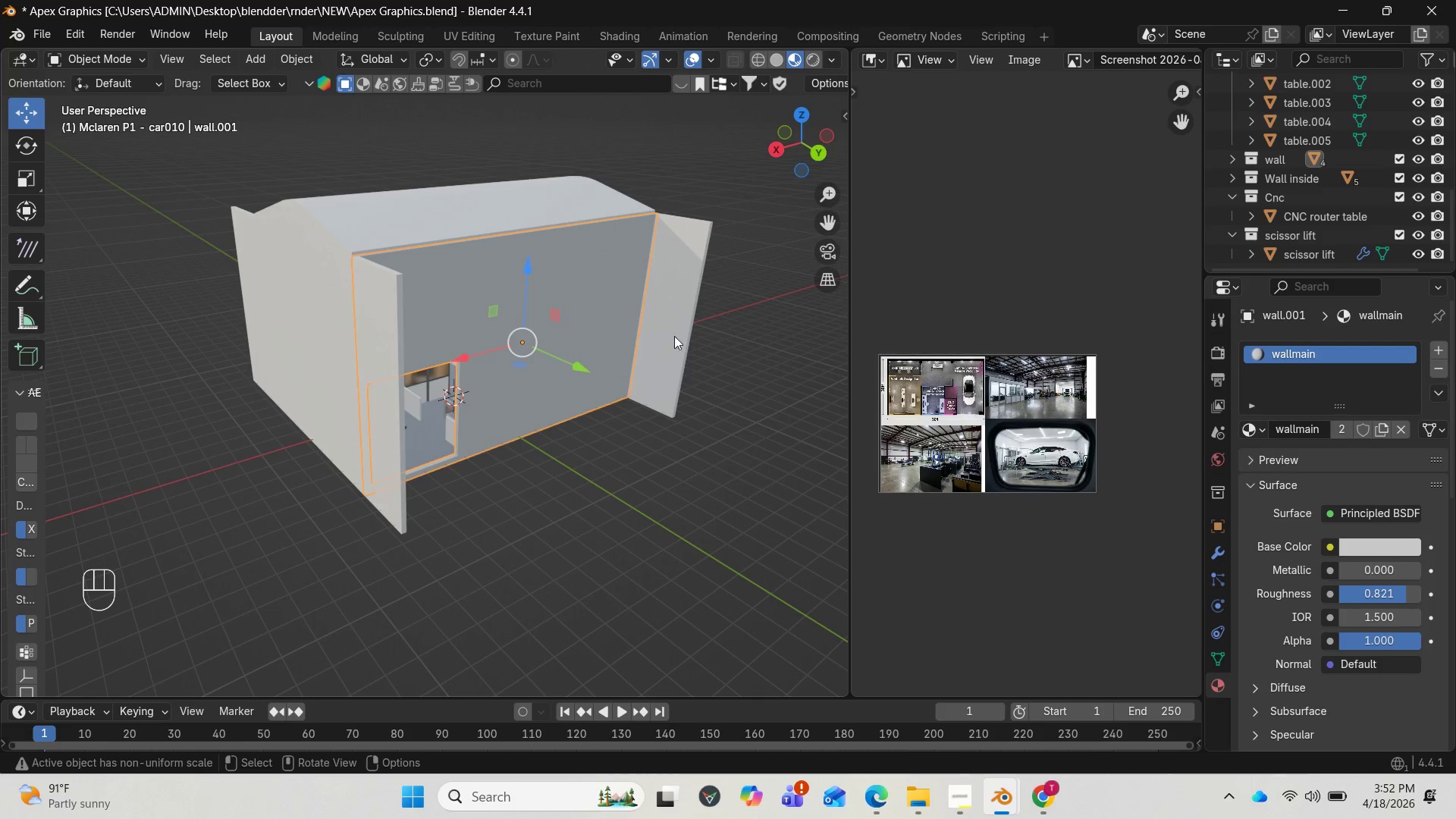 
left_click([682, 325])
 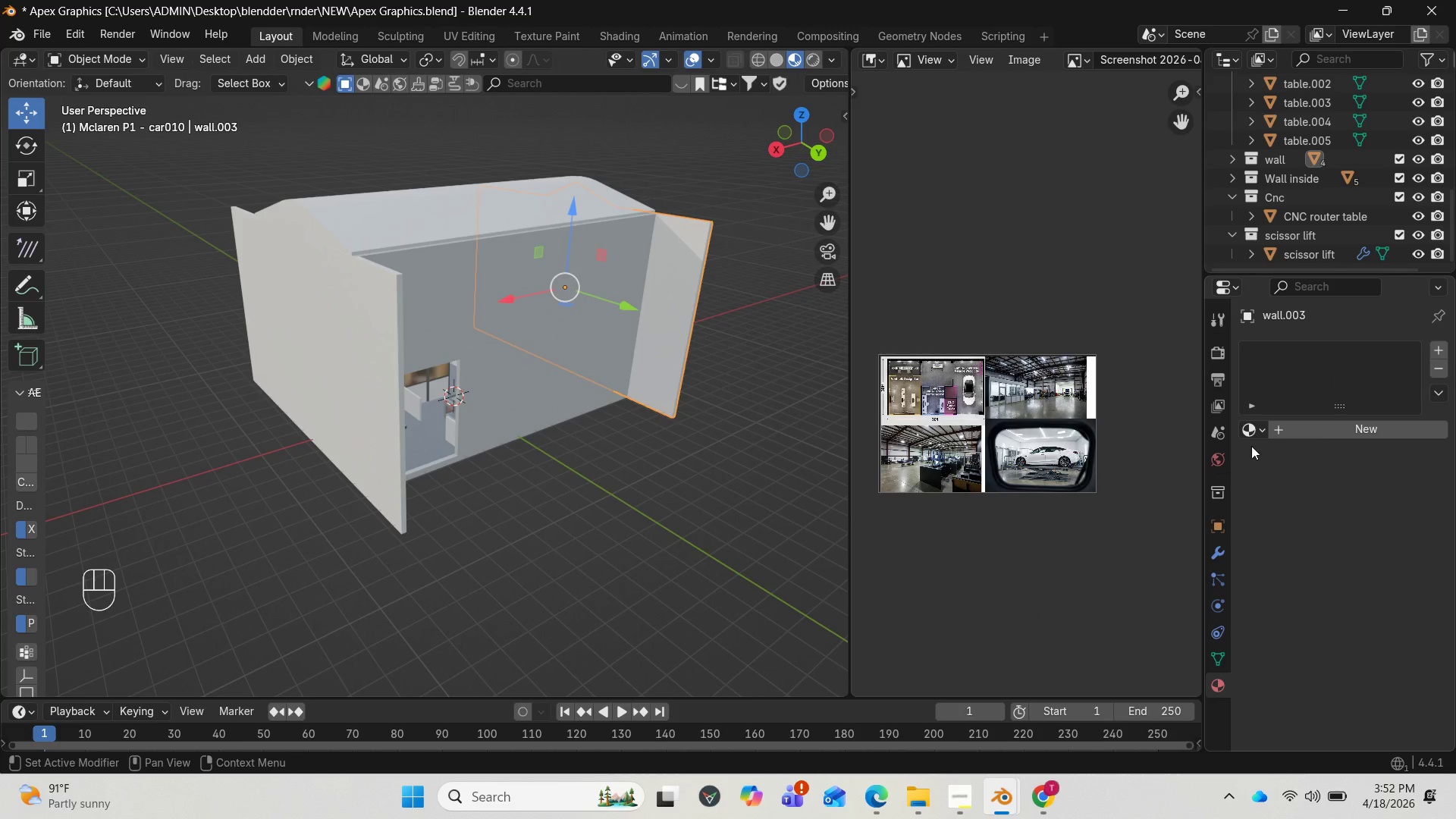 
left_click([1258, 421])
 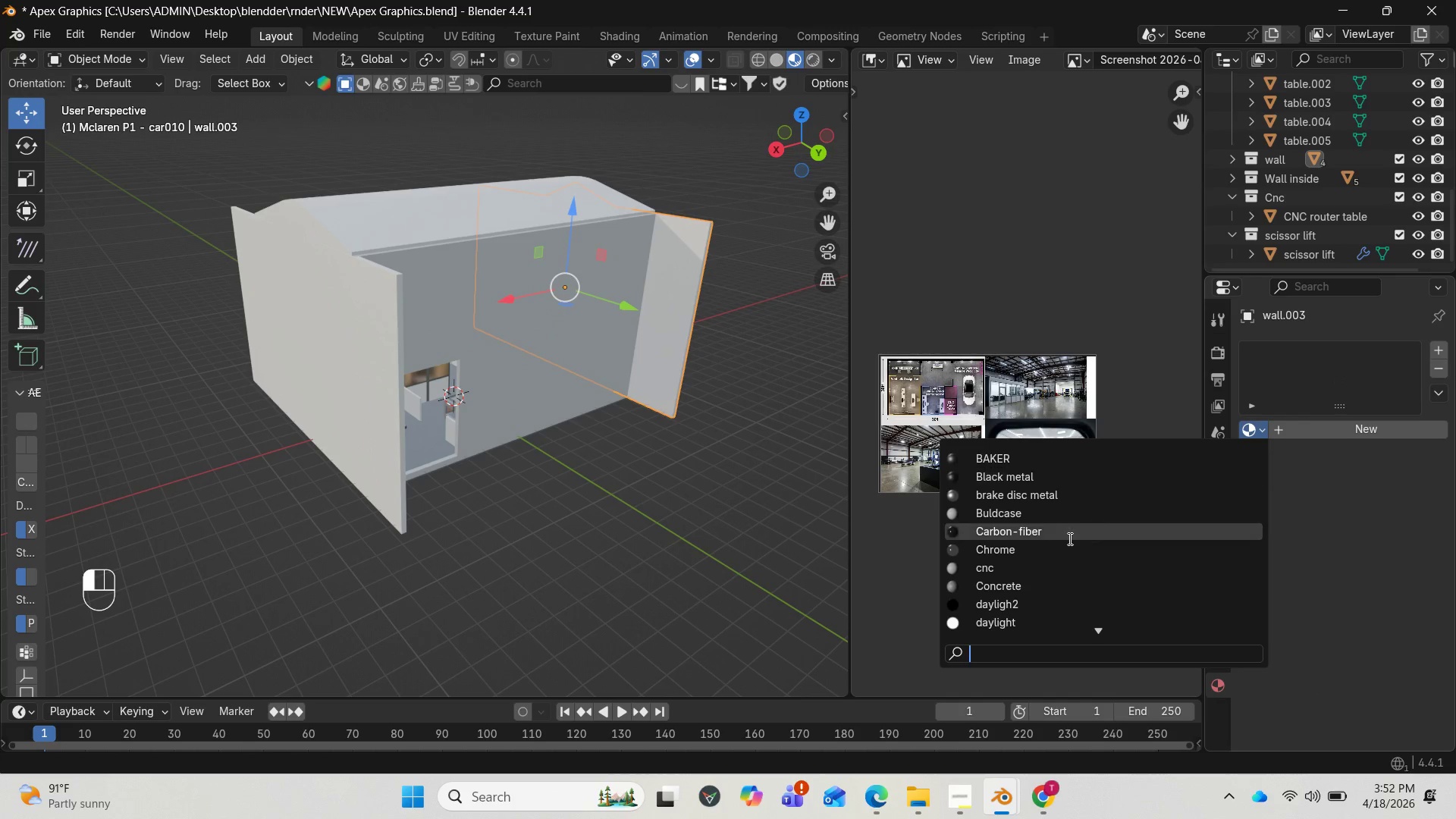 
scroll: coordinate [1056, 632], scroll_direction: down, amount: 34.0
 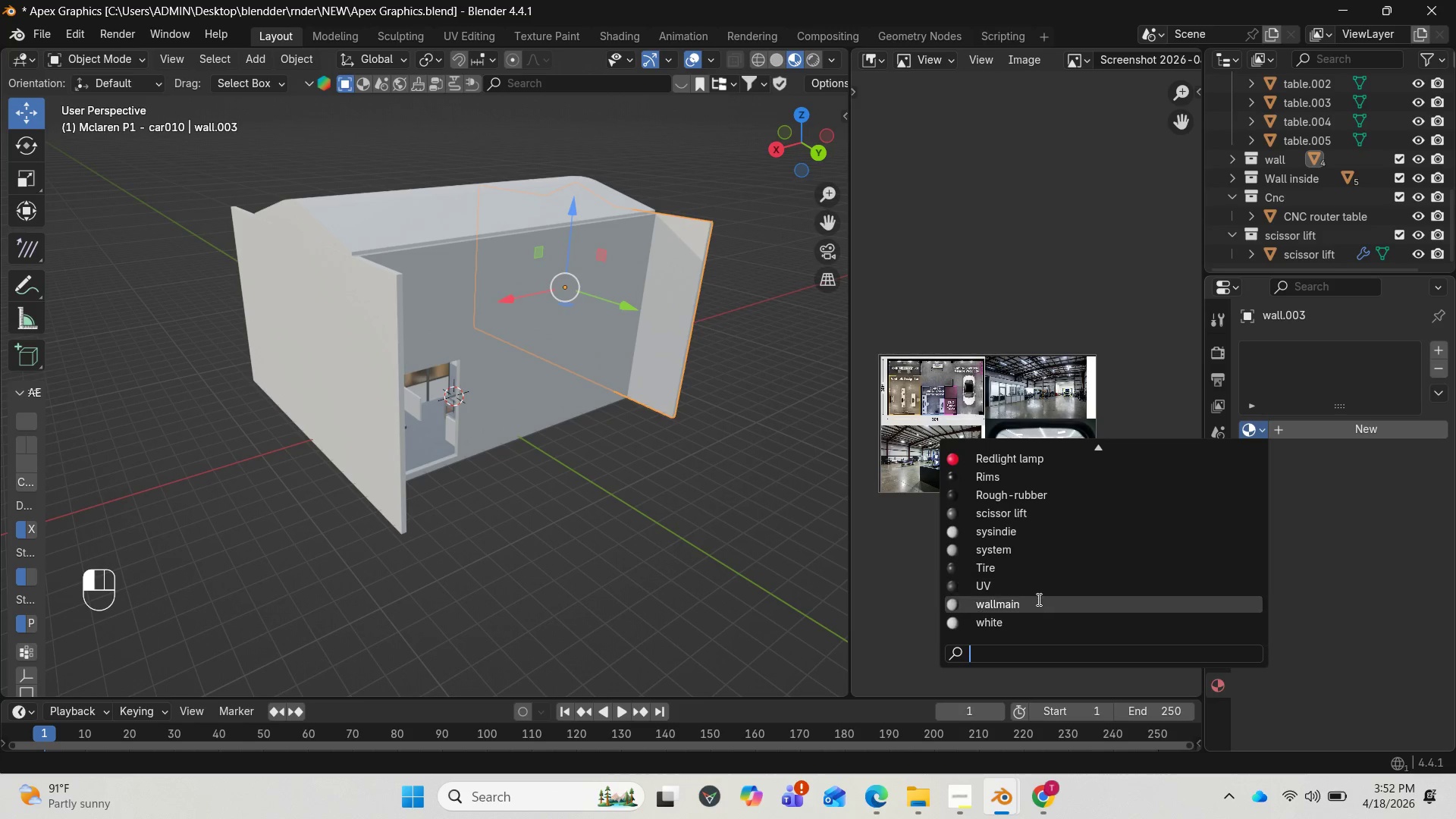 
left_click([1037, 600])
 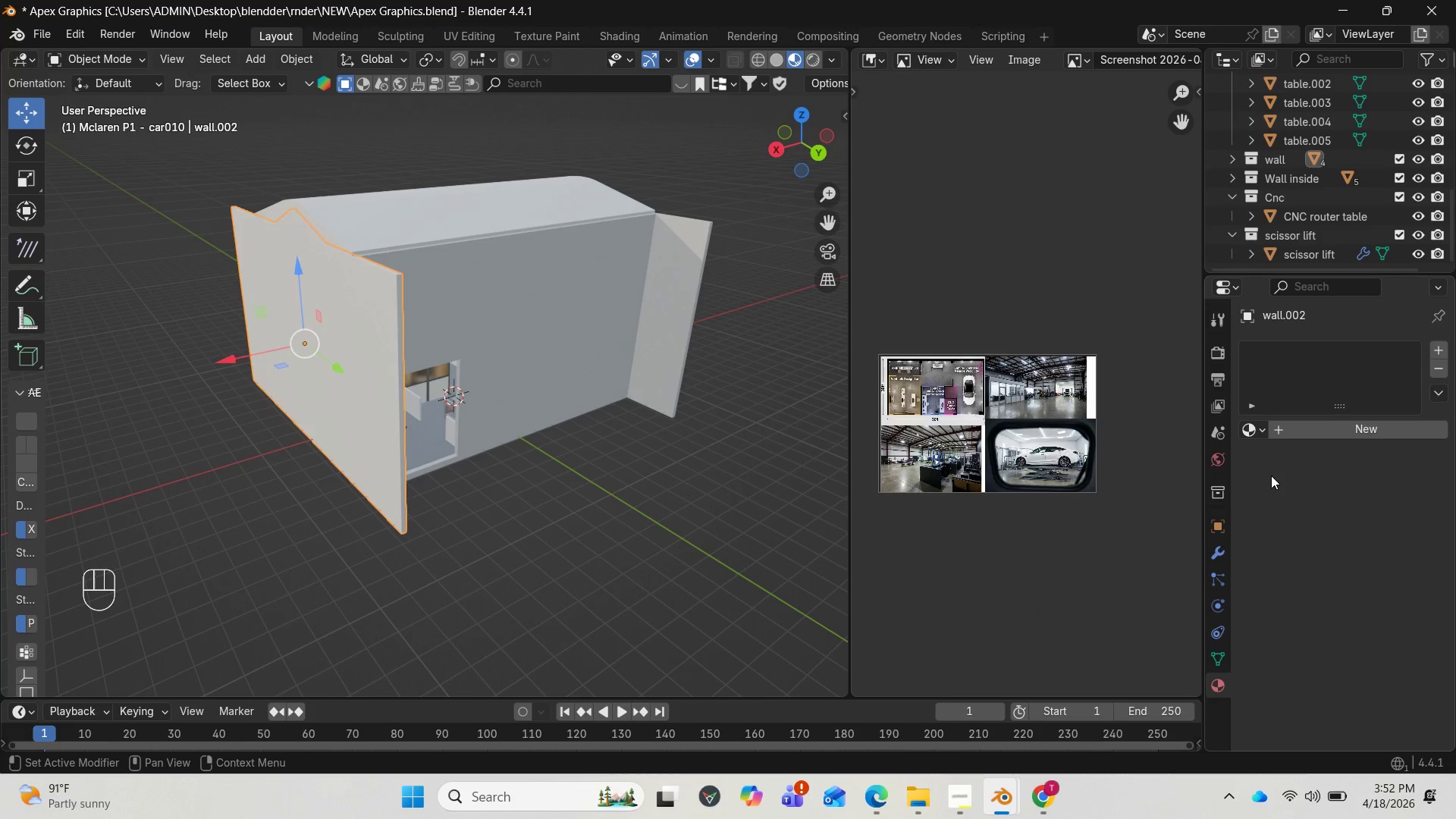 
left_click([1266, 434])
 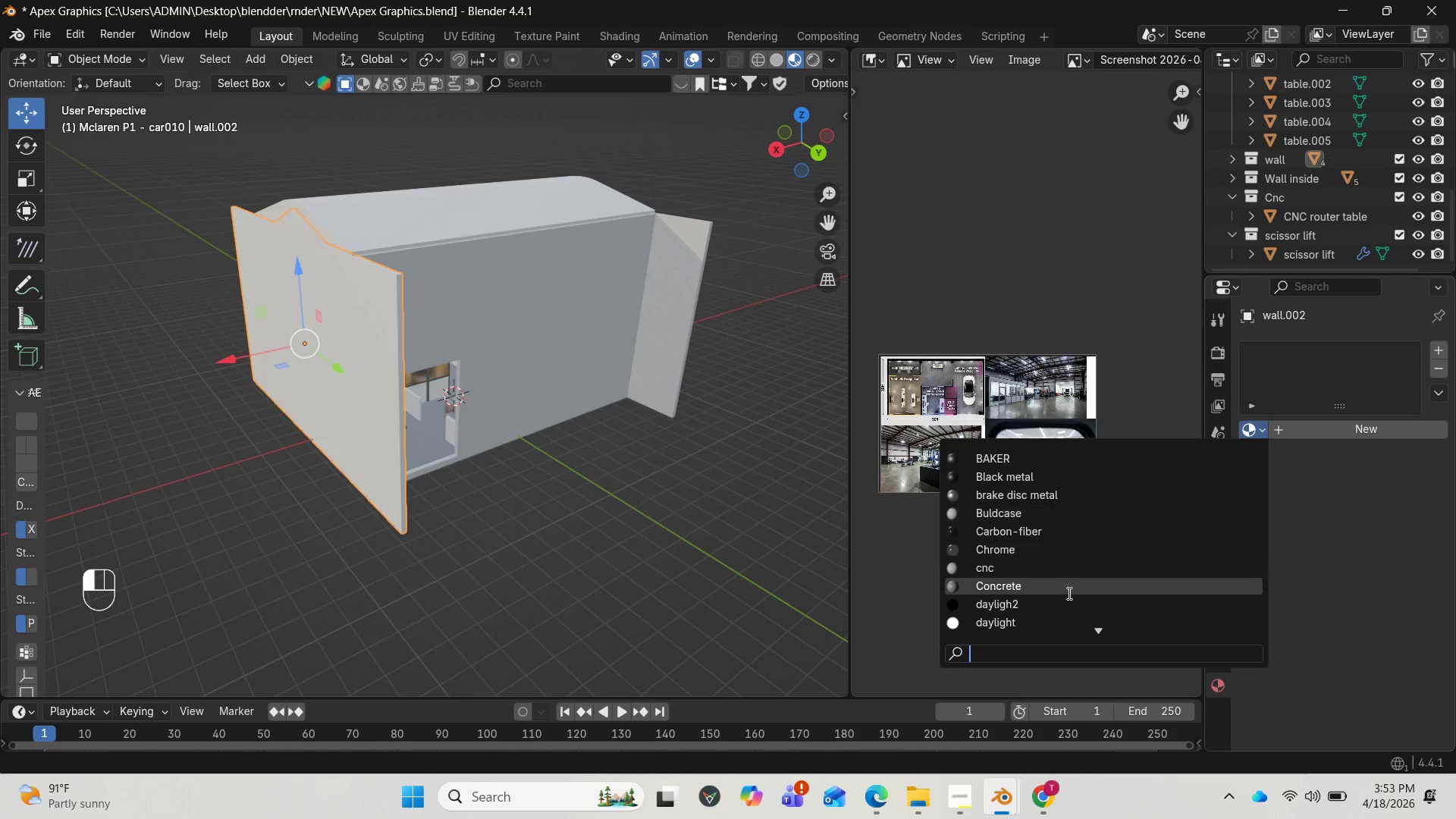 
scroll: coordinate [1085, 645], scroll_direction: down, amount: 28.0
 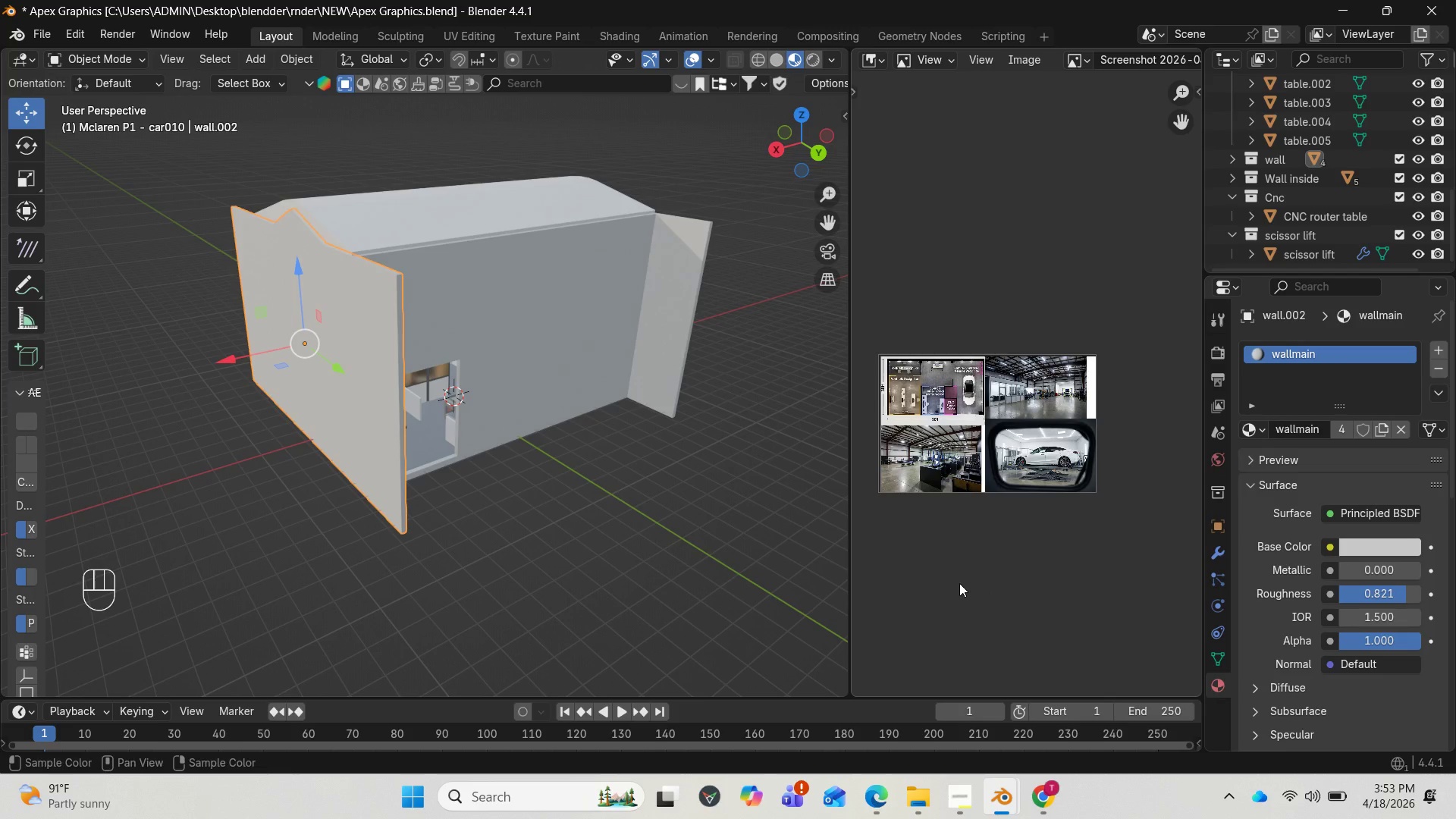 
scroll: coordinate [530, 500], scroll_direction: up, amount: 8.0
 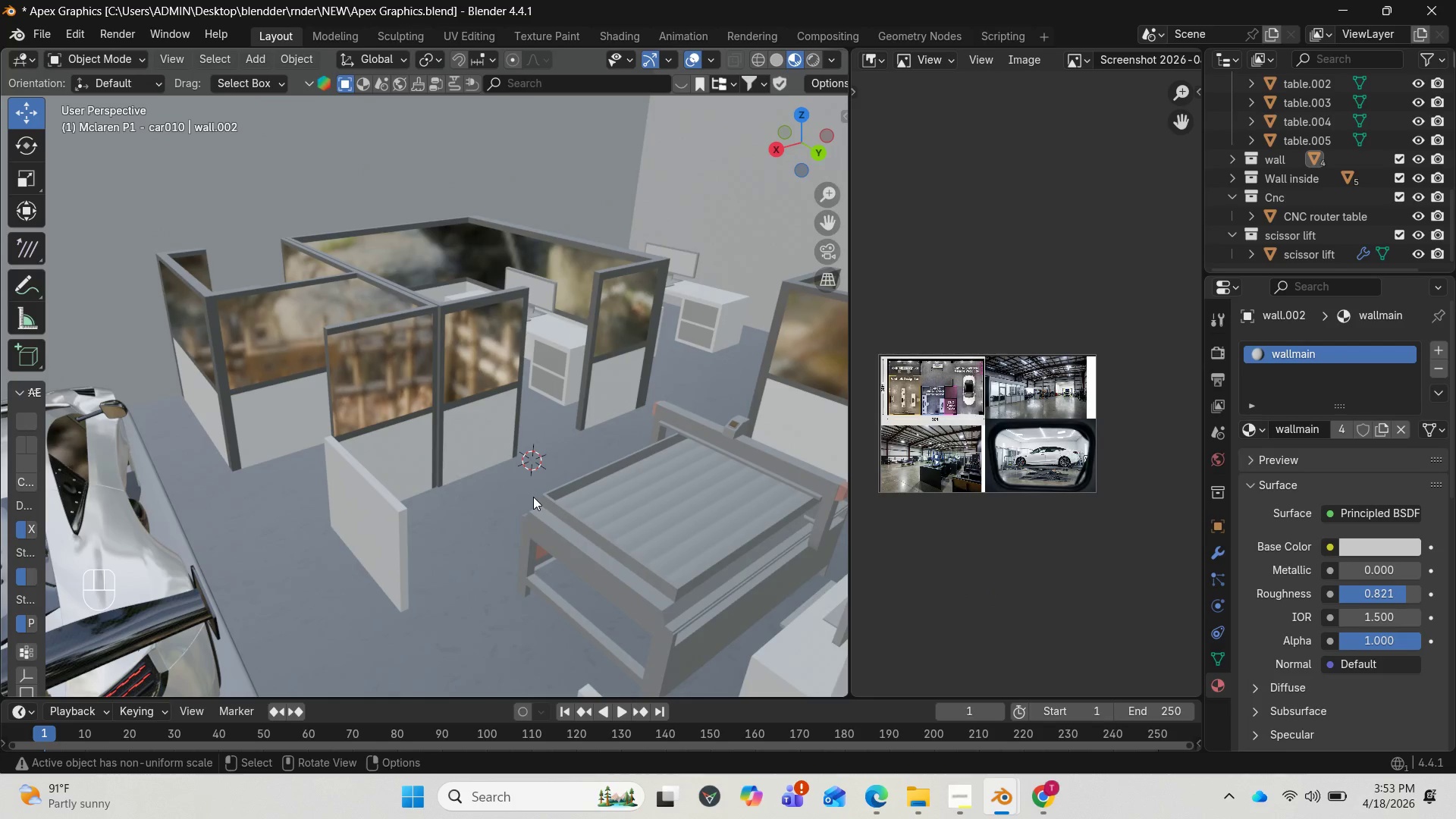 
scroll: coordinate [548, 490], scroll_direction: none, amount: 0.0
 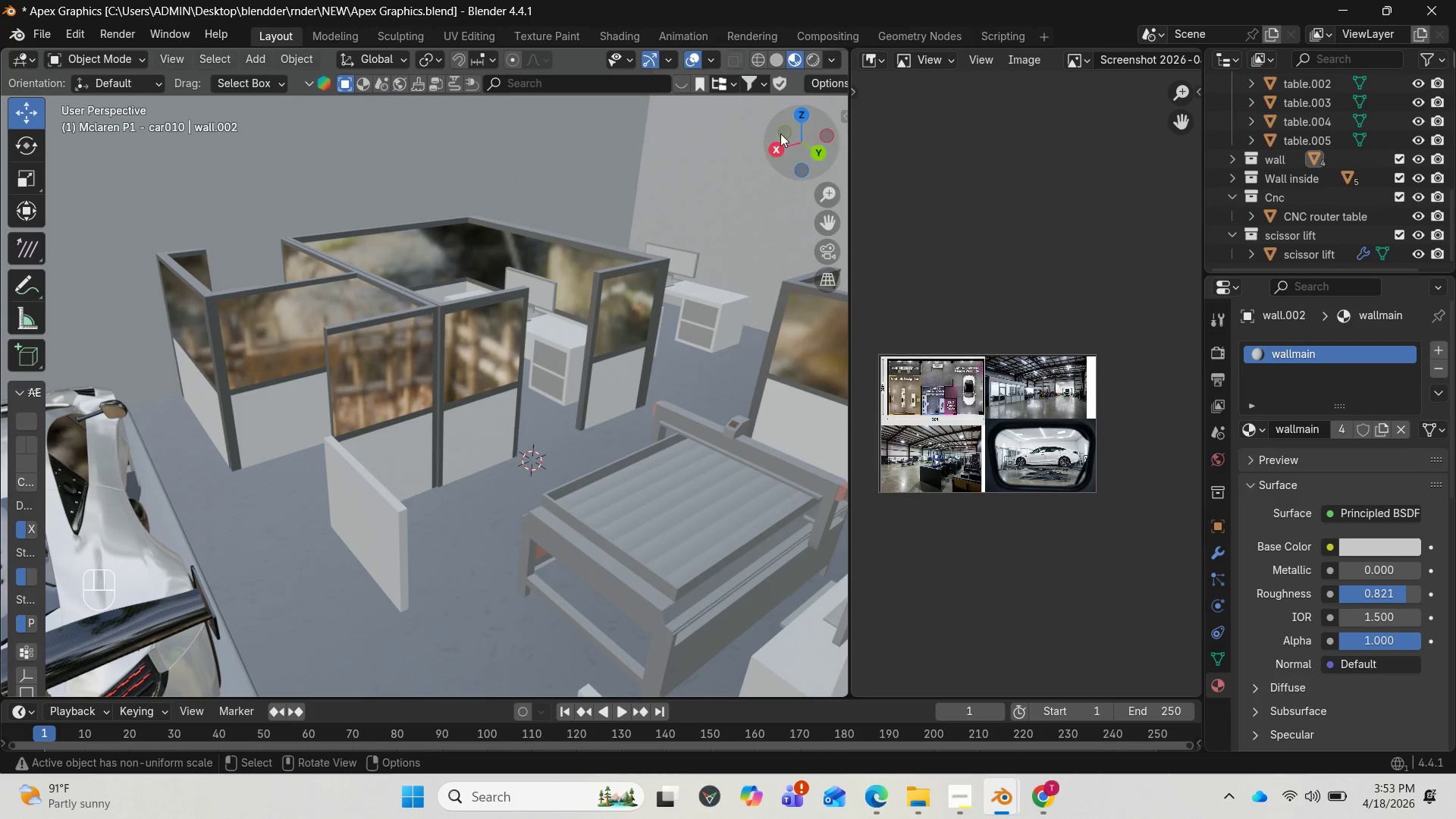 
left_click_drag(start_coordinate=[785, 124], to_coordinate=[780, 101])
 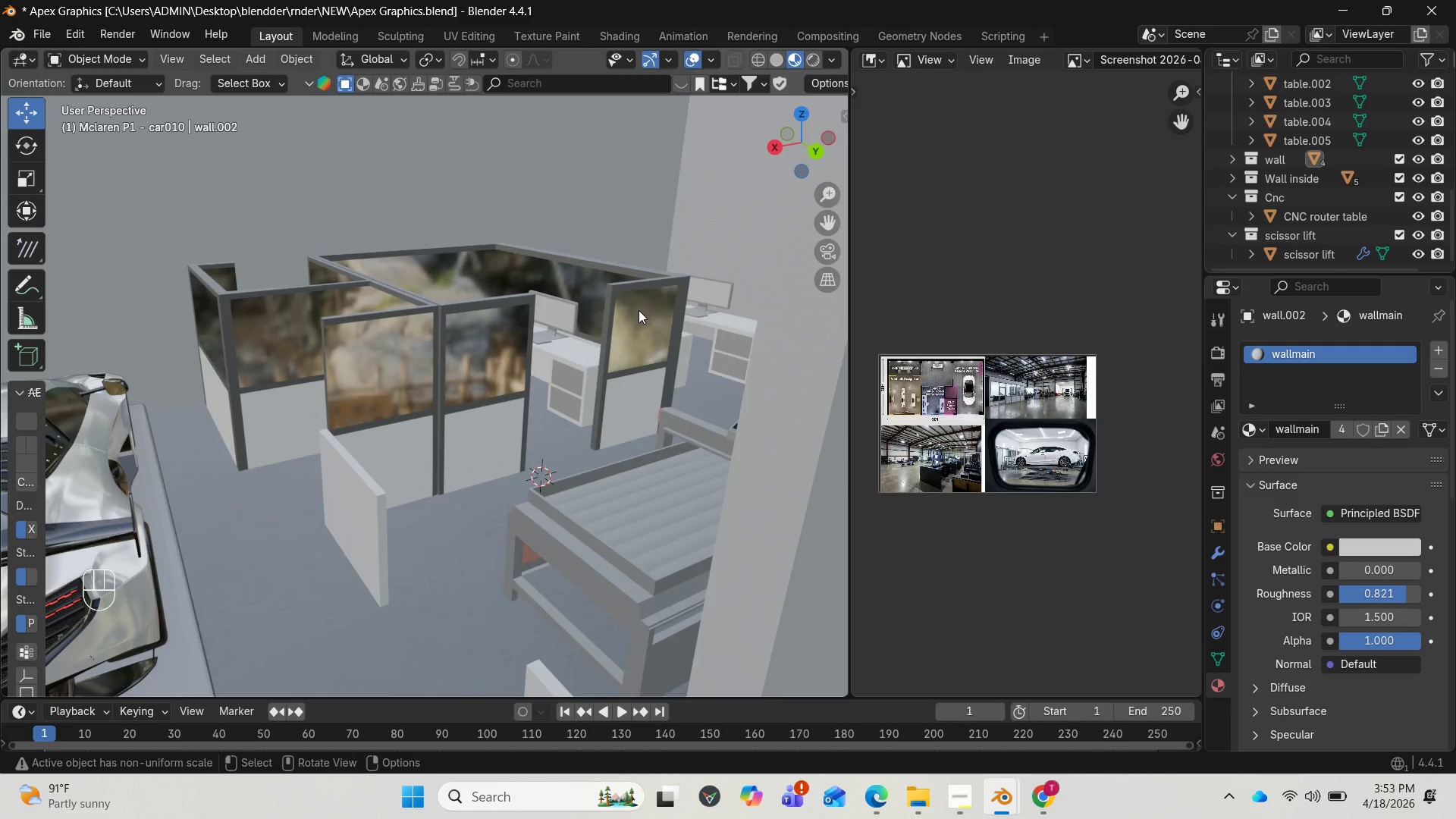 
scroll: coordinate [639, 310], scroll_direction: up, amount: 2.0
 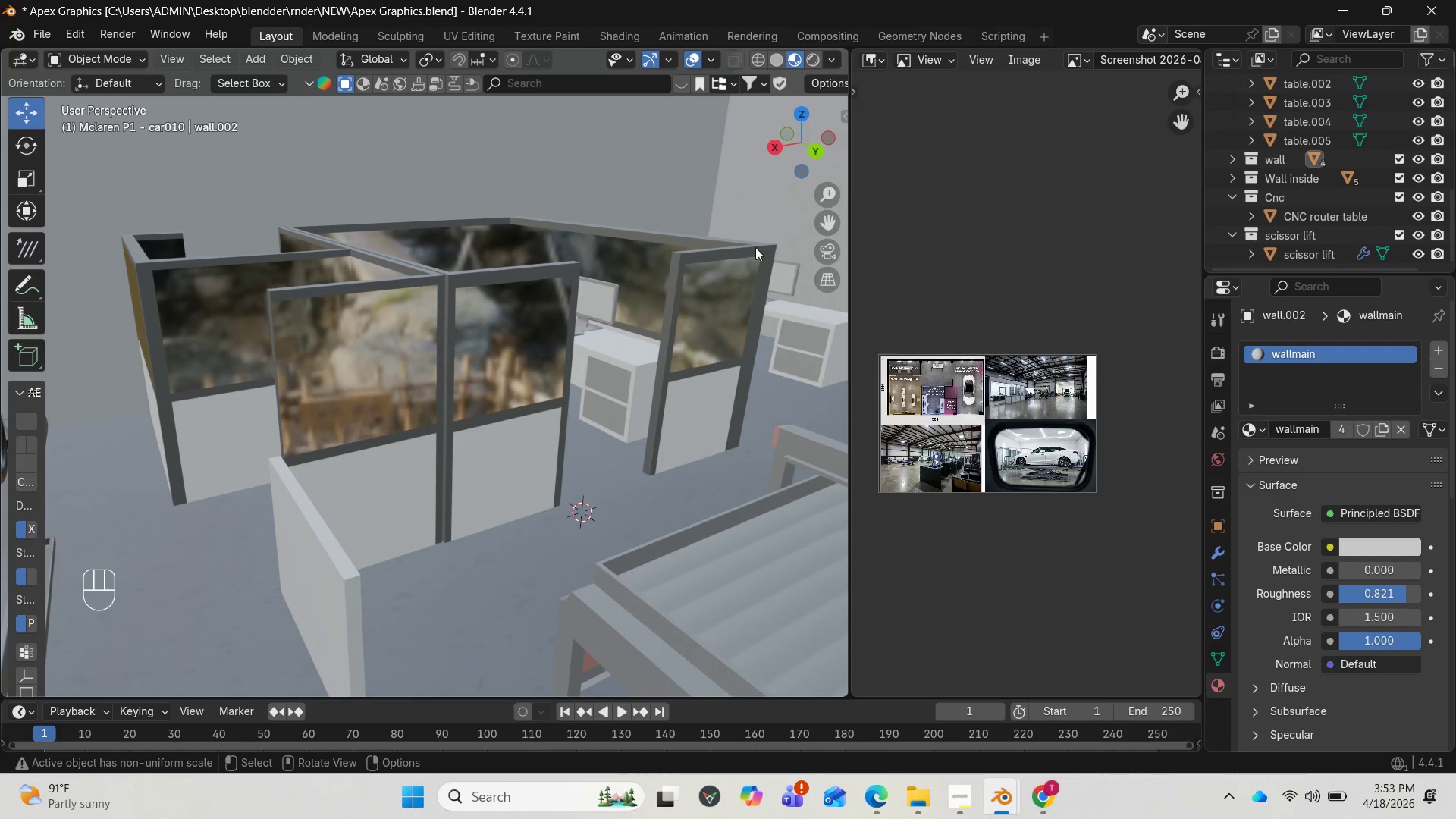 
scroll: coordinate [700, 338], scroll_direction: down, amount: 6.0
 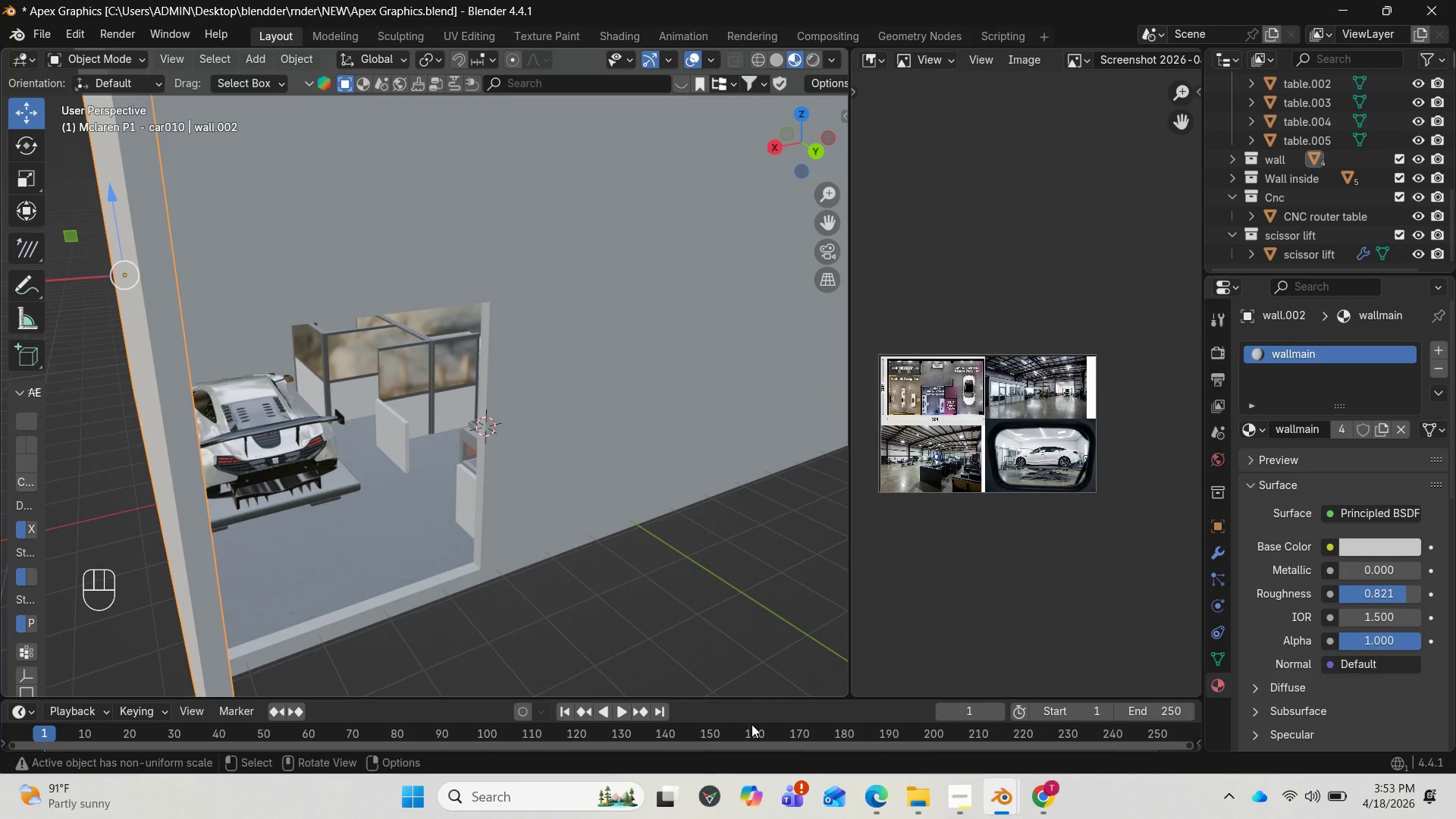 
wait(6.96)
 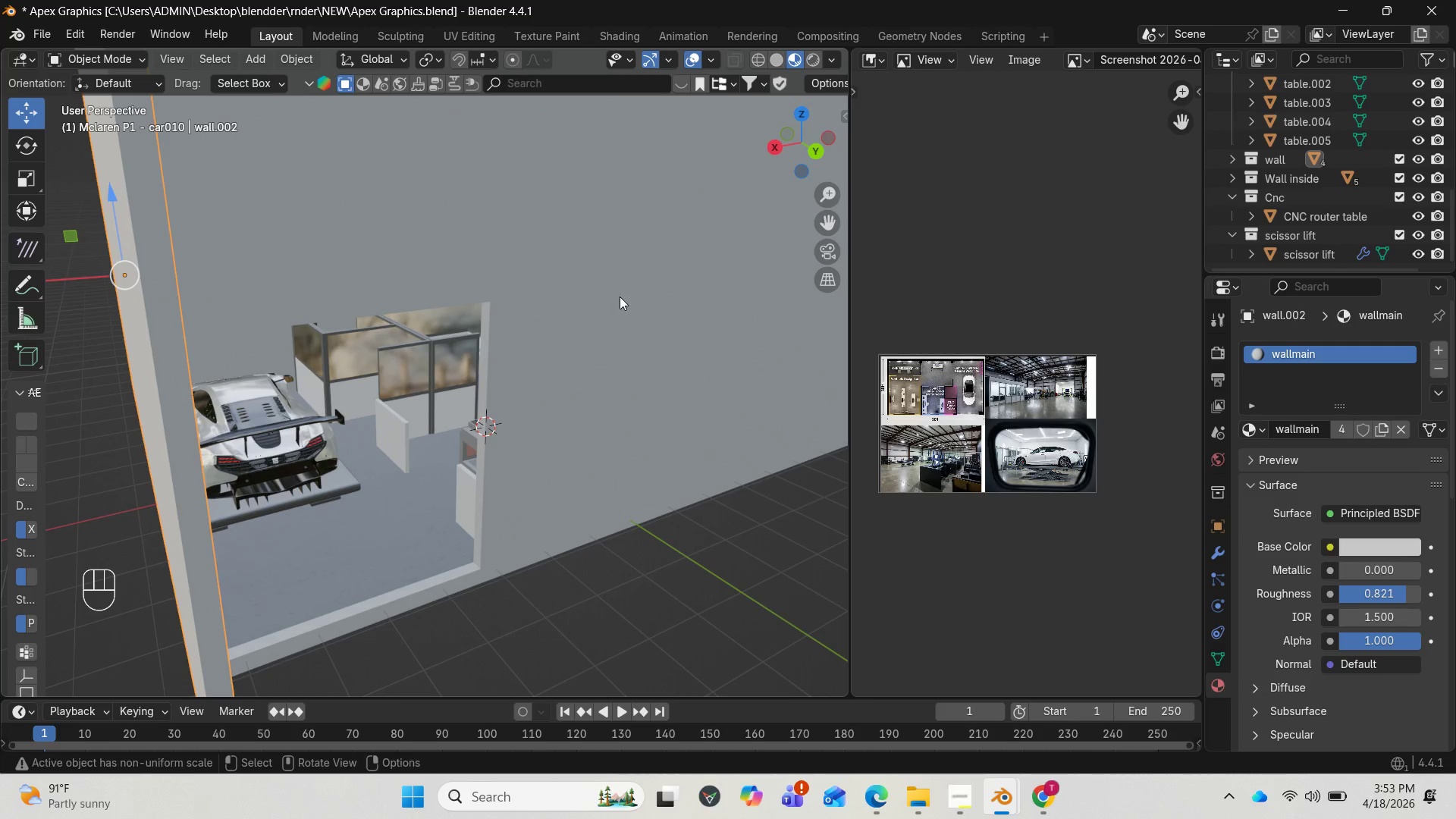 
left_click([877, 805])
 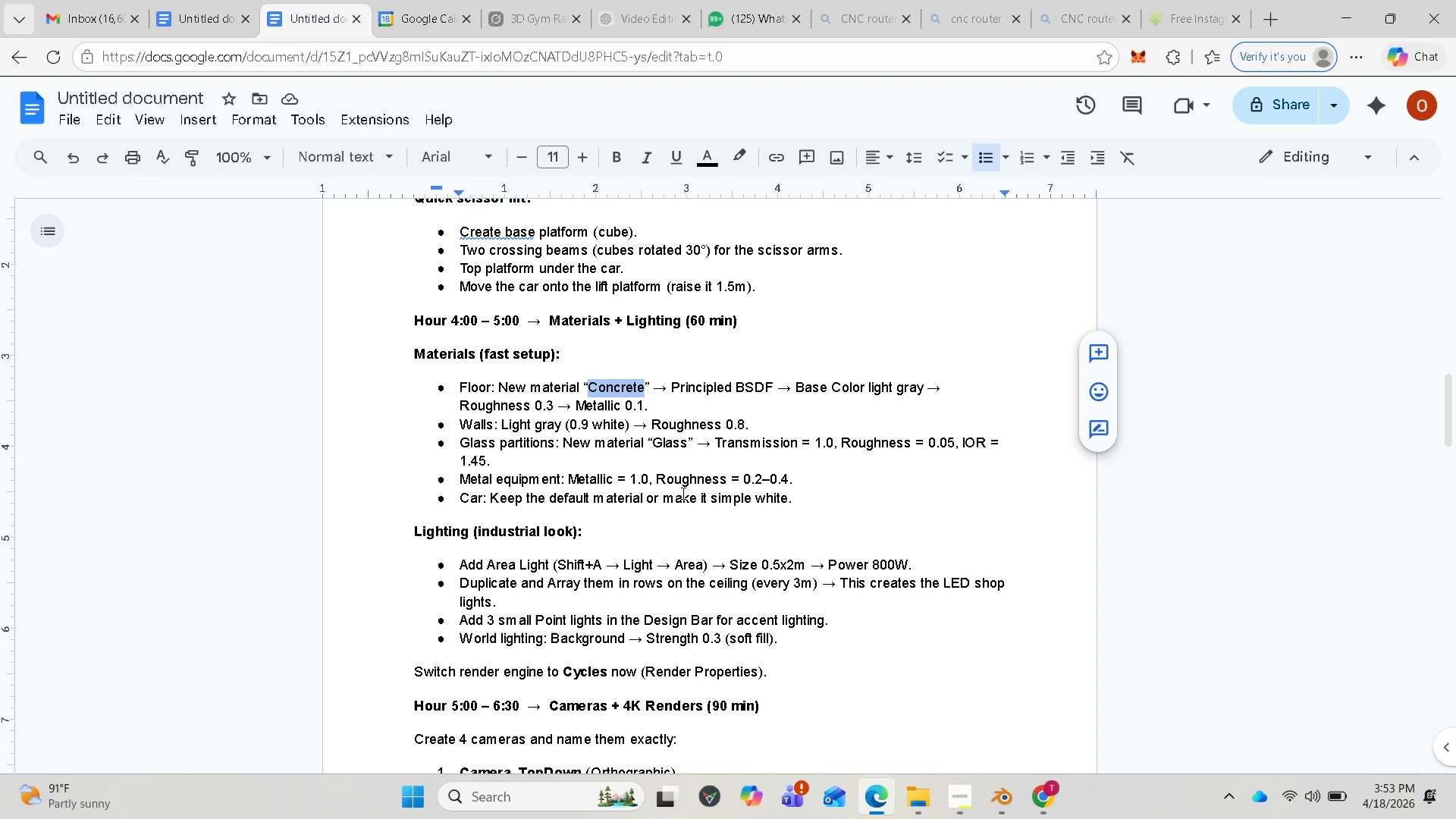 
scroll: coordinate [682, 493], scroll_direction: down, amount: 1.0
 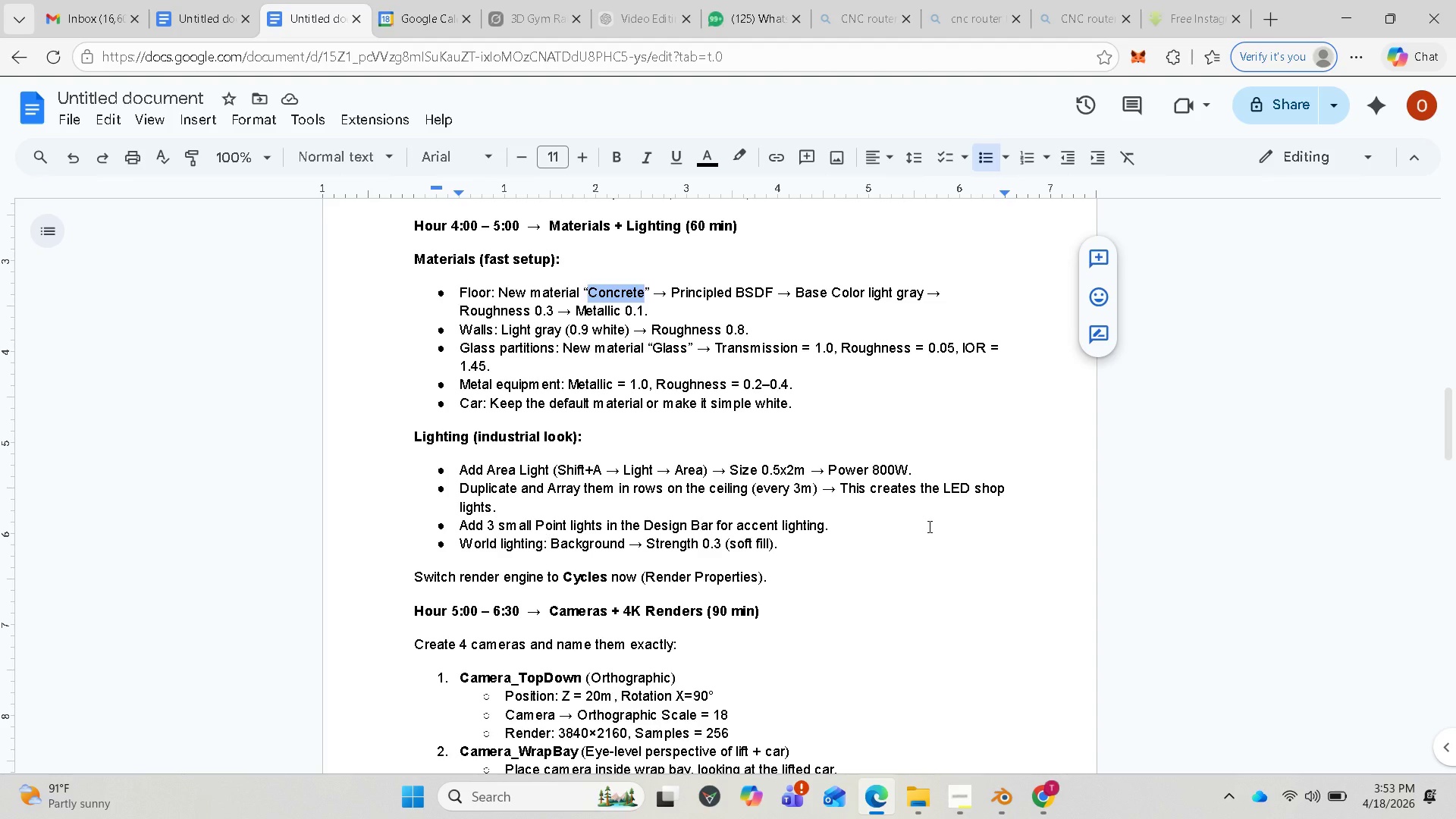 
wait(18.92)
 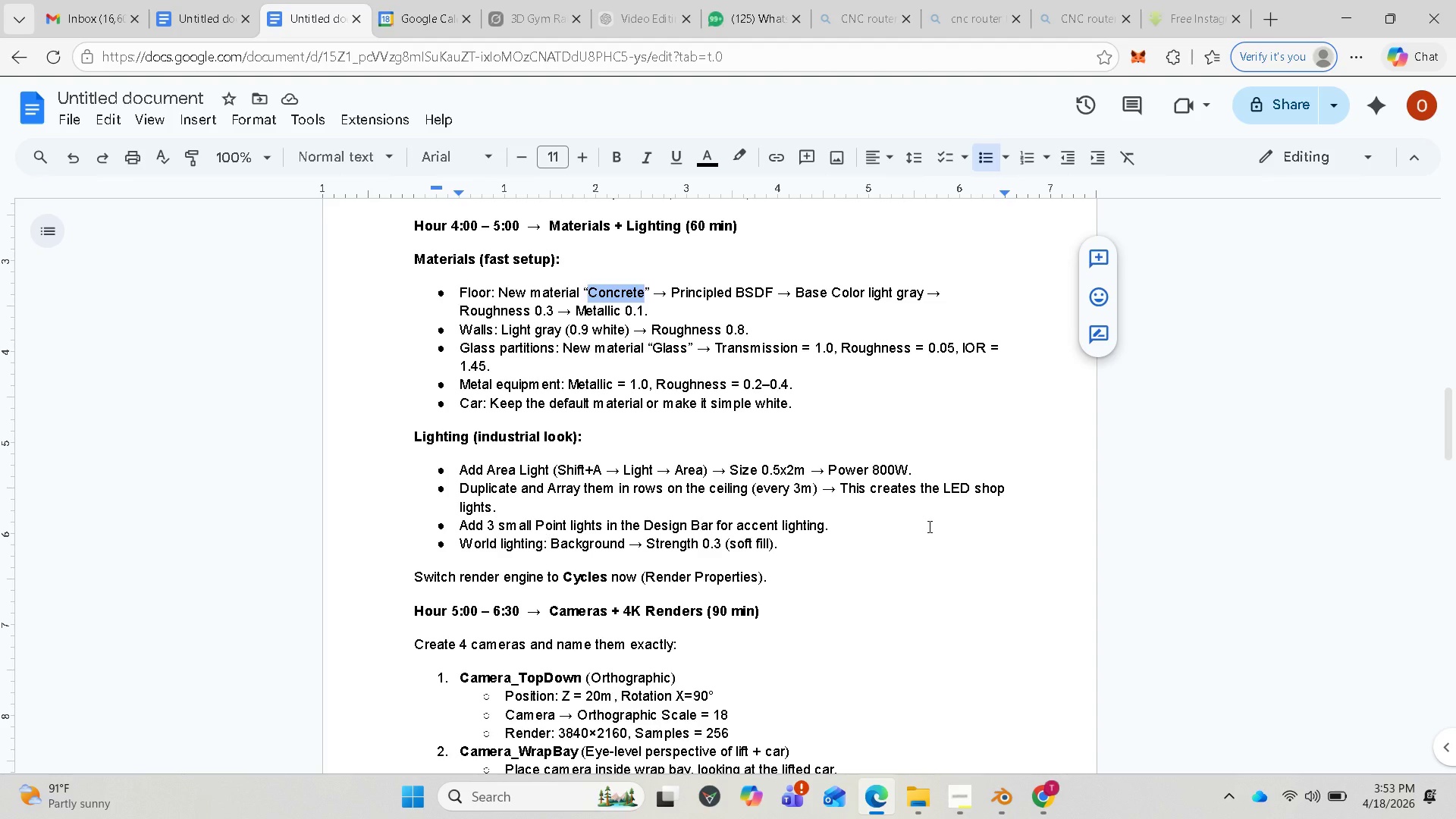 
left_click([1357, 11])
 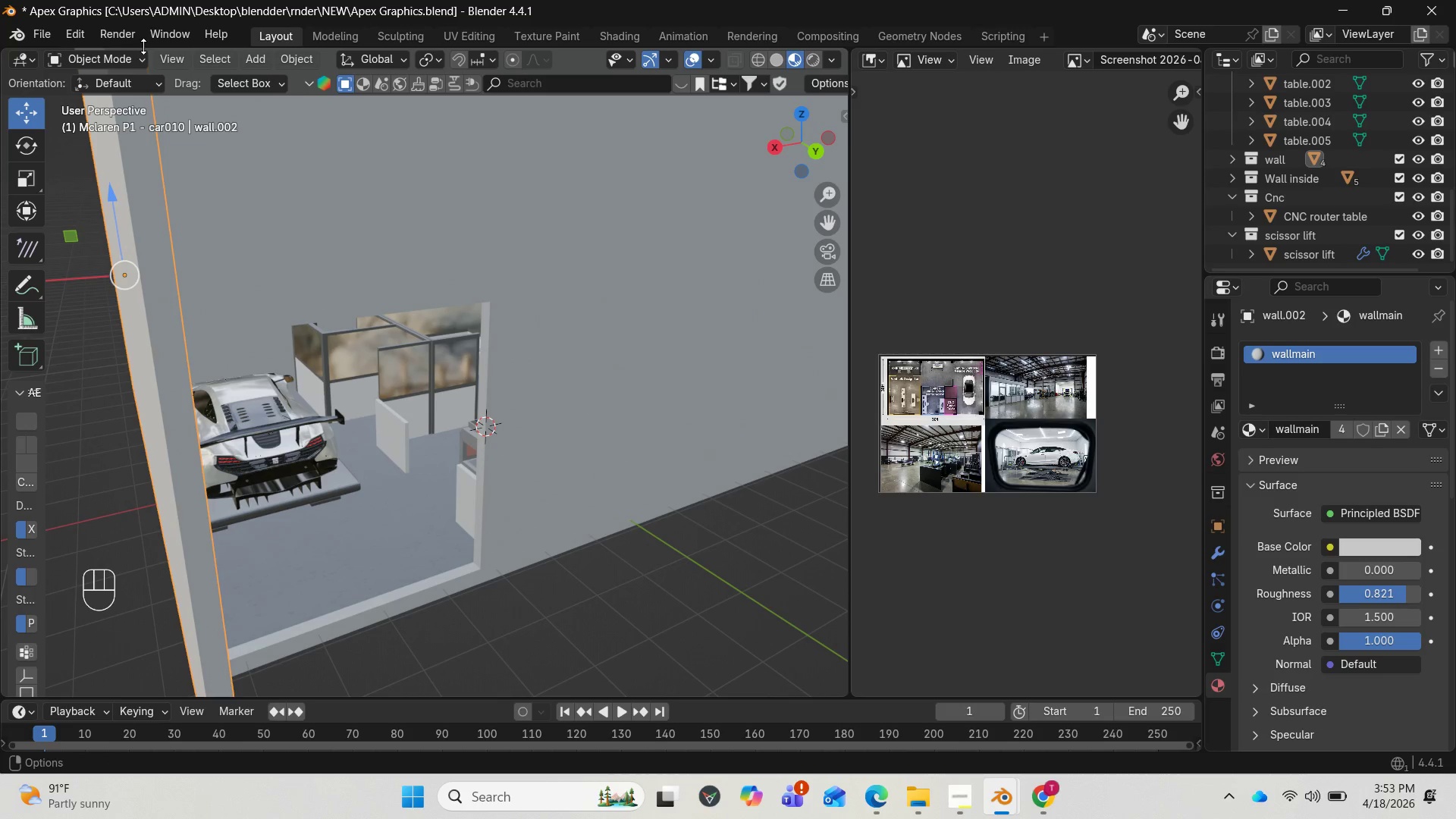 
left_click([256, 60])
 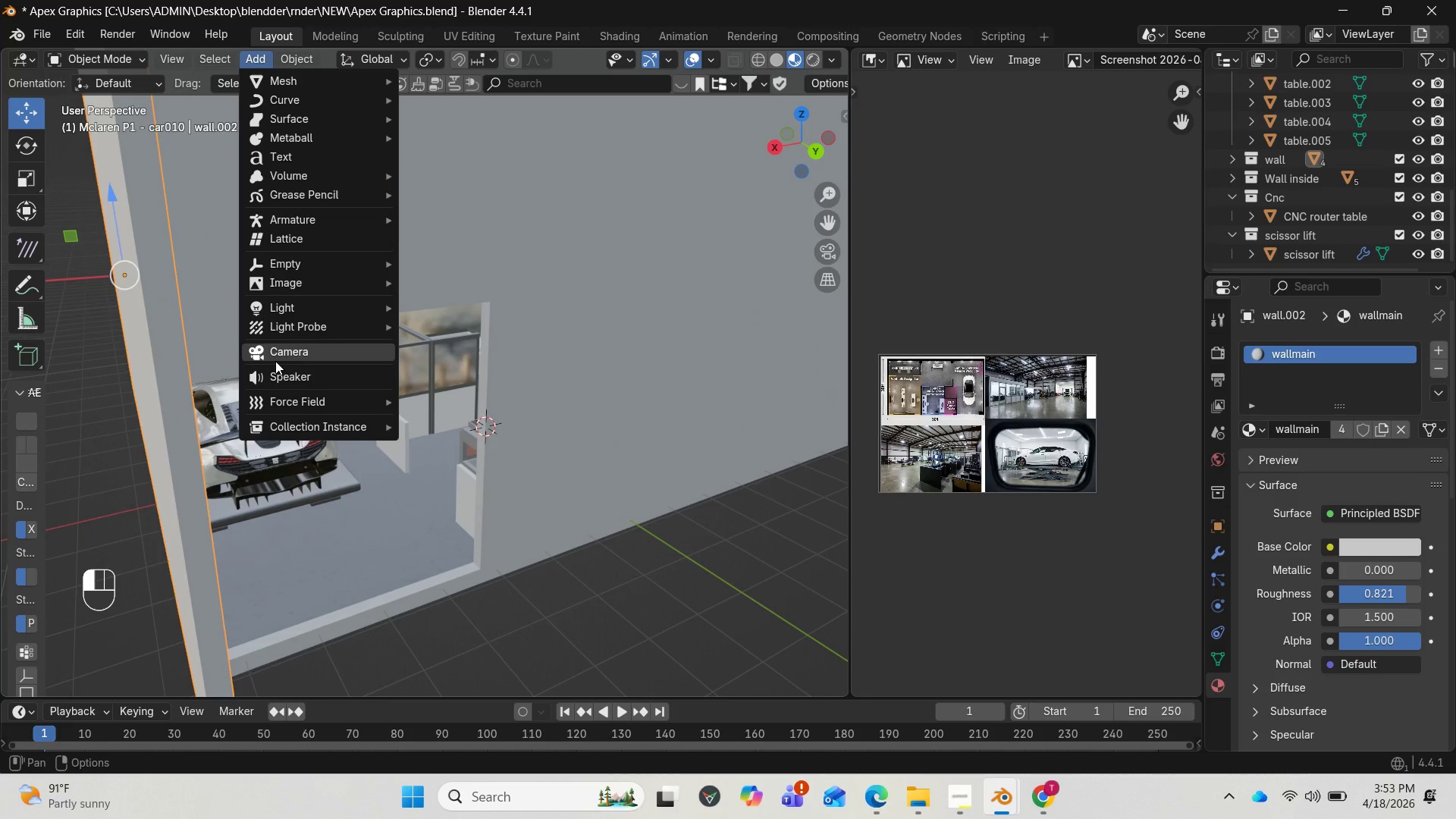 
left_click([281, 359])
 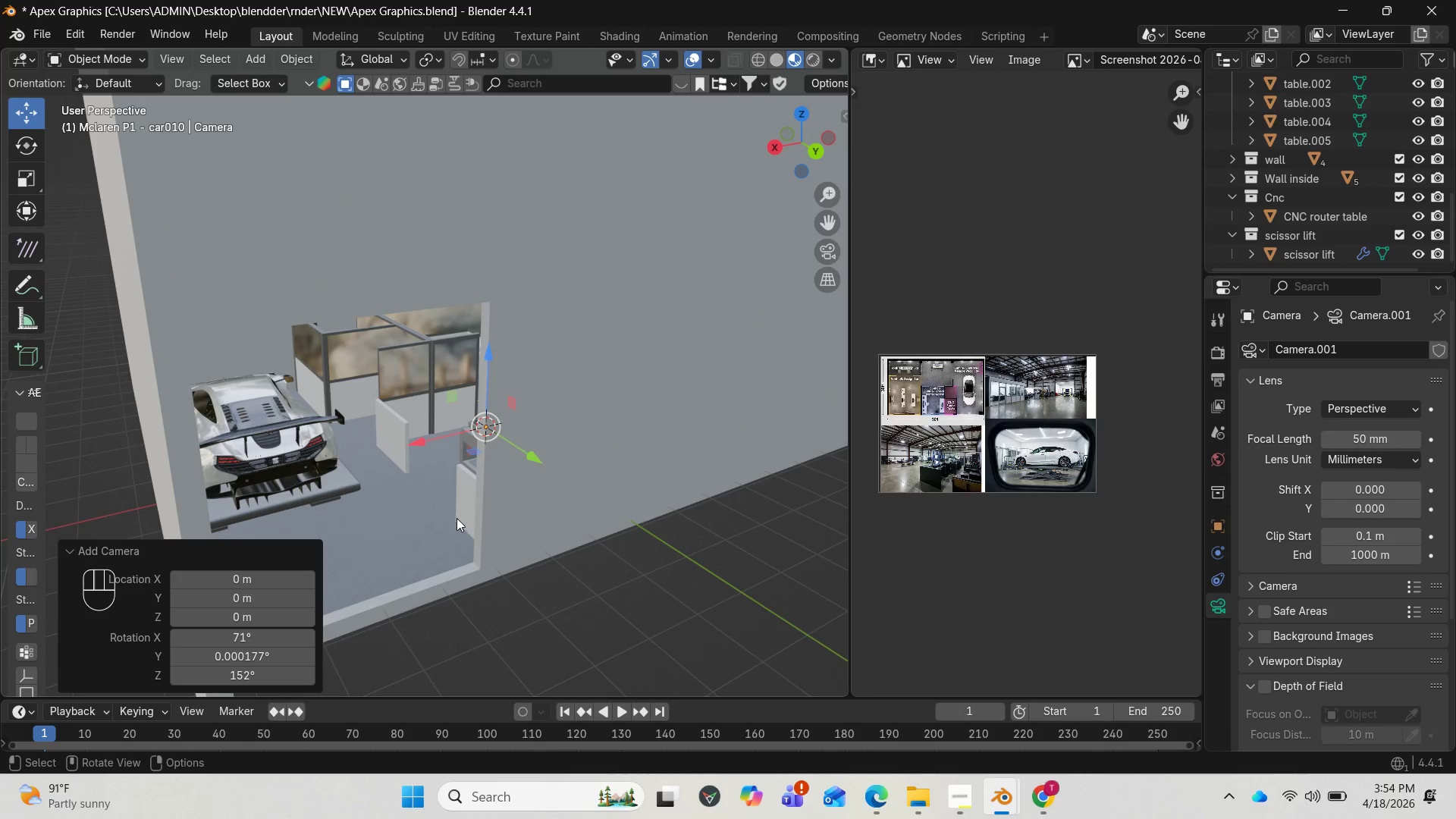 
scroll: coordinate [504, 538], scroll_direction: down, amount: 1.0
 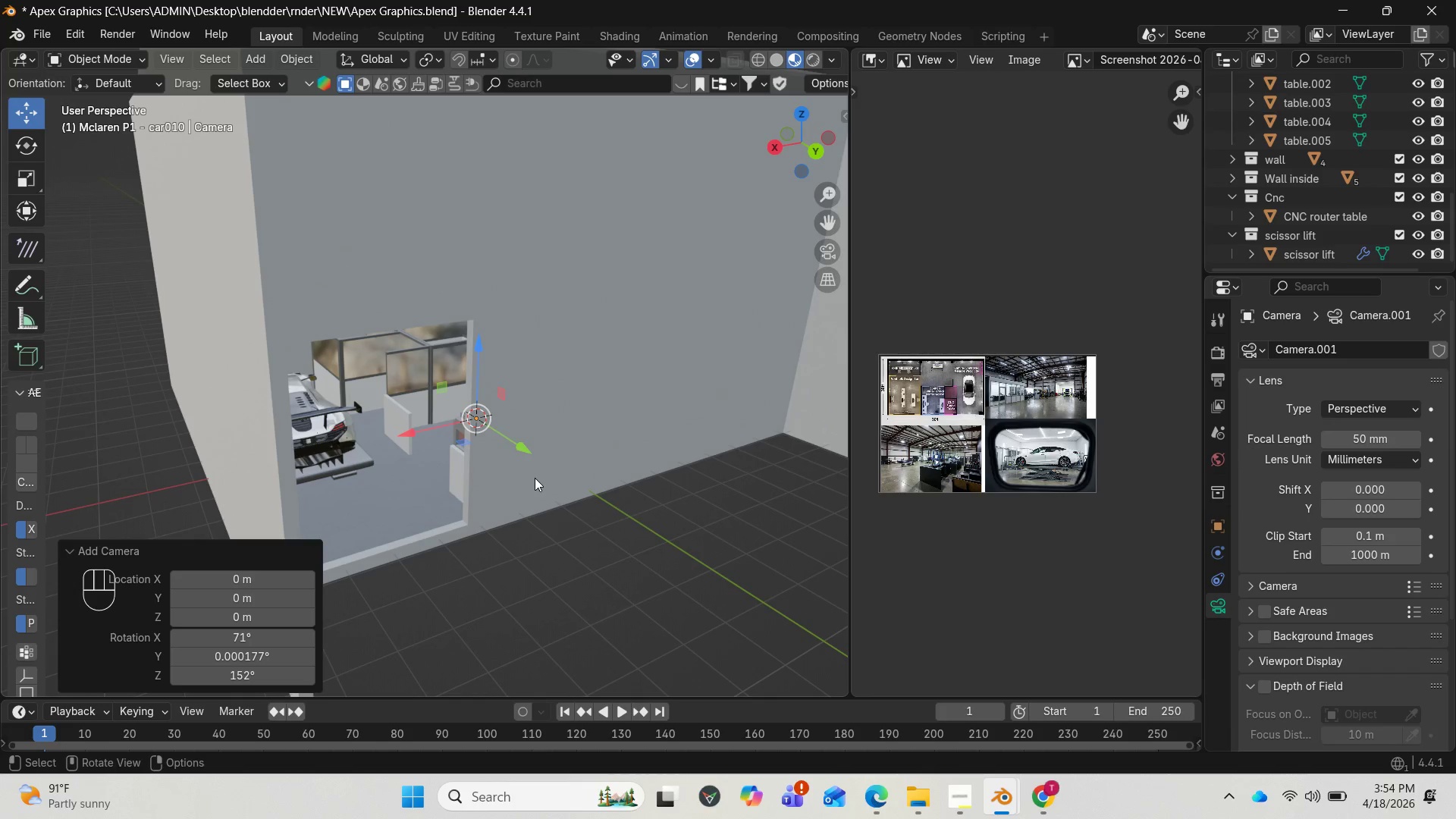 
key(Numpad0)
 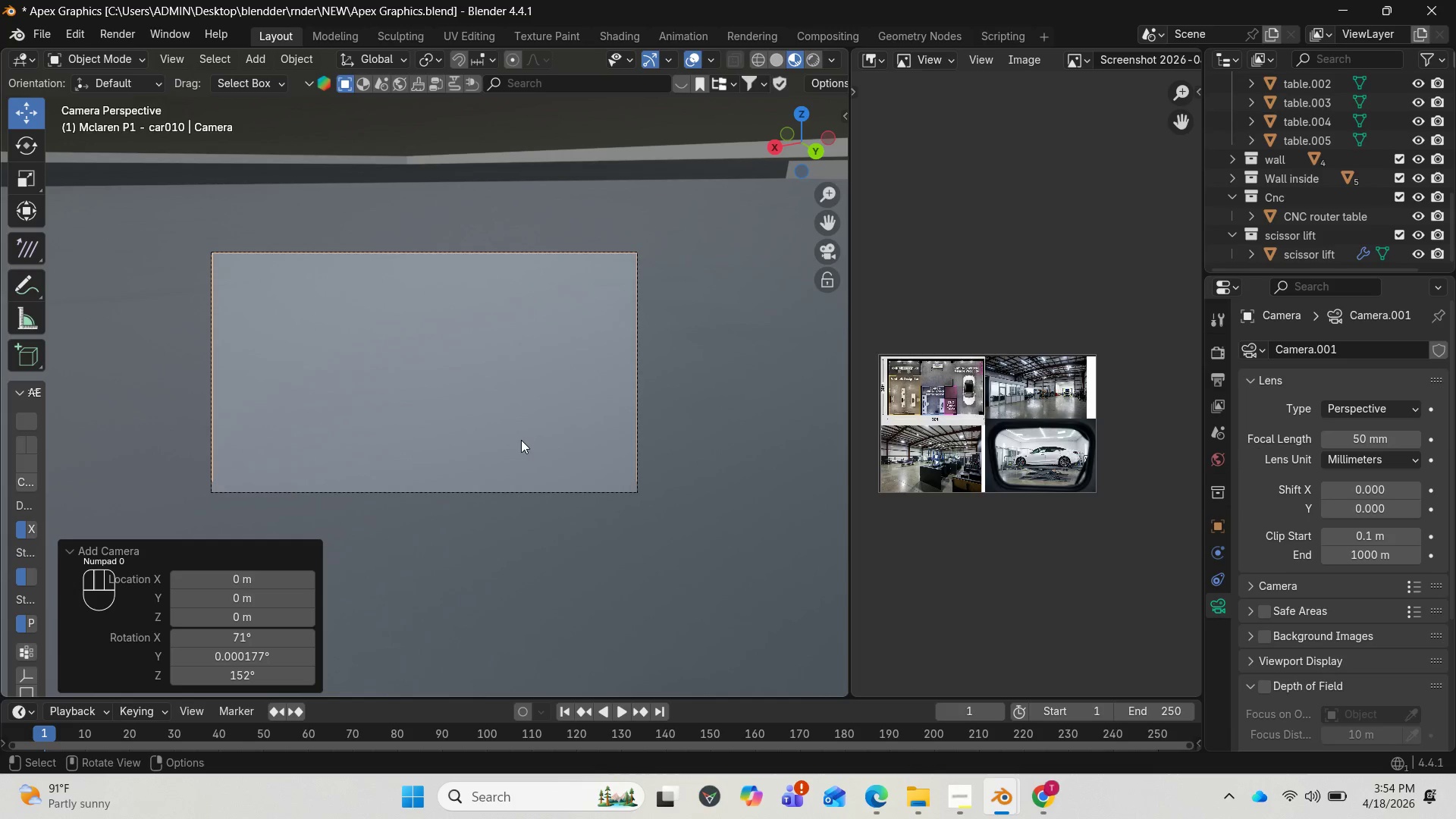 
scroll: coordinate [533, 435], scroll_direction: down, amount: 8.0
 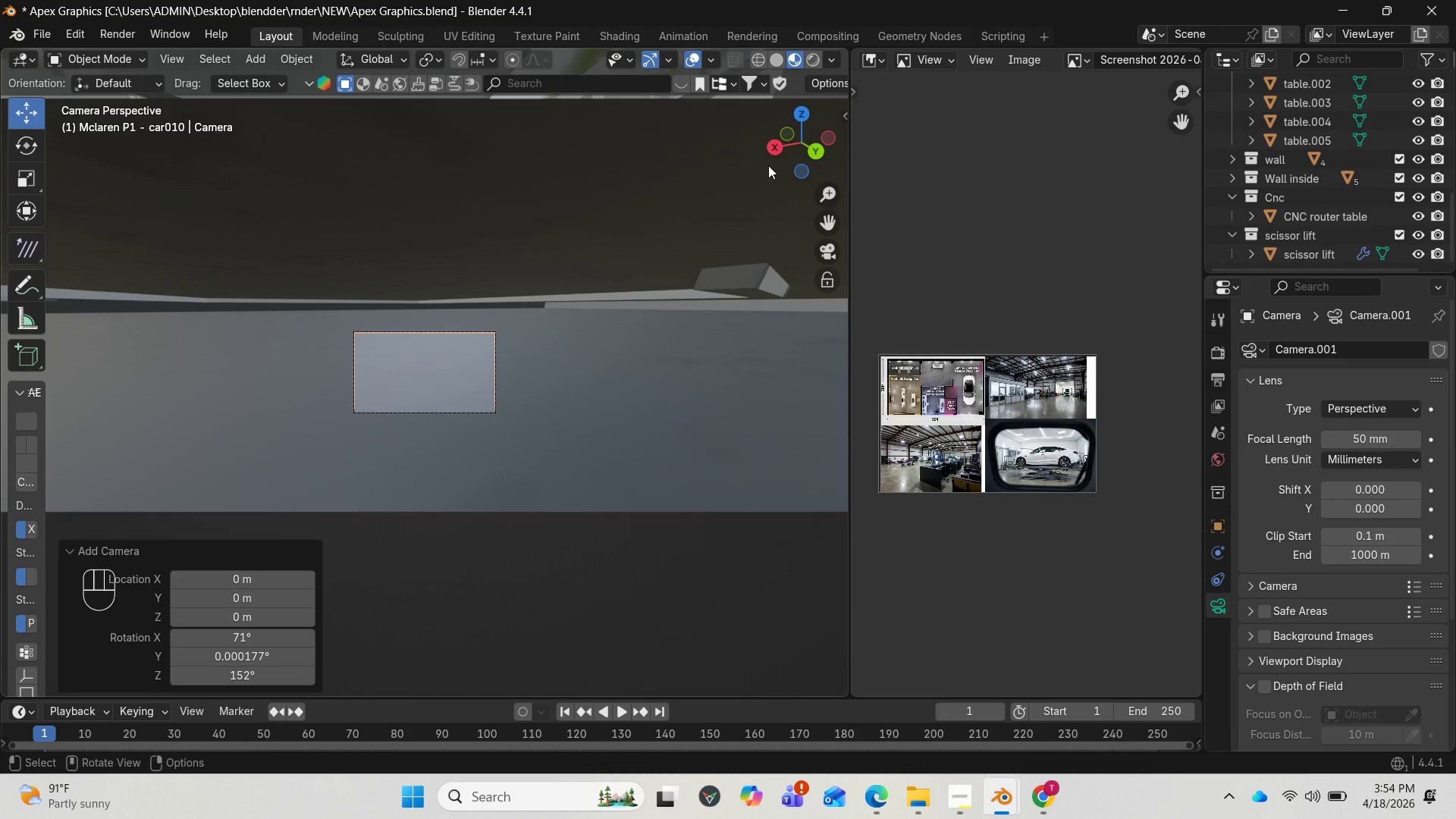 
left_click_drag(start_coordinate=[786, 133], to_coordinate=[782, 171])
 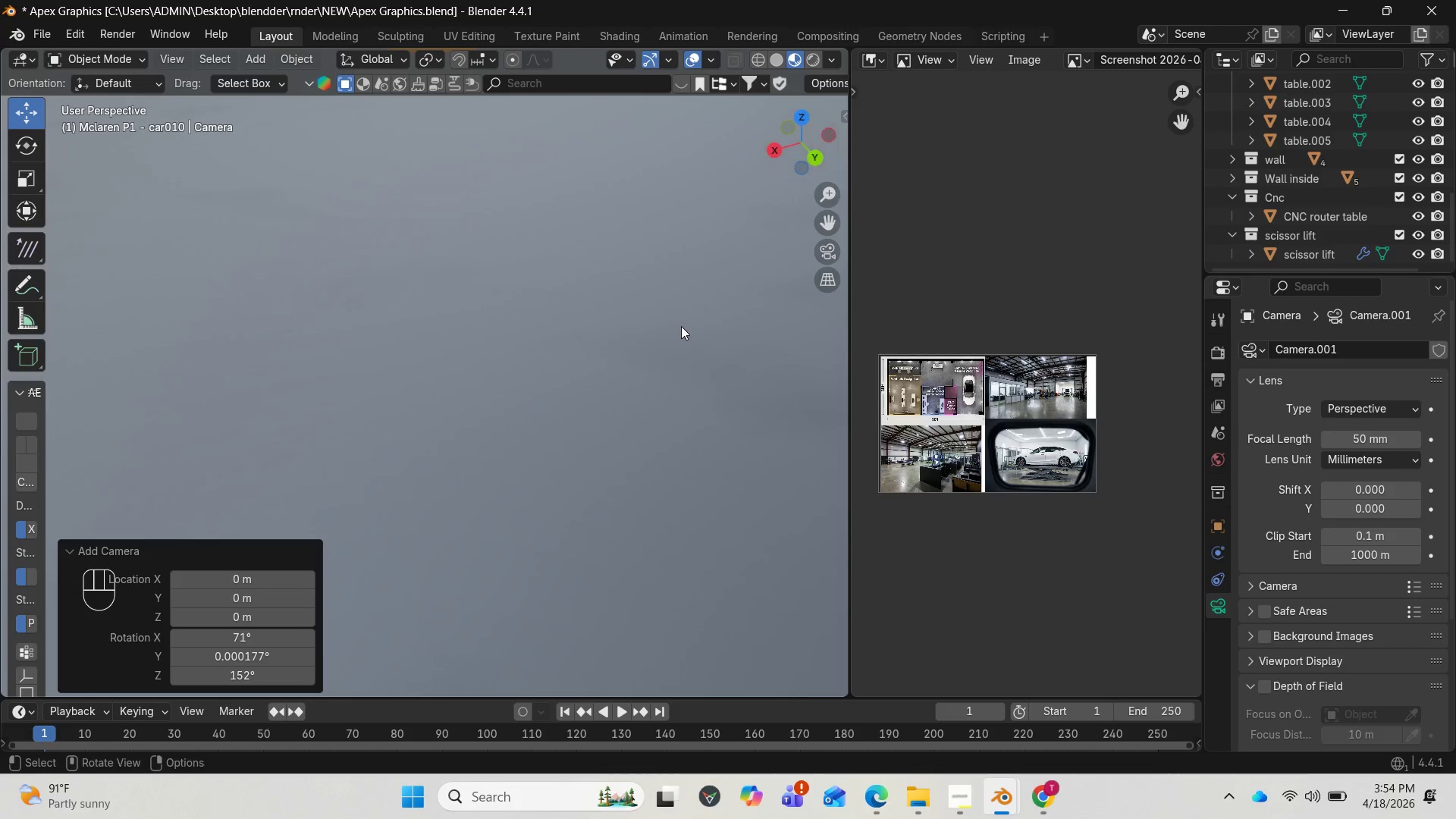 
scroll: coordinate [630, 377], scroll_direction: down, amount: 20.0
 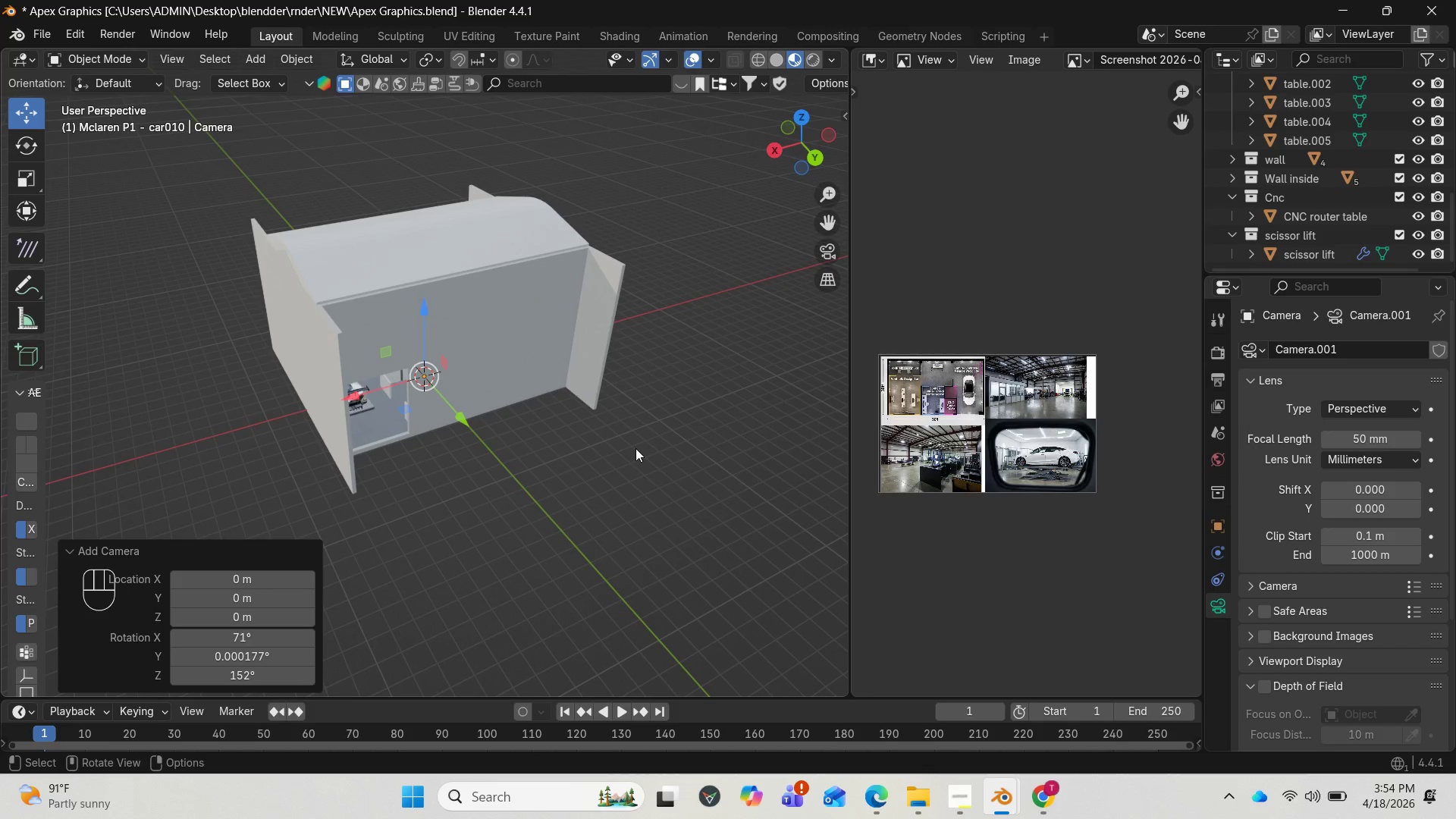 
key(Numpad0)
 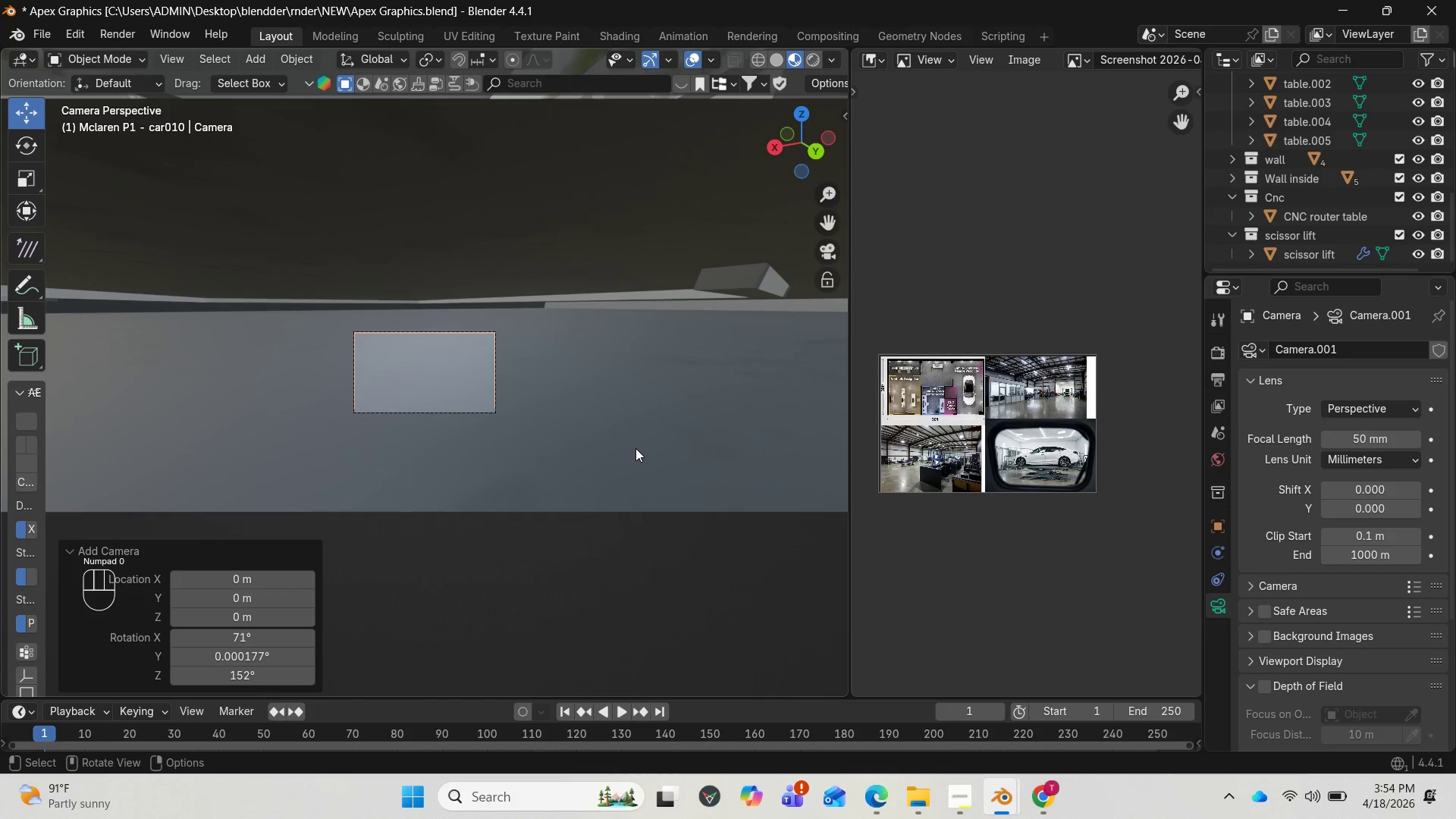 
key(N)
 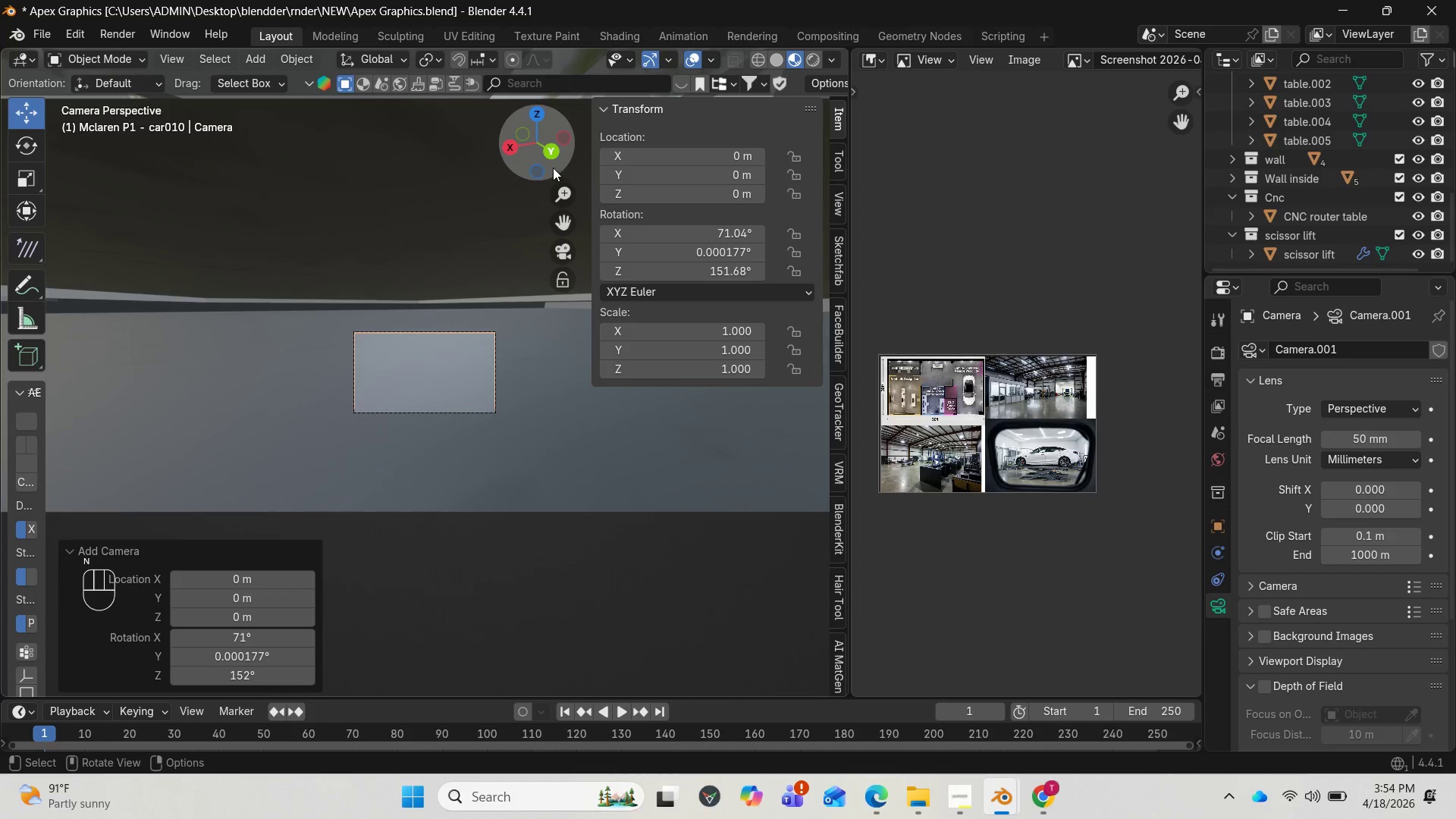 
left_click([440, 199])
 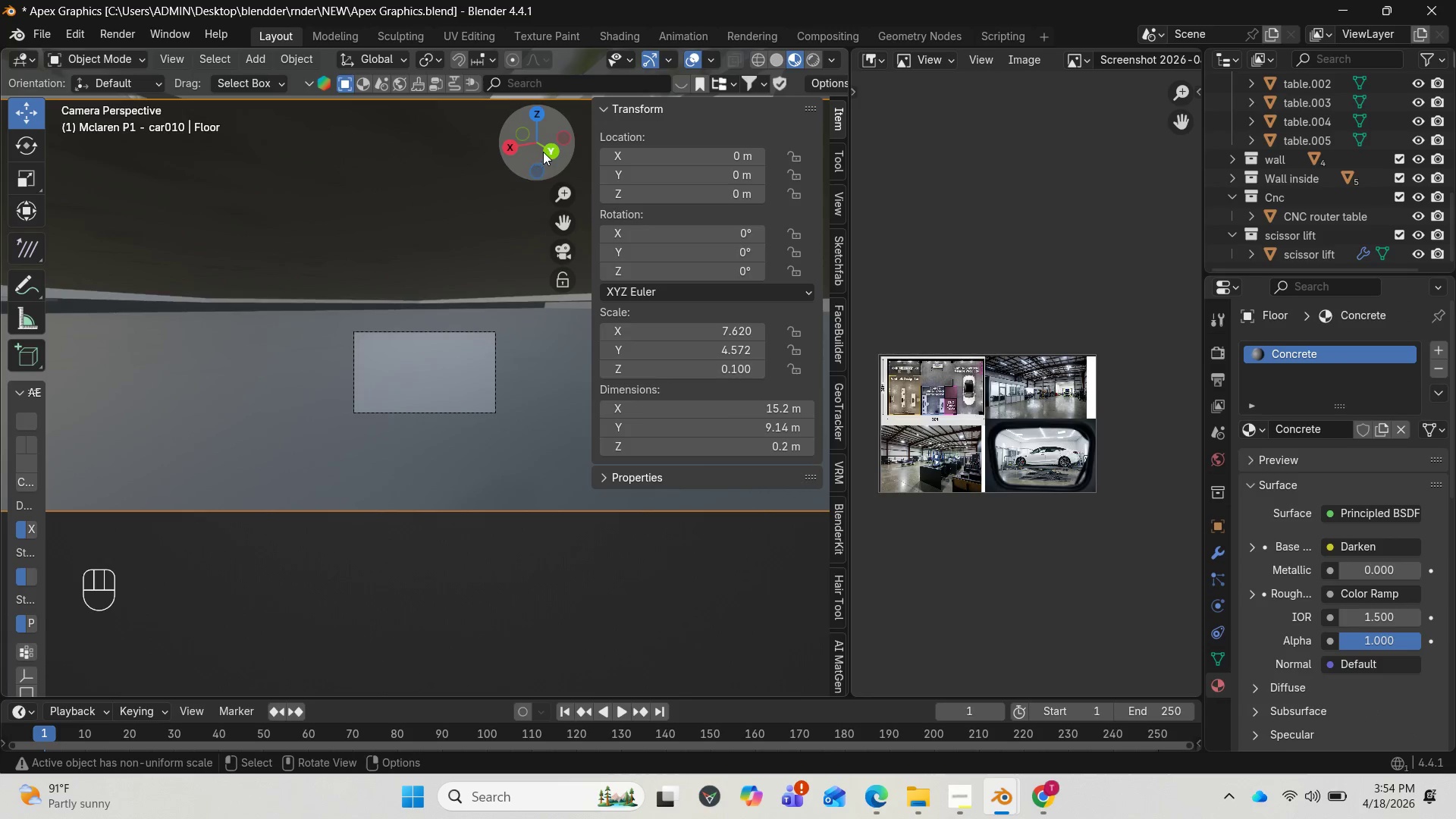 
left_click_drag(start_coordinate=[543, 152], to_coordinate=[529, 192])
 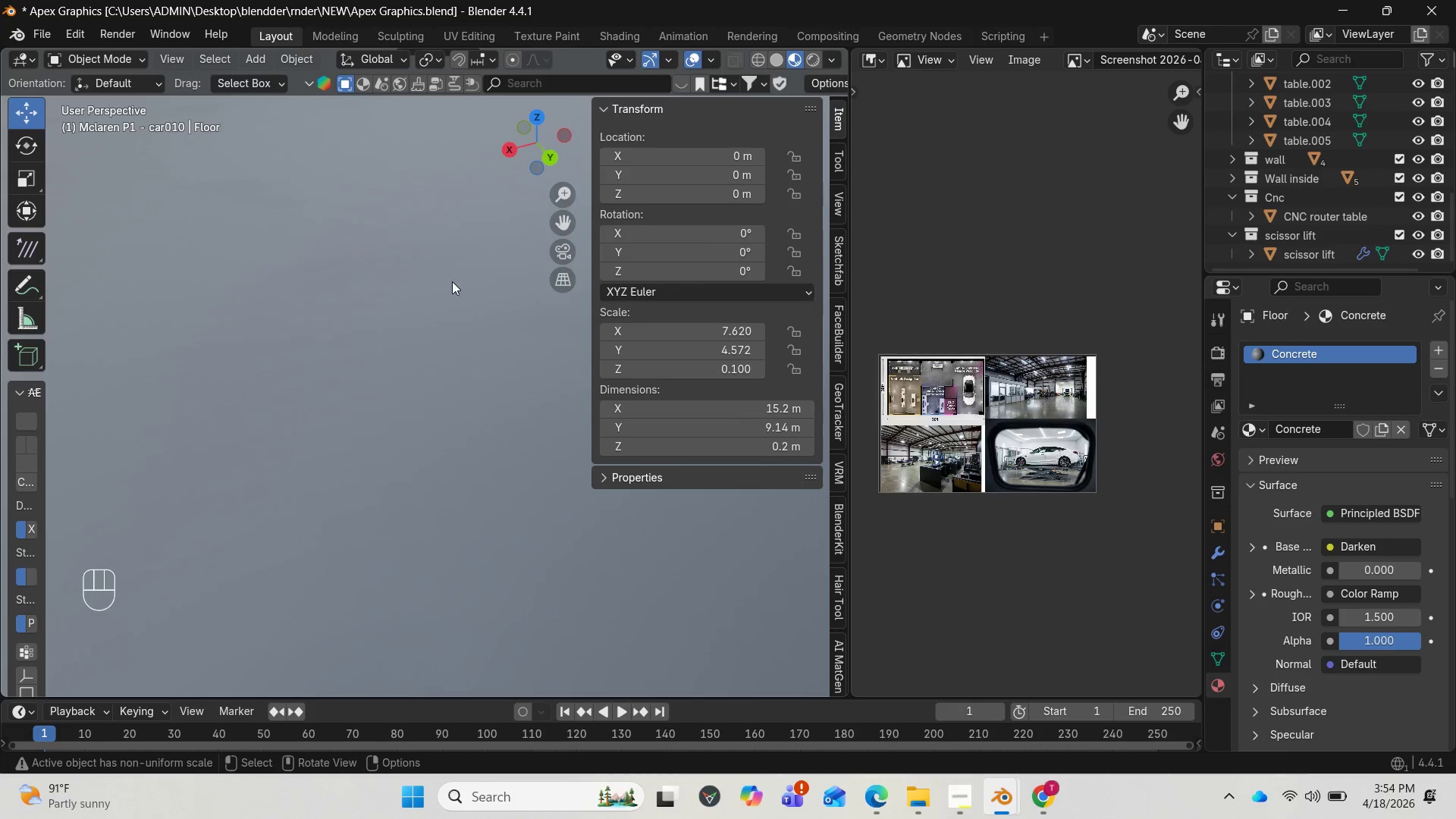 
scroll: coordinate [431, 314], scroll_direction: down, amount: 17.0
 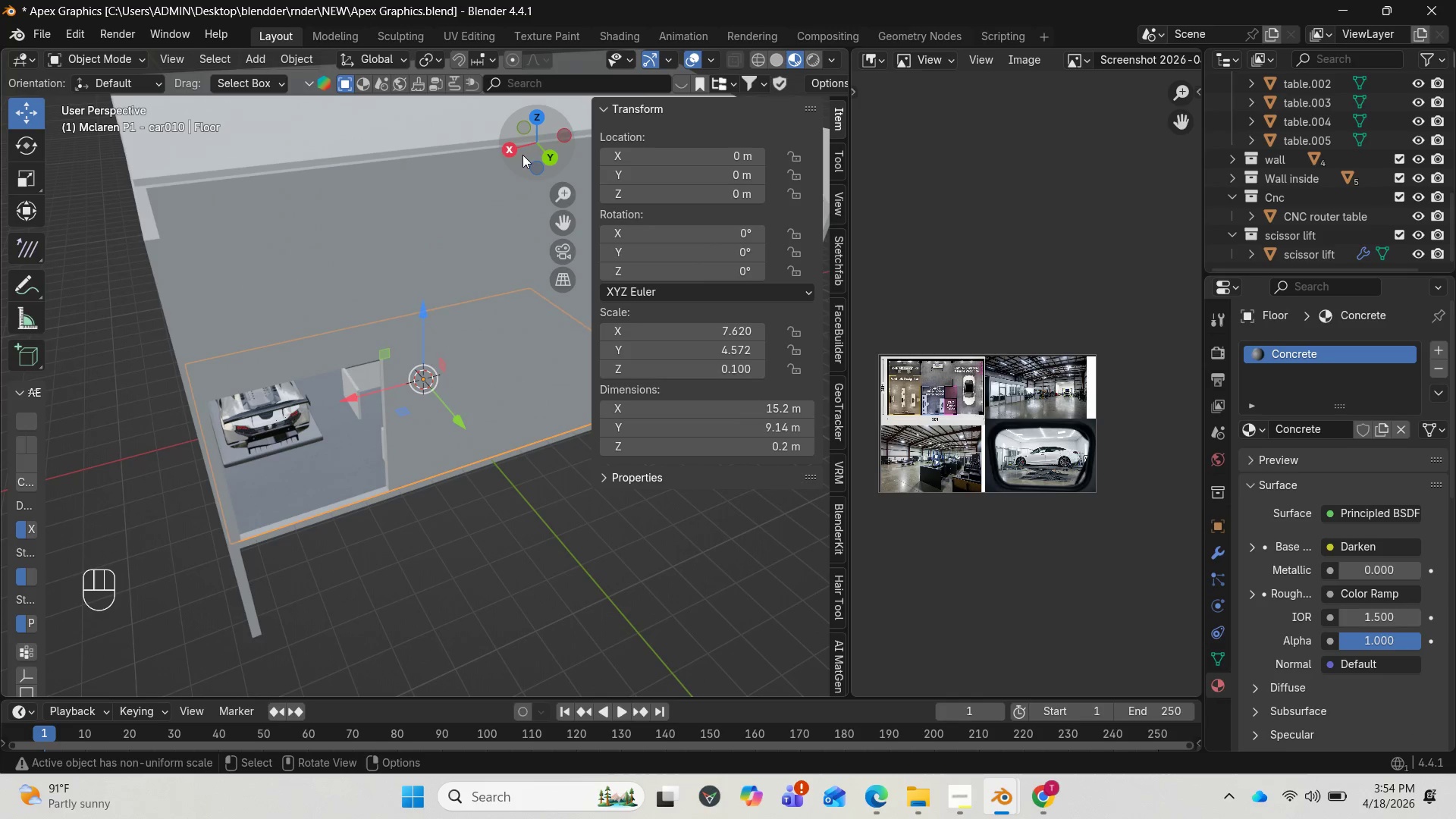 
left_click_drag(start_coordinate=[524, 138], to_coordinate=[527, 93])
 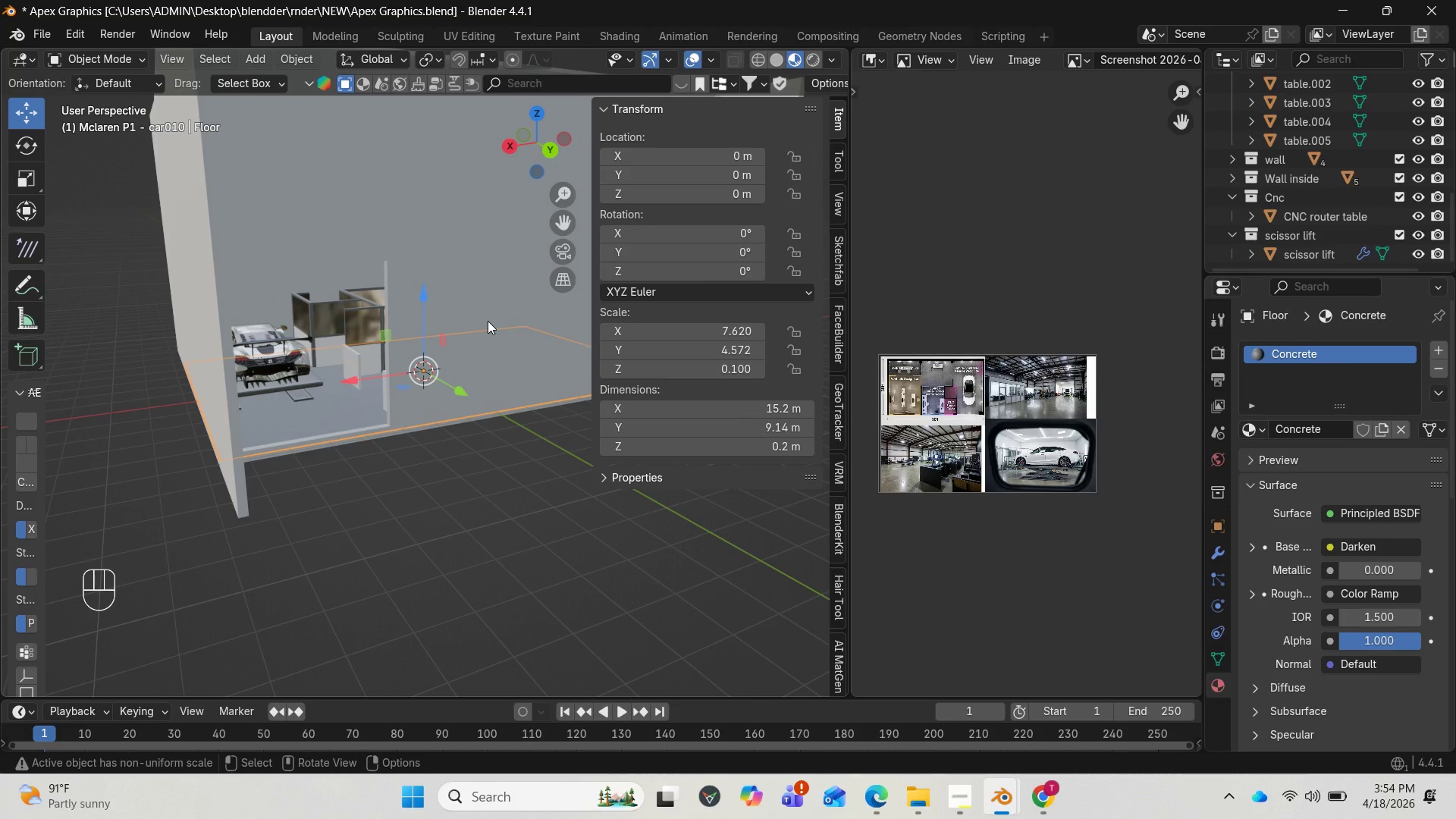 
key(Numpad7)
 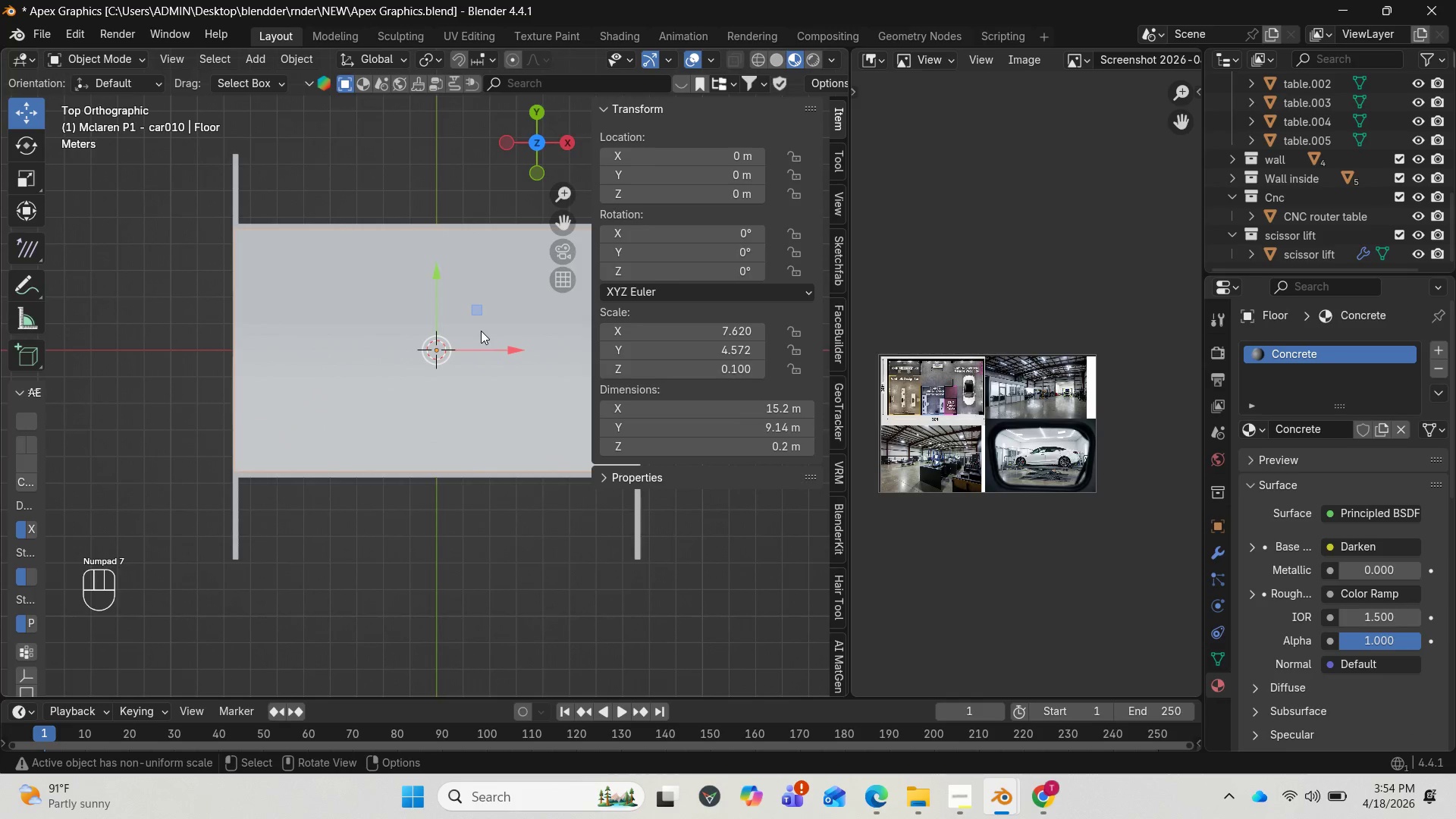 
scroll: coordinate [481, 331], scroll_direction: down, amount: 1.0
 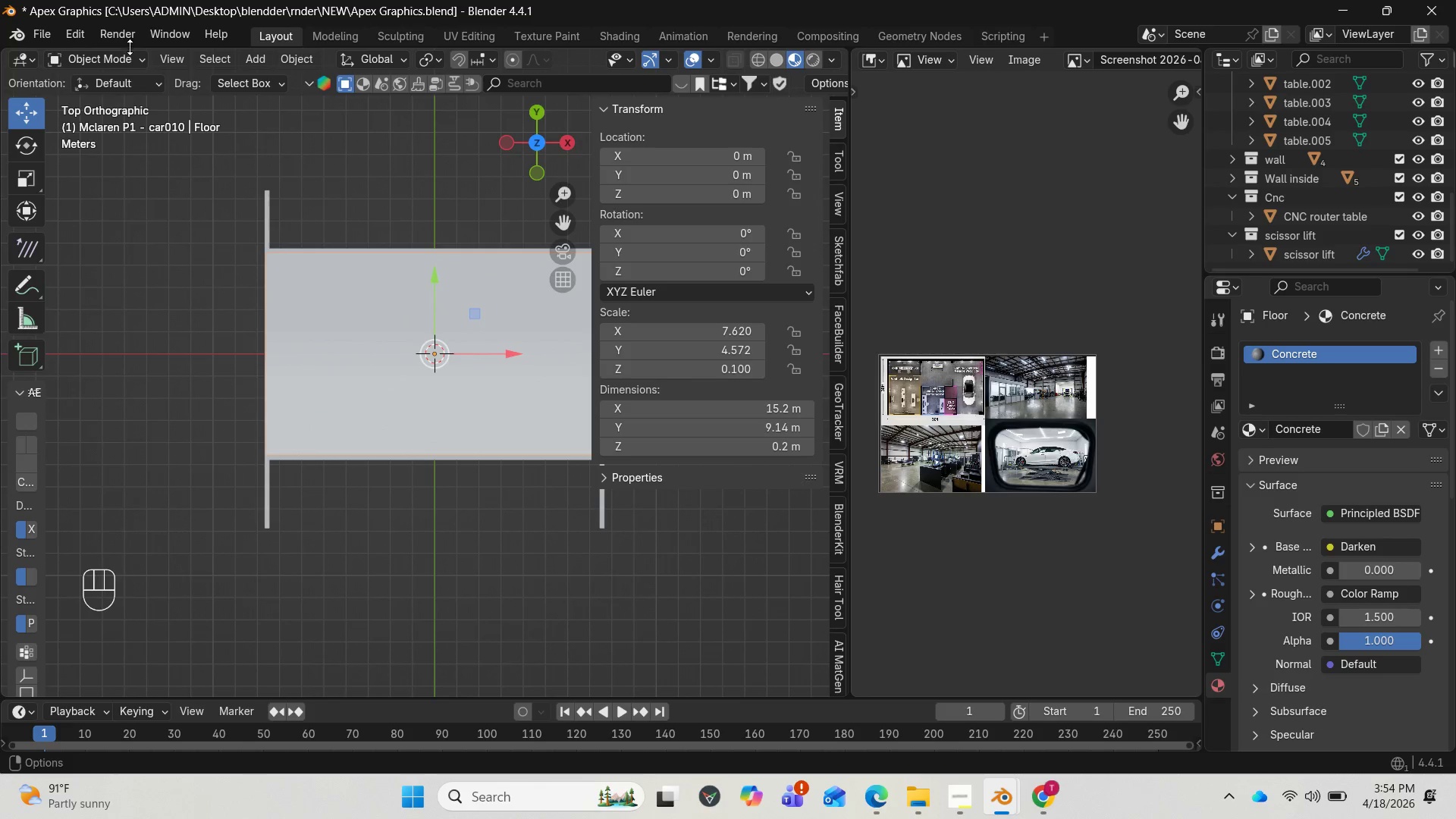 
mouse_move([275, 79])
 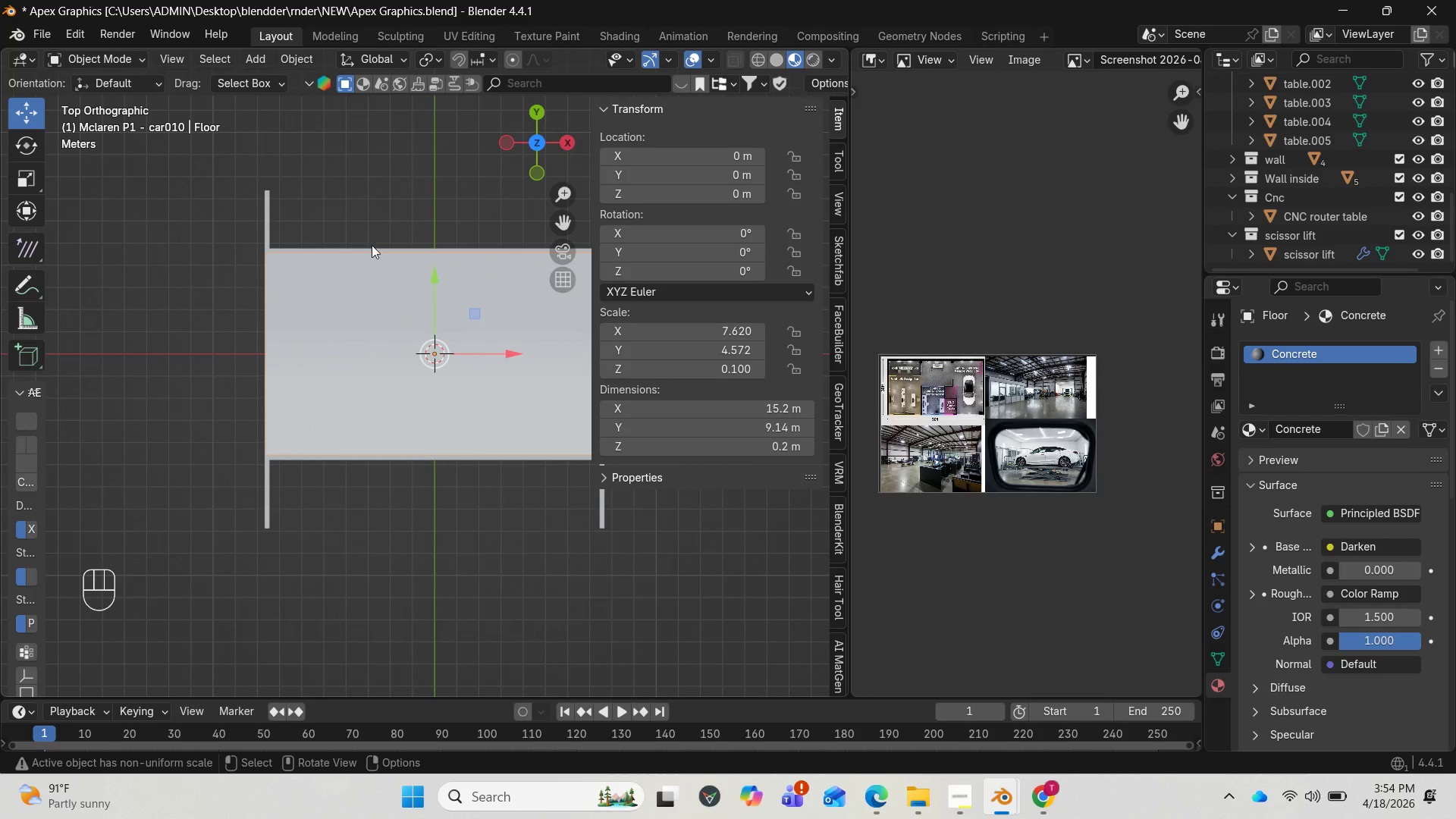 
scroll: coordinate [566, 350], scroll_direction: up, amount: 3.0
 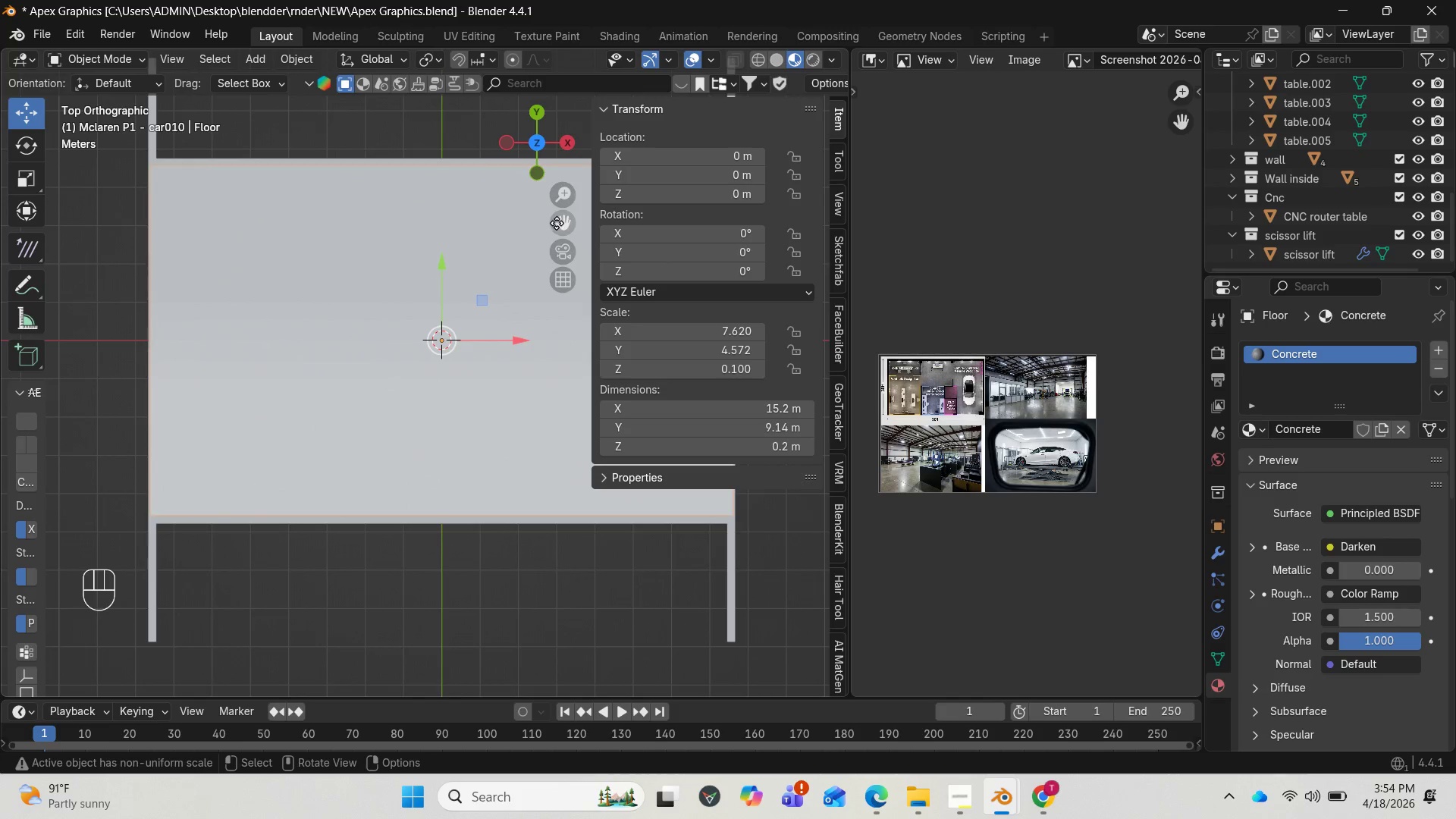 
left_click_drag(start_coordinate=[558, 221], to_coordinate=[421, 202])
 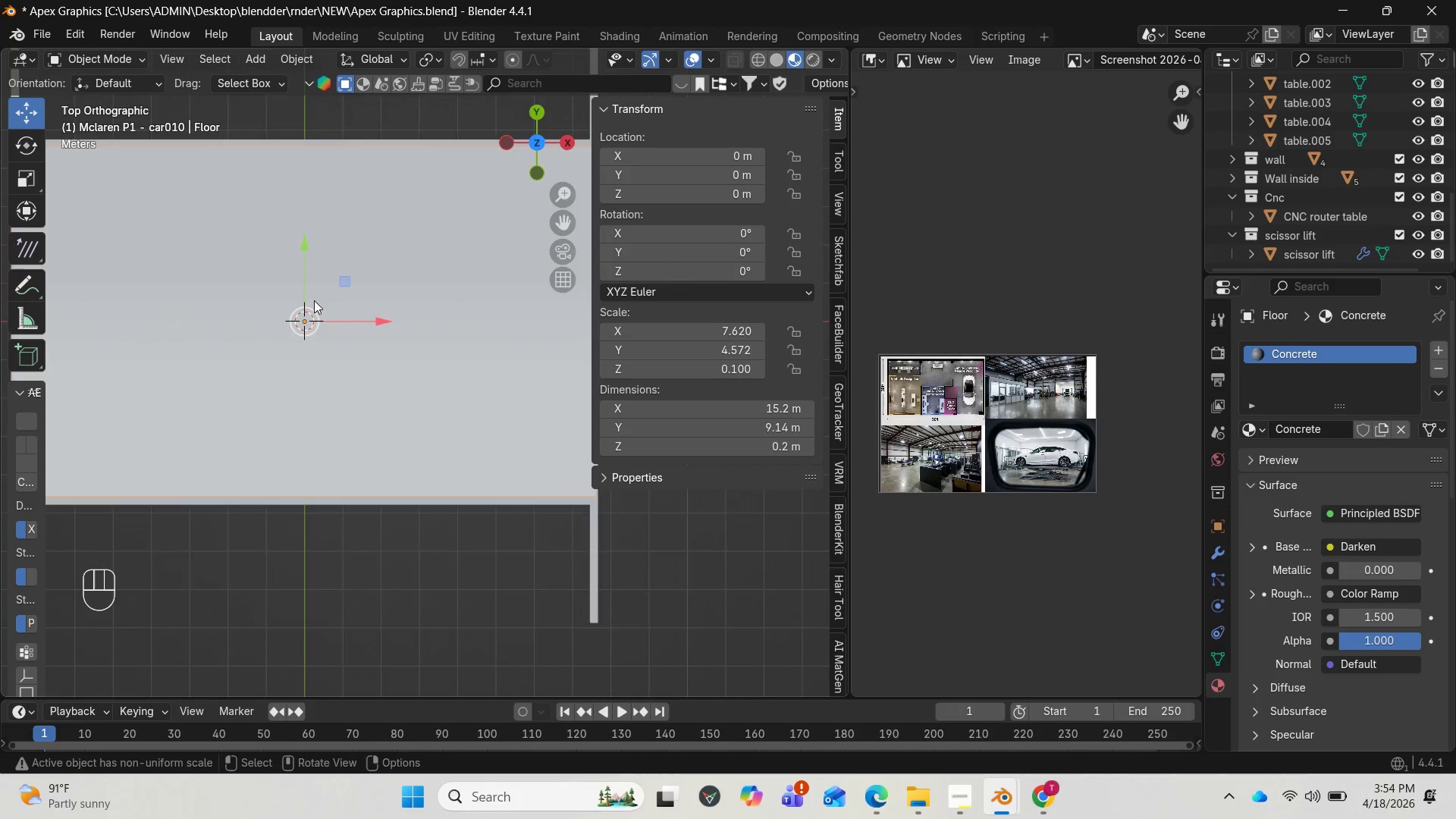 
scroll: coordinate [347, 287], scroll_direction: up, amount: 45.0
 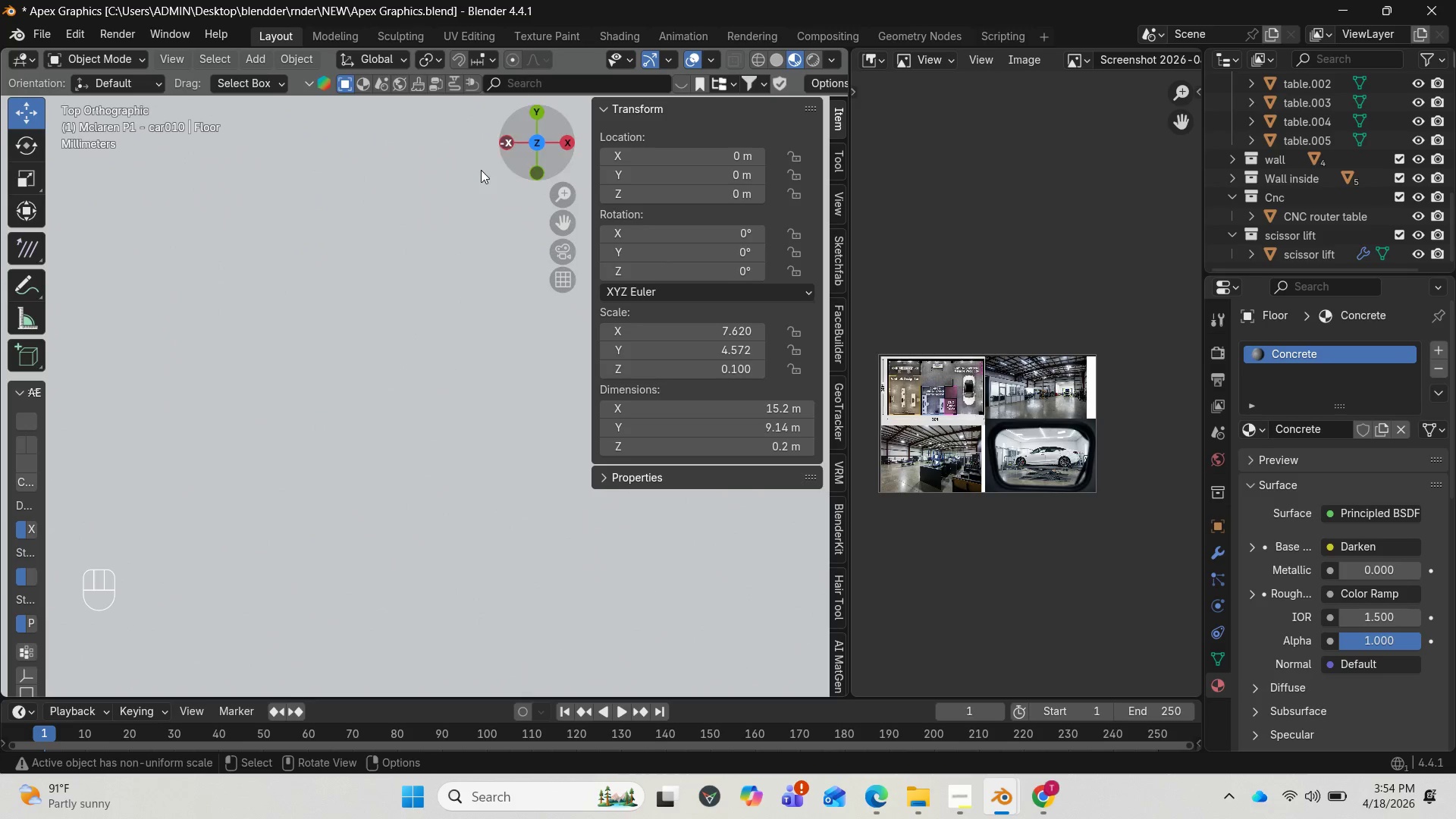 
scroll: coordinate [391, 328], scroll_direction: down, amount: 28.0
 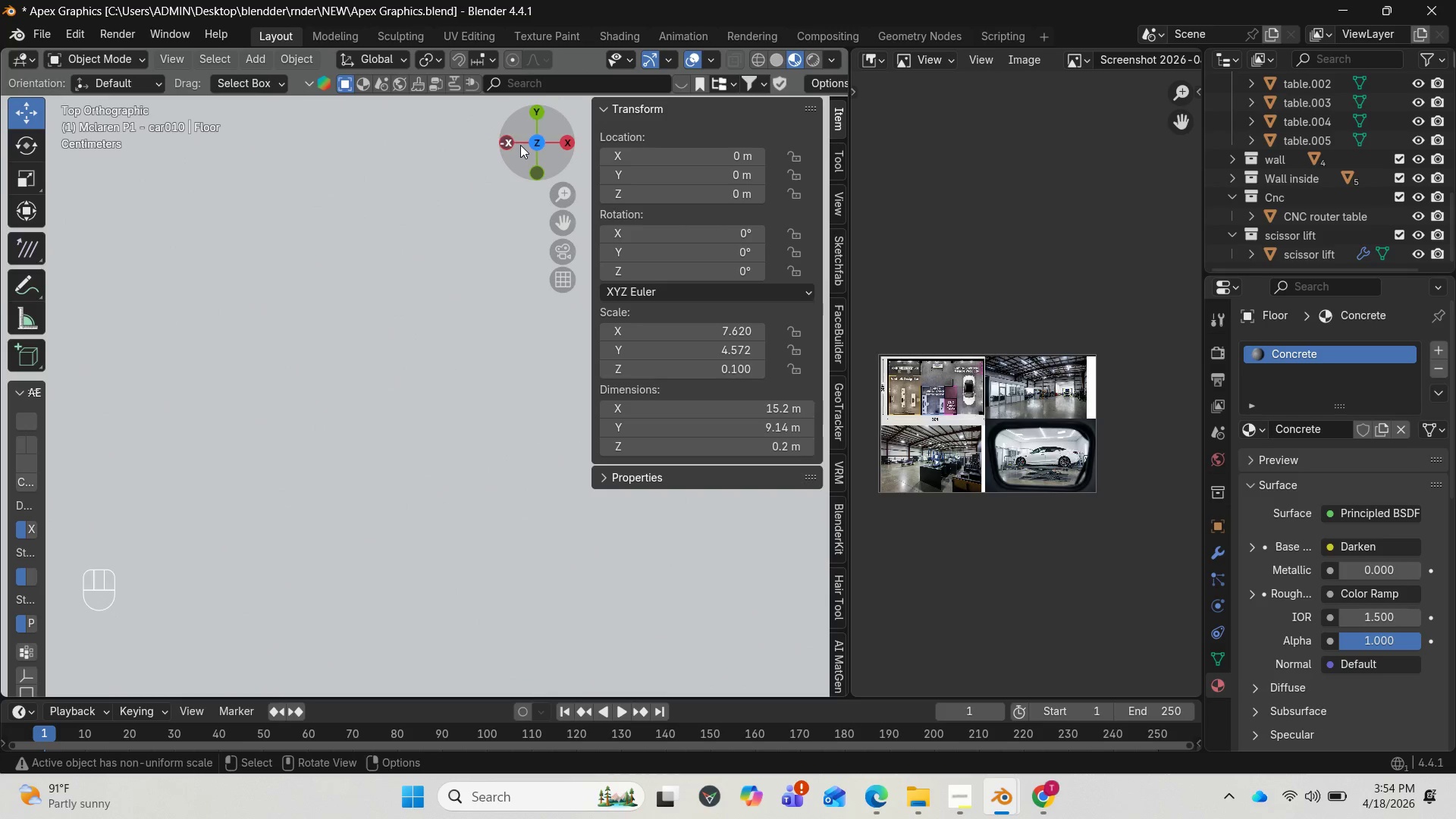 
left_click_drag(start_coordinate=[525, 143], to_coordinate=[583, 667])
 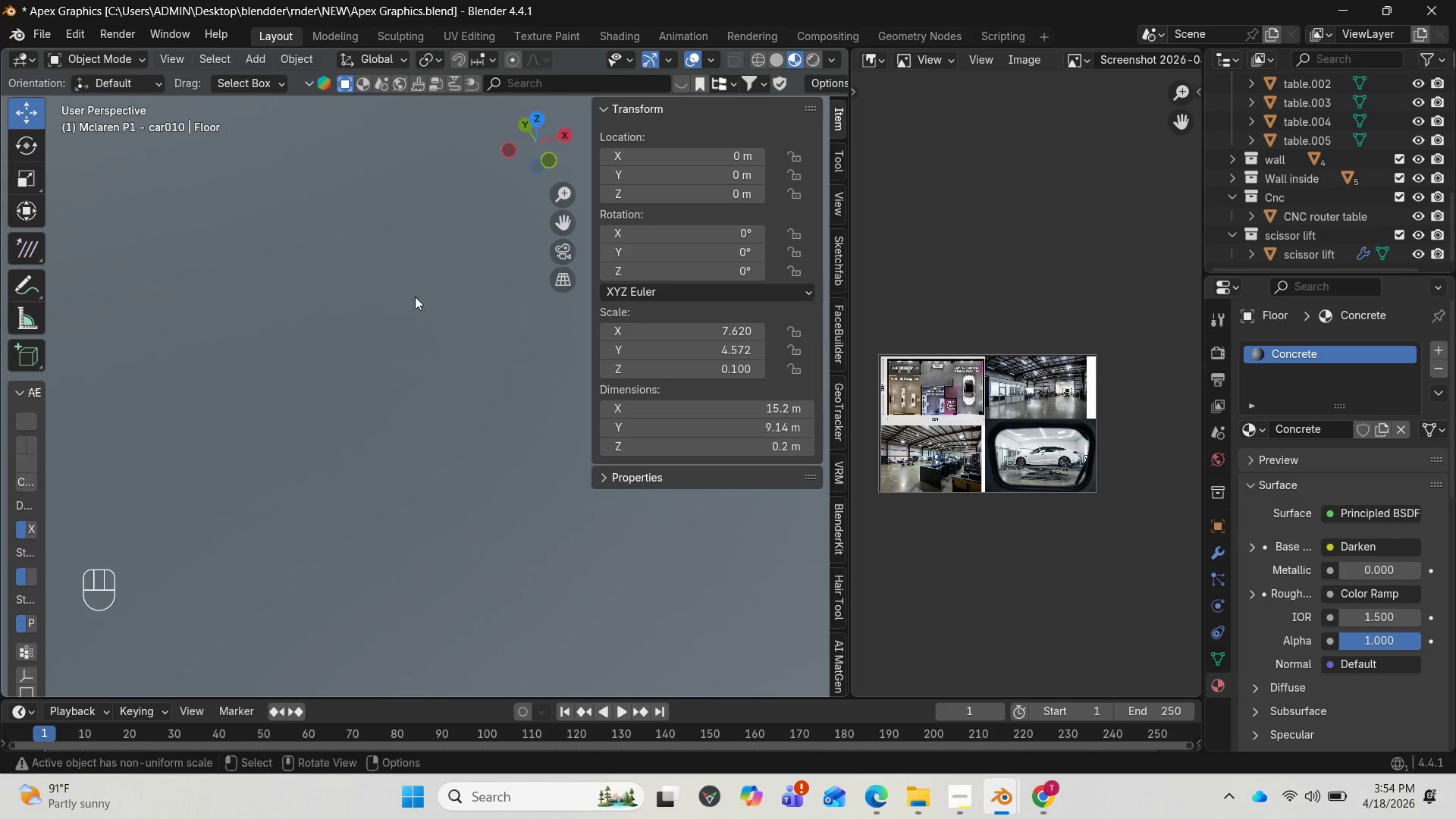 
scroll: coordinate [407, 331], scroll_direction: down, amount: 18.0
 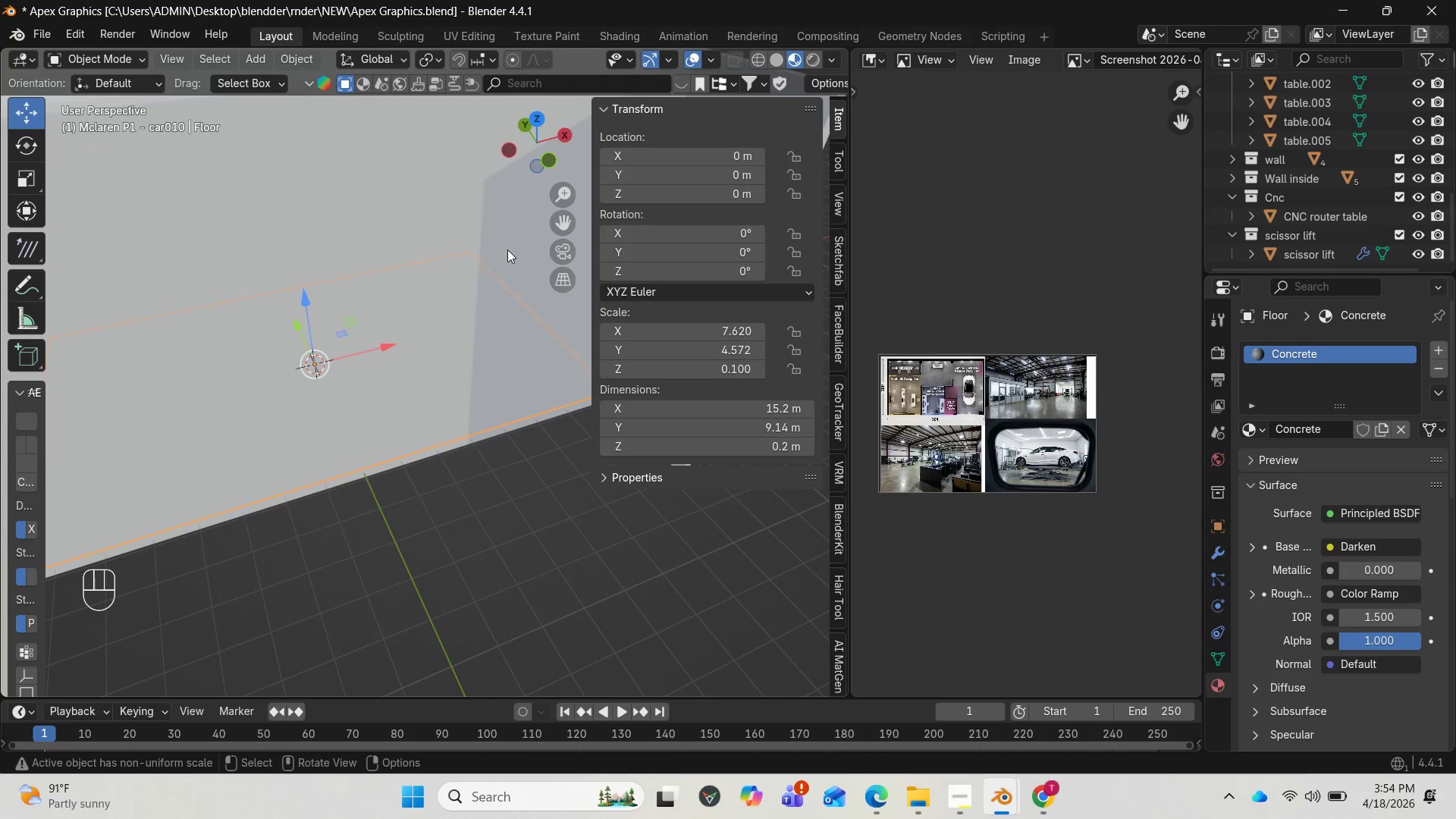 
key(Numpad7)
 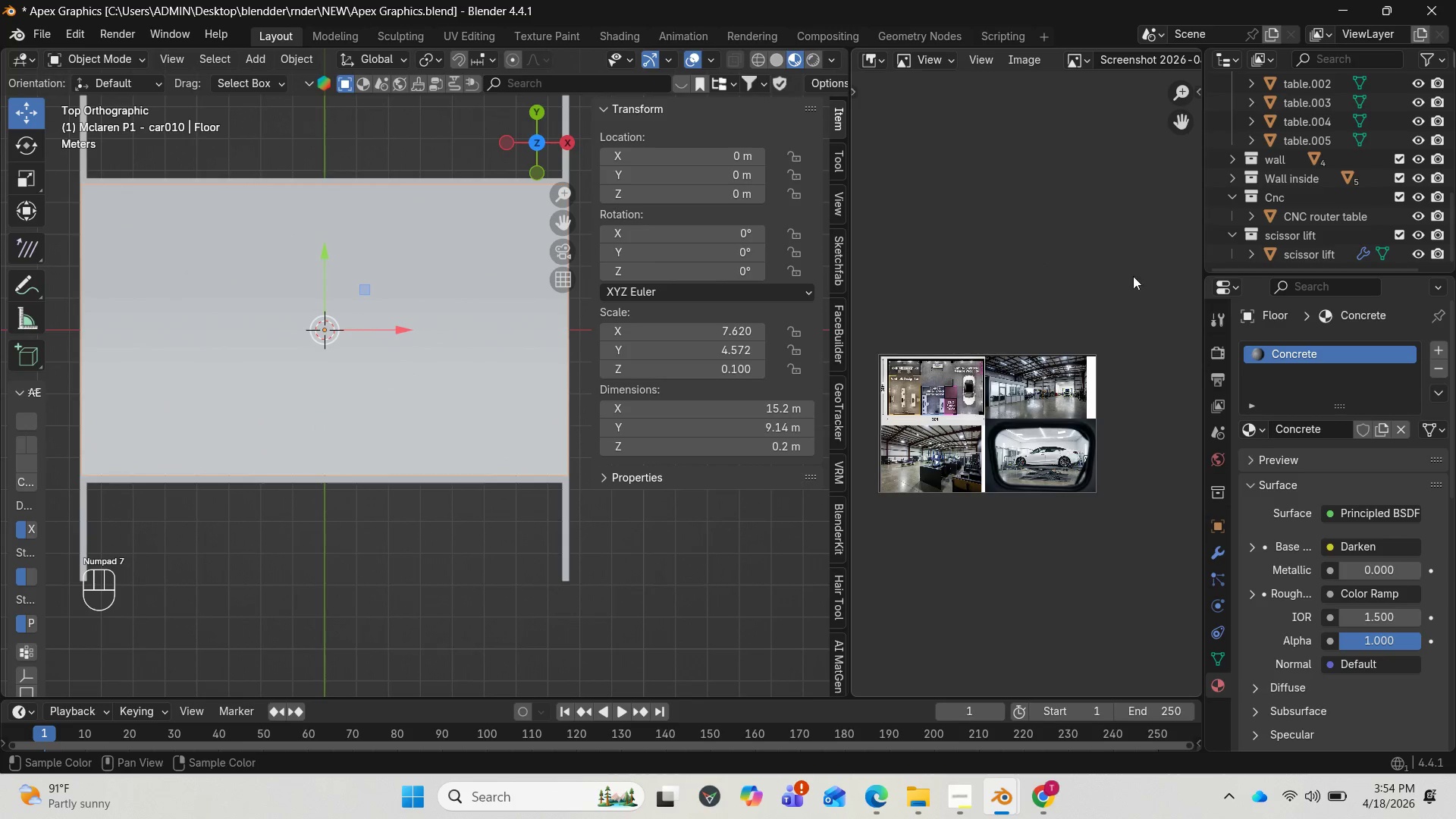 
scroll: coordinate [1352, 155], scroll_direction: up, amount: 10.0
 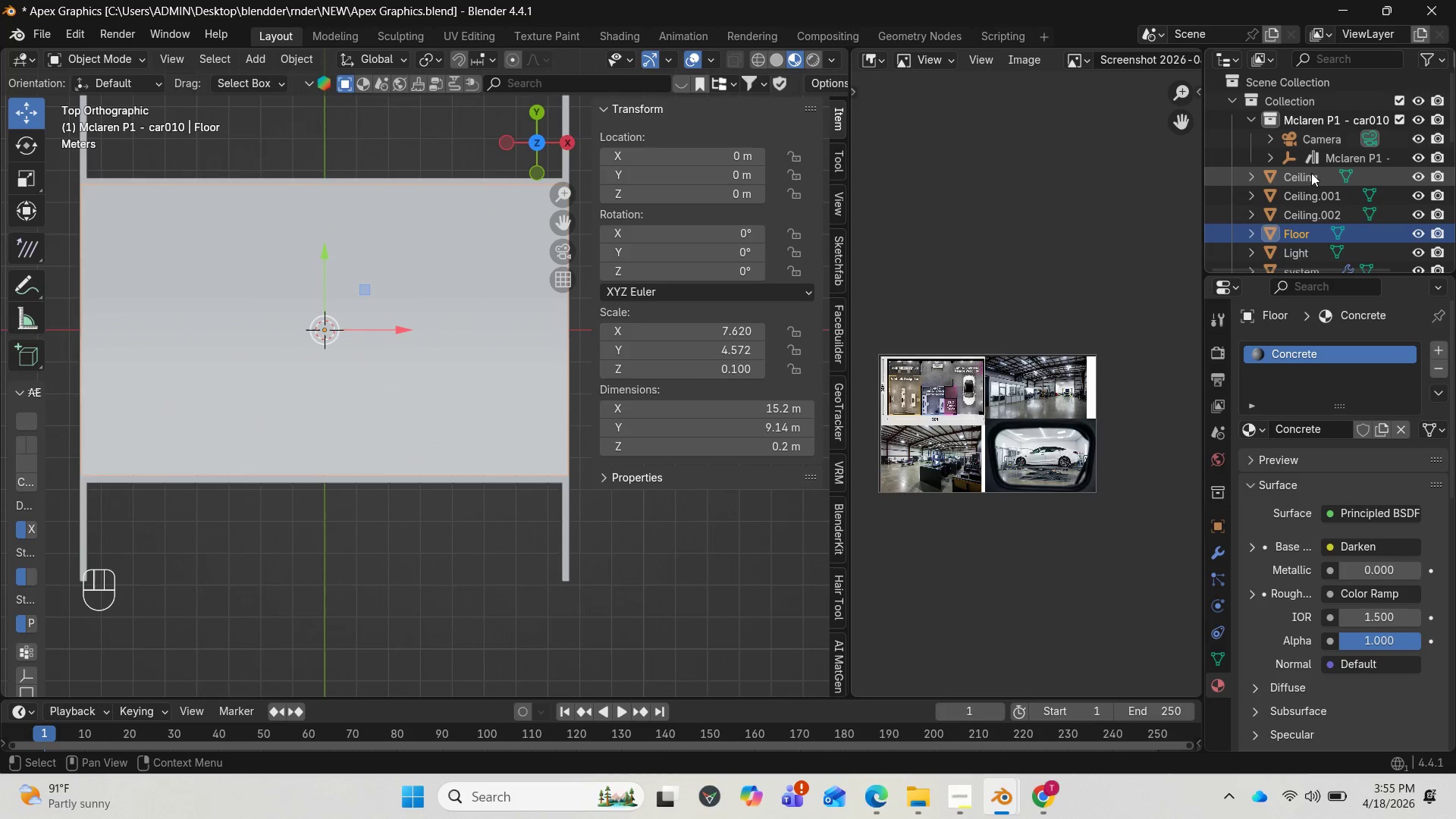 
left_click([1420, 174])
 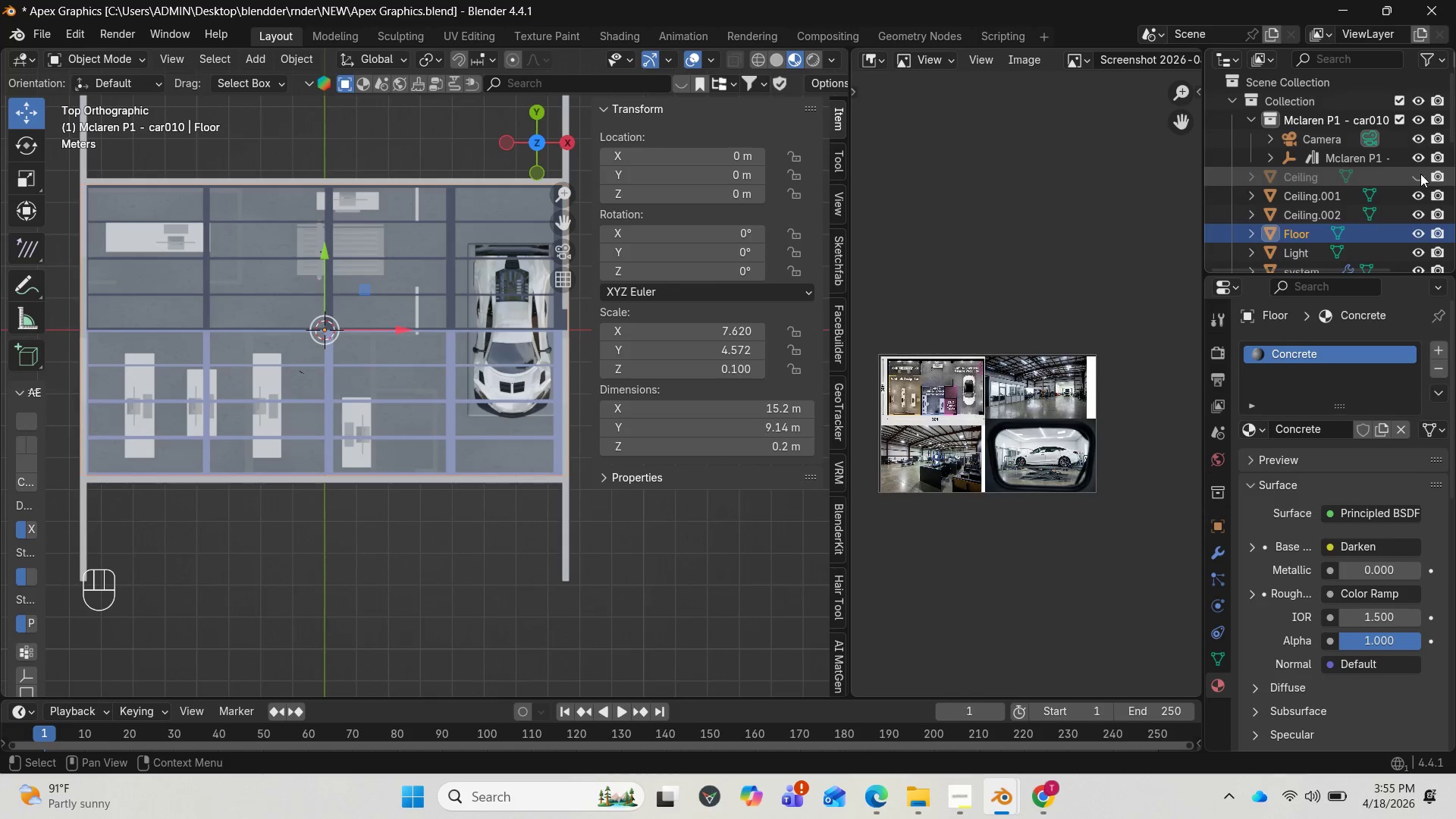 
wait(6.67)
 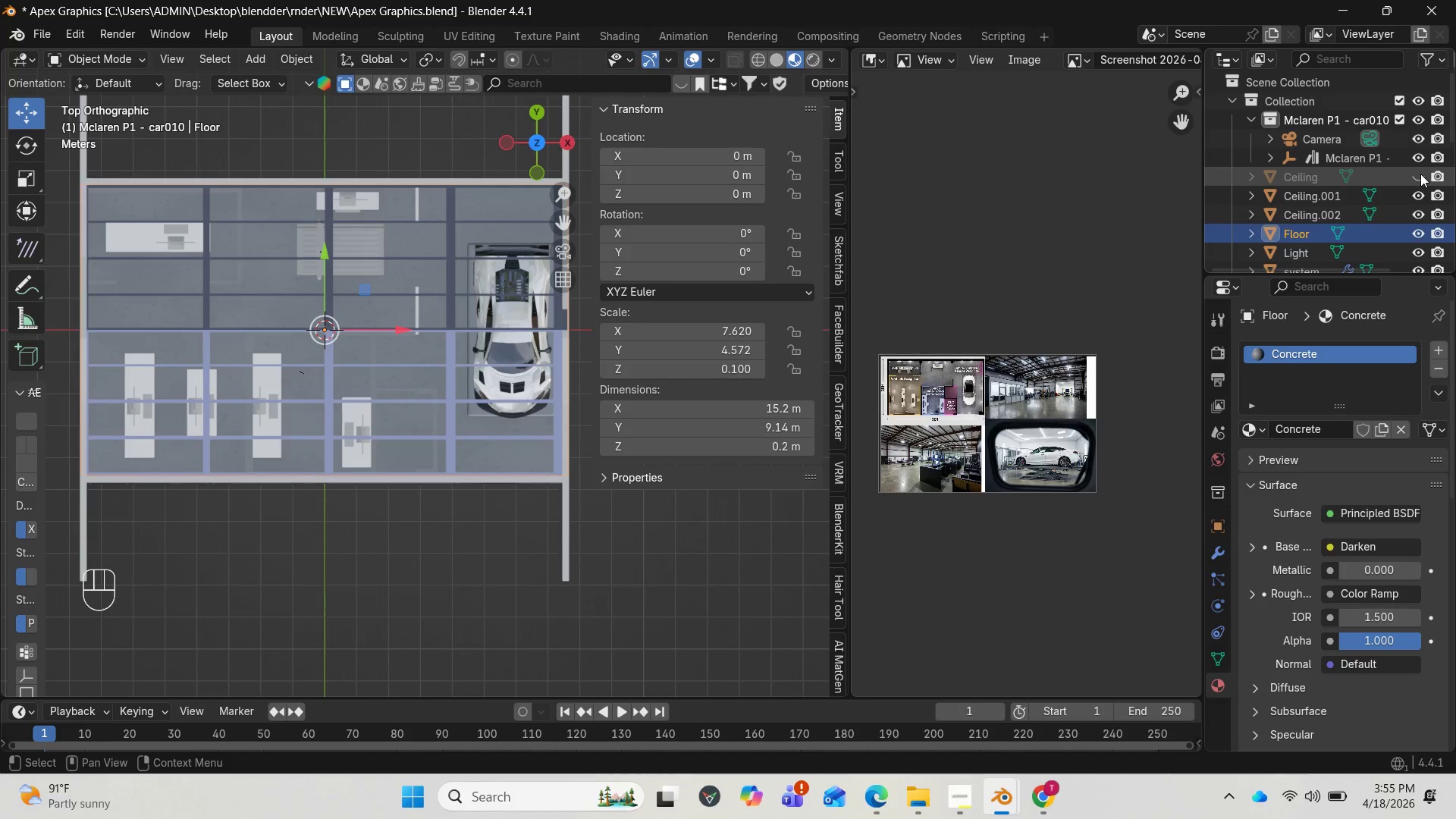 
left_click([249, 61])
 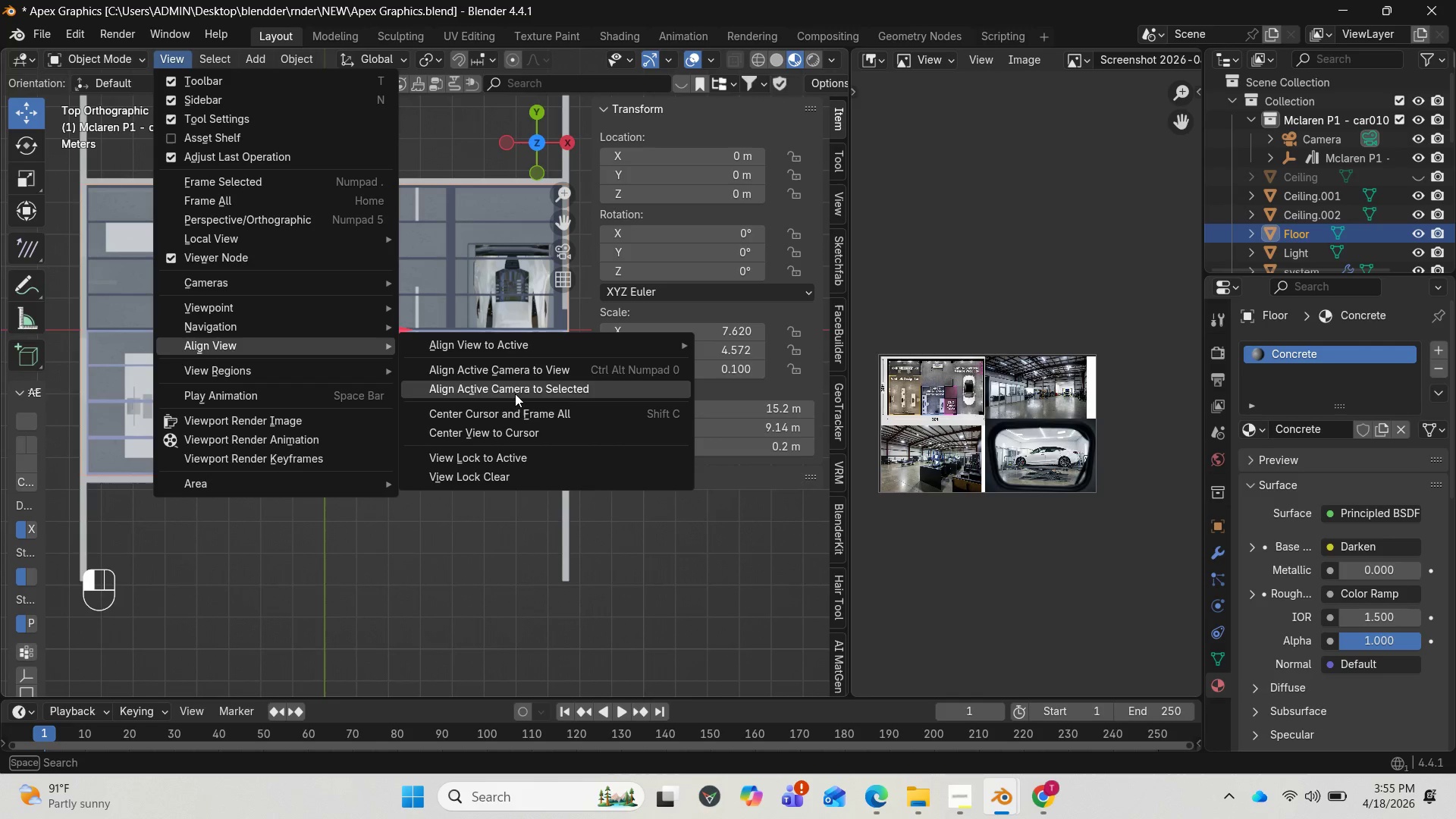 
left_click([536, 372])
 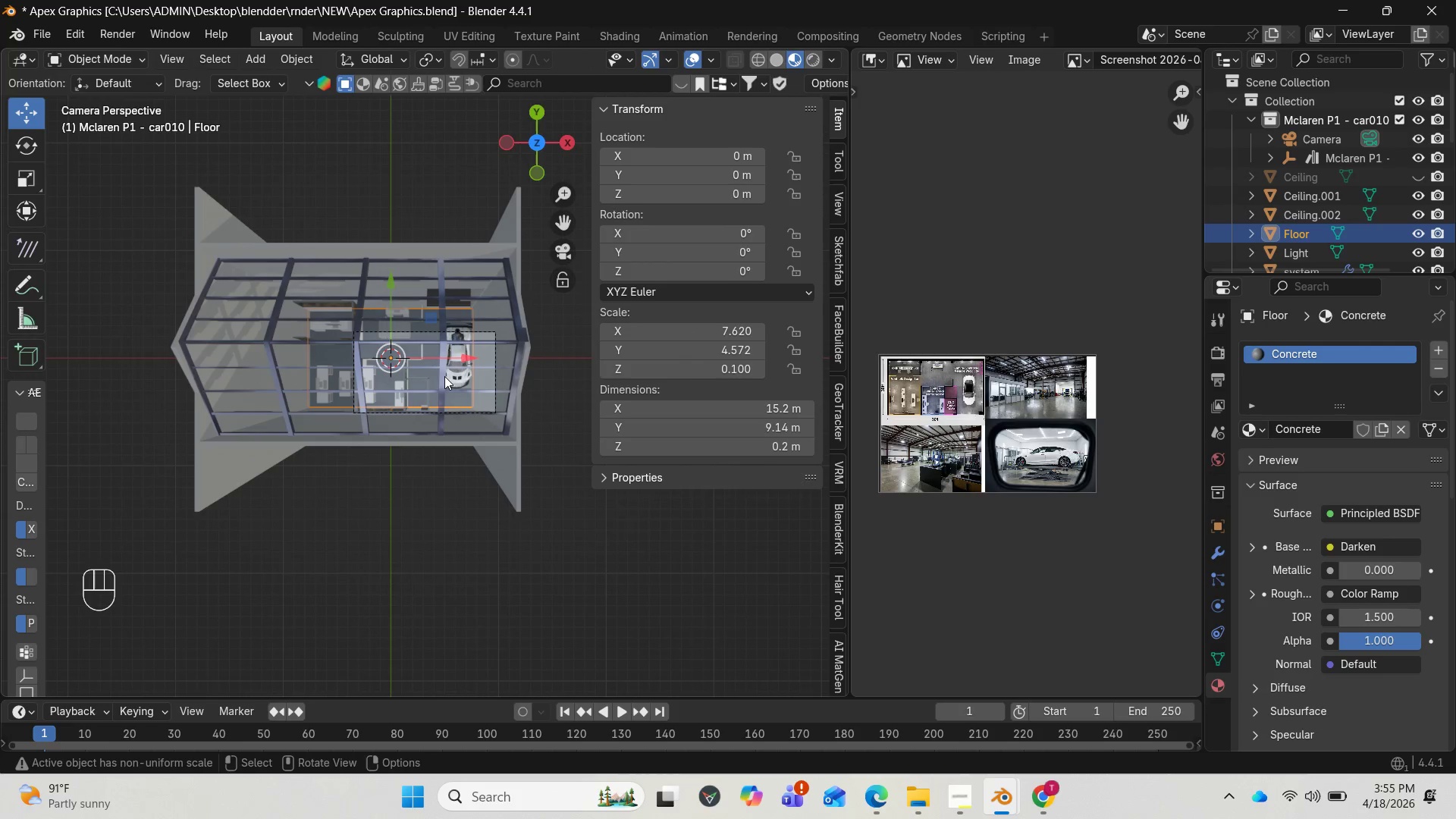 
key(Numpad0)
 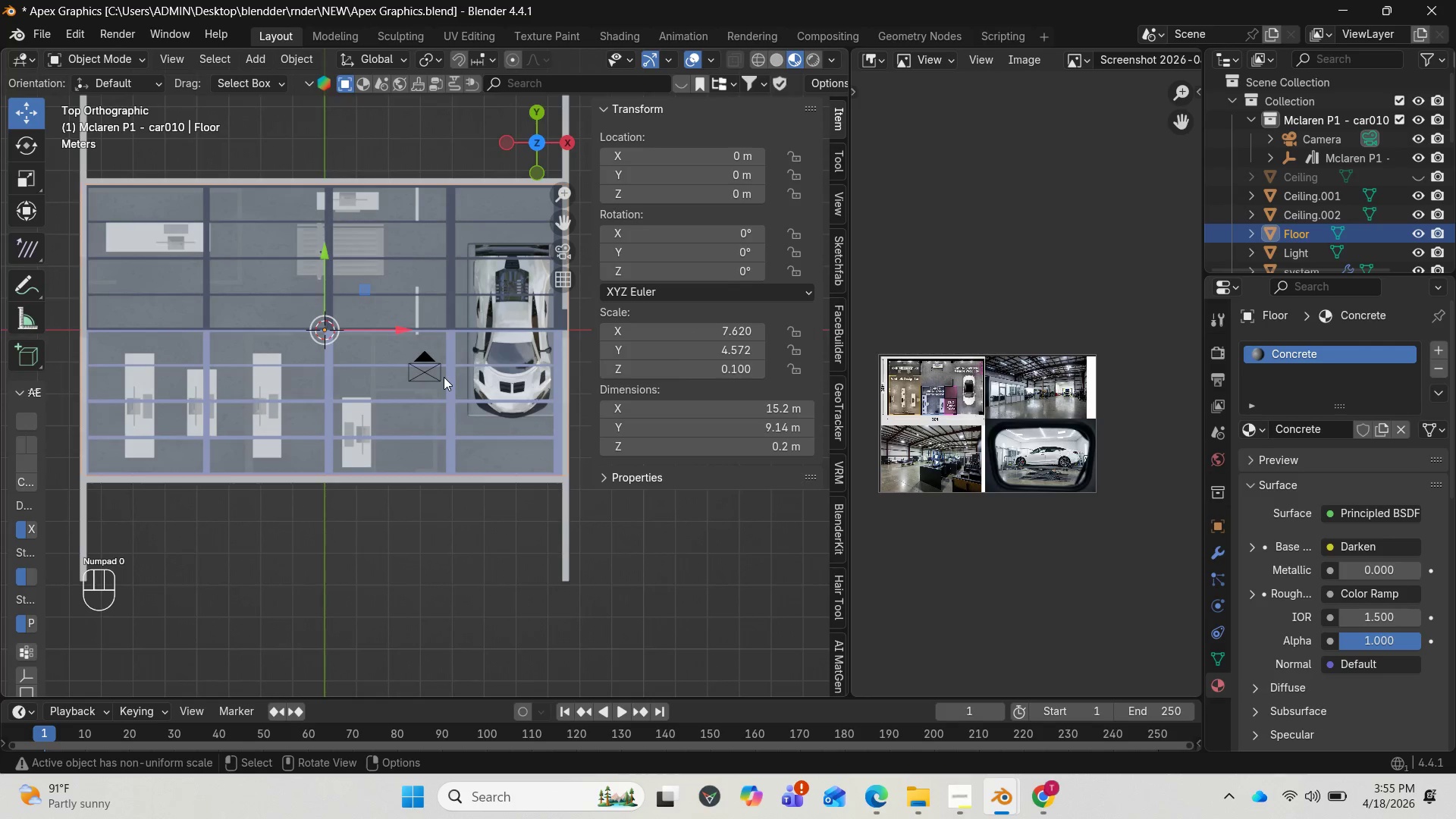 
key(Numpad0)
 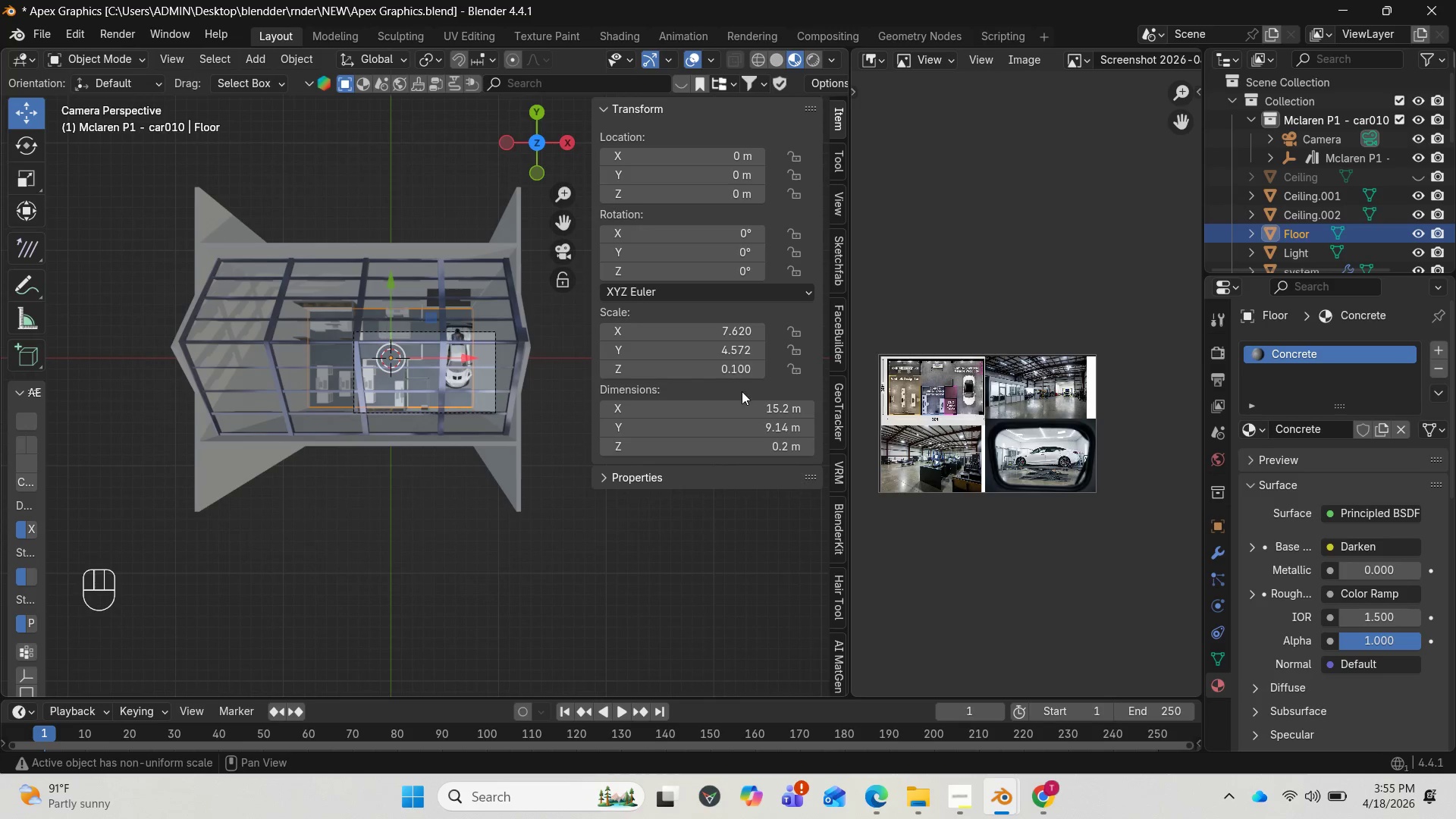 
left_click([839, 202])
 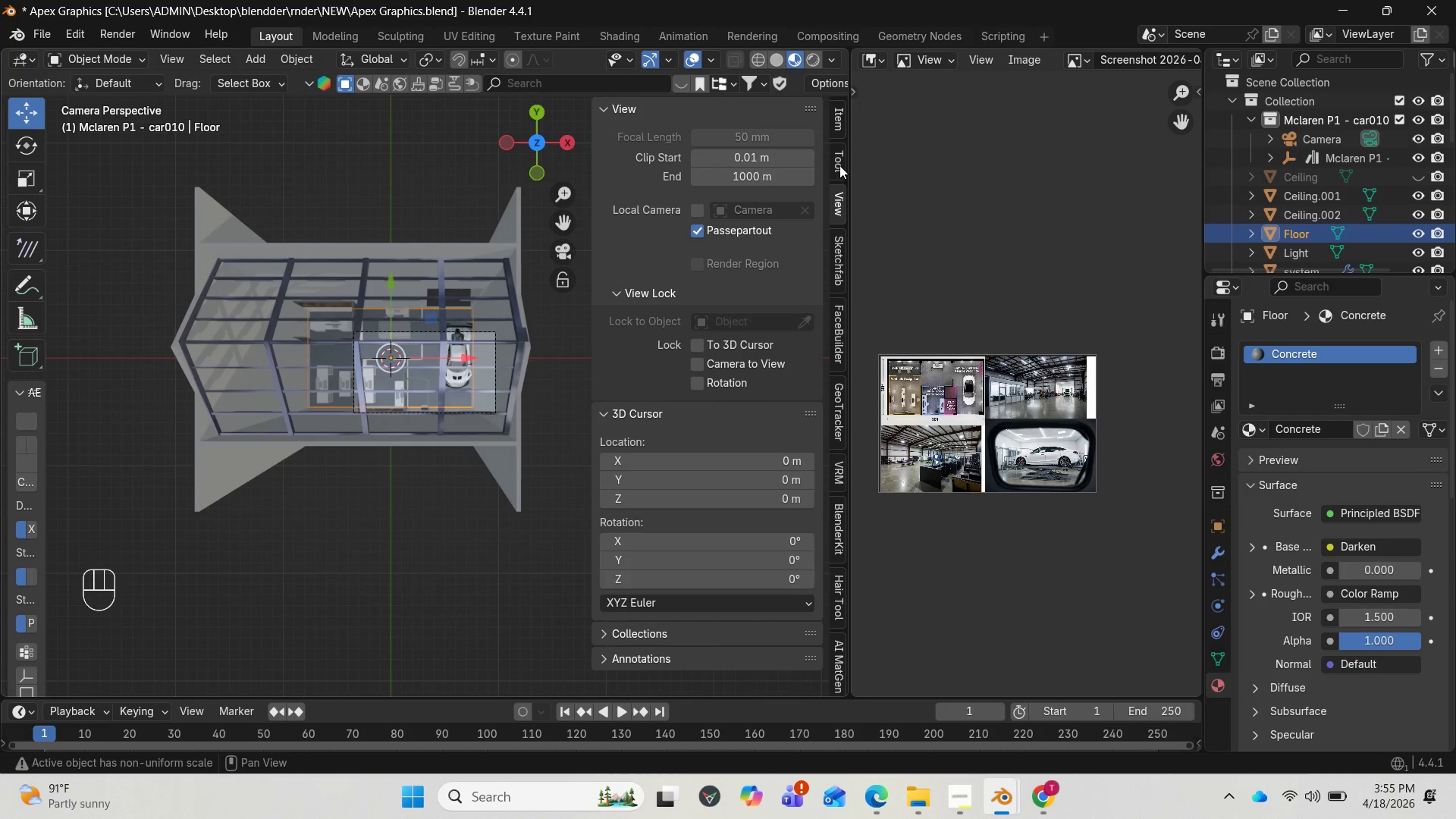 
left_click([839, 164])
 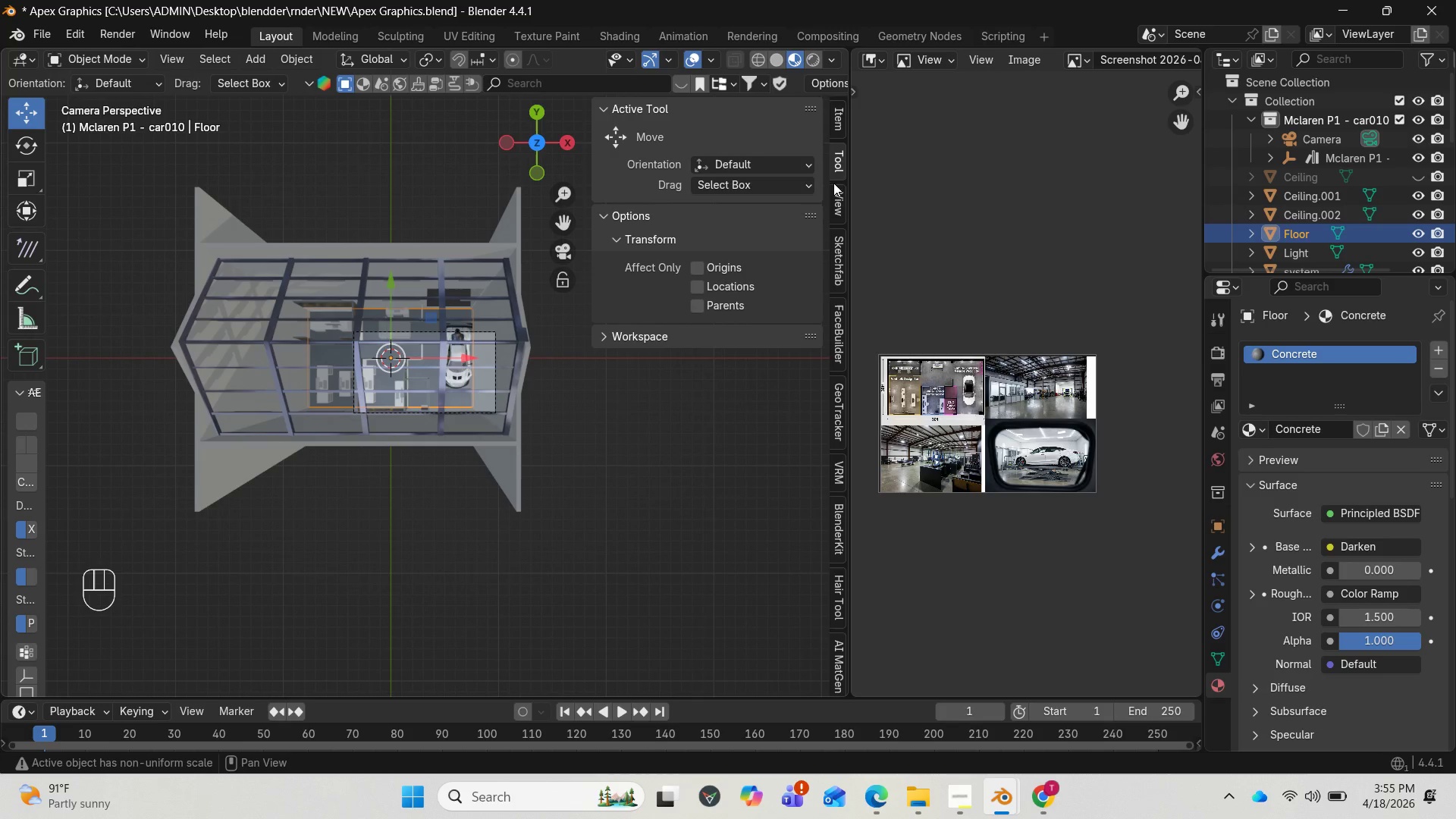 
left_click([834, 196])
 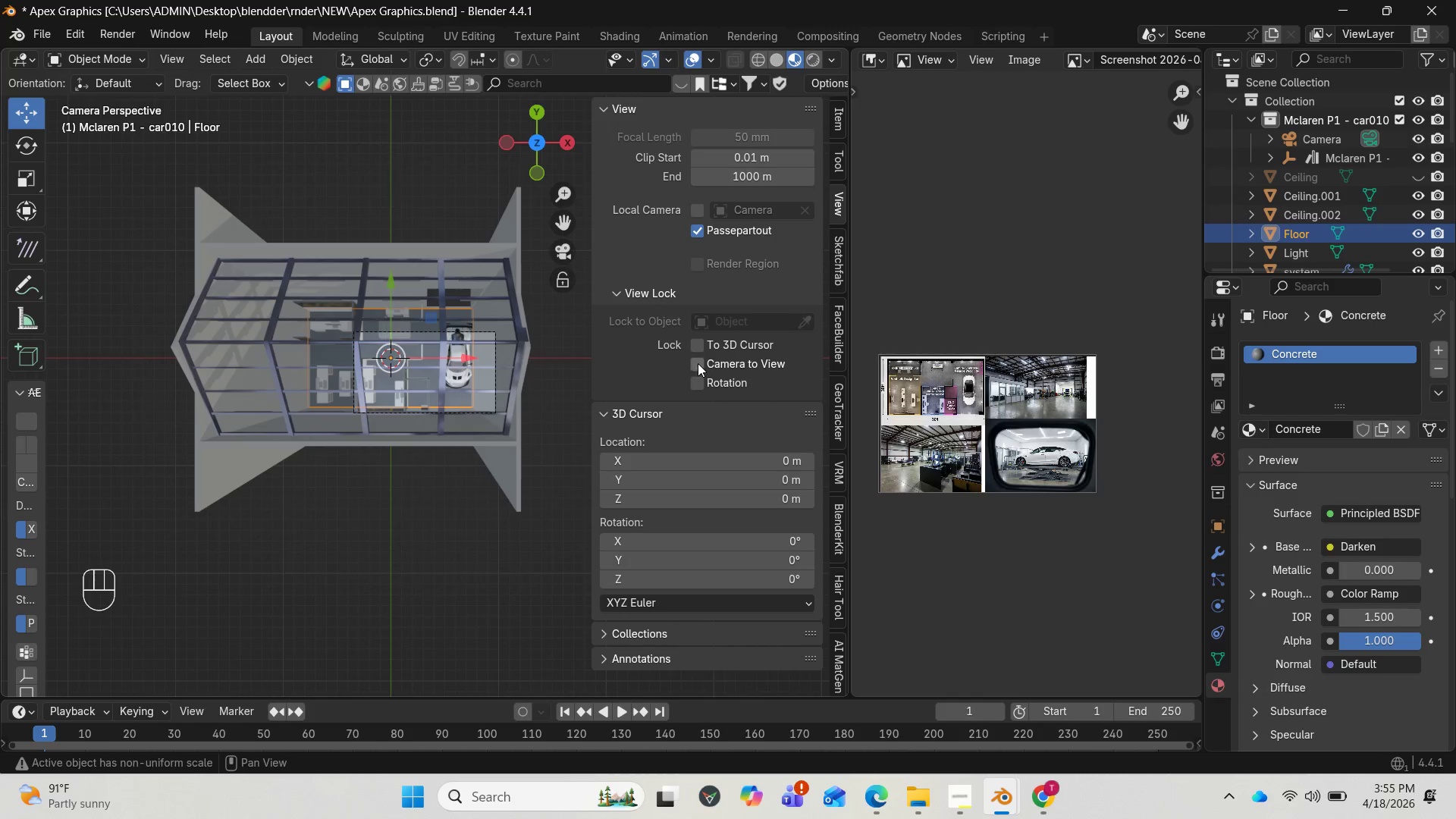 
left_click([698, 363])
 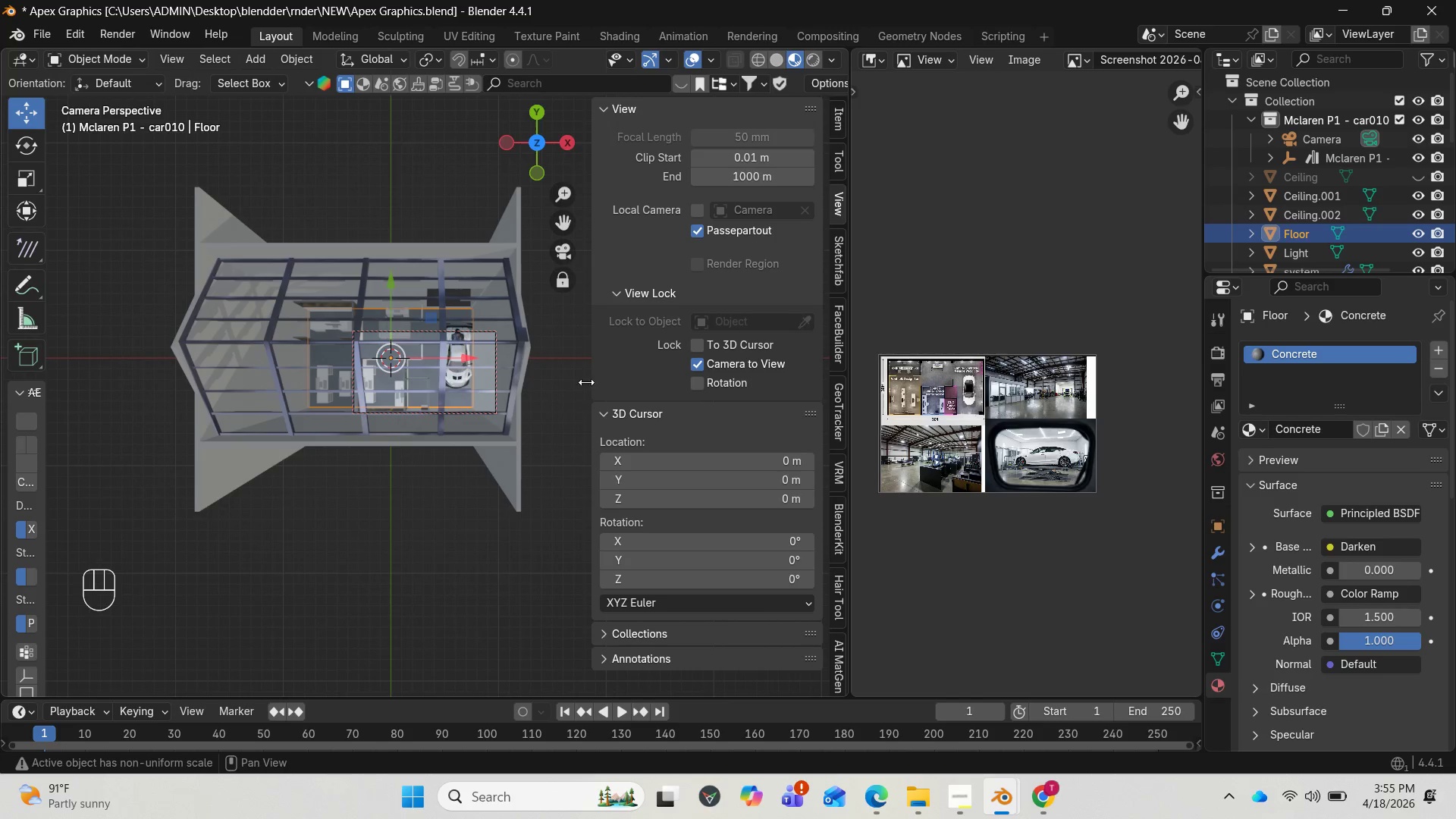 
scroll: coordinate [436, 373], scroll_direction: up, amount: 1.0
 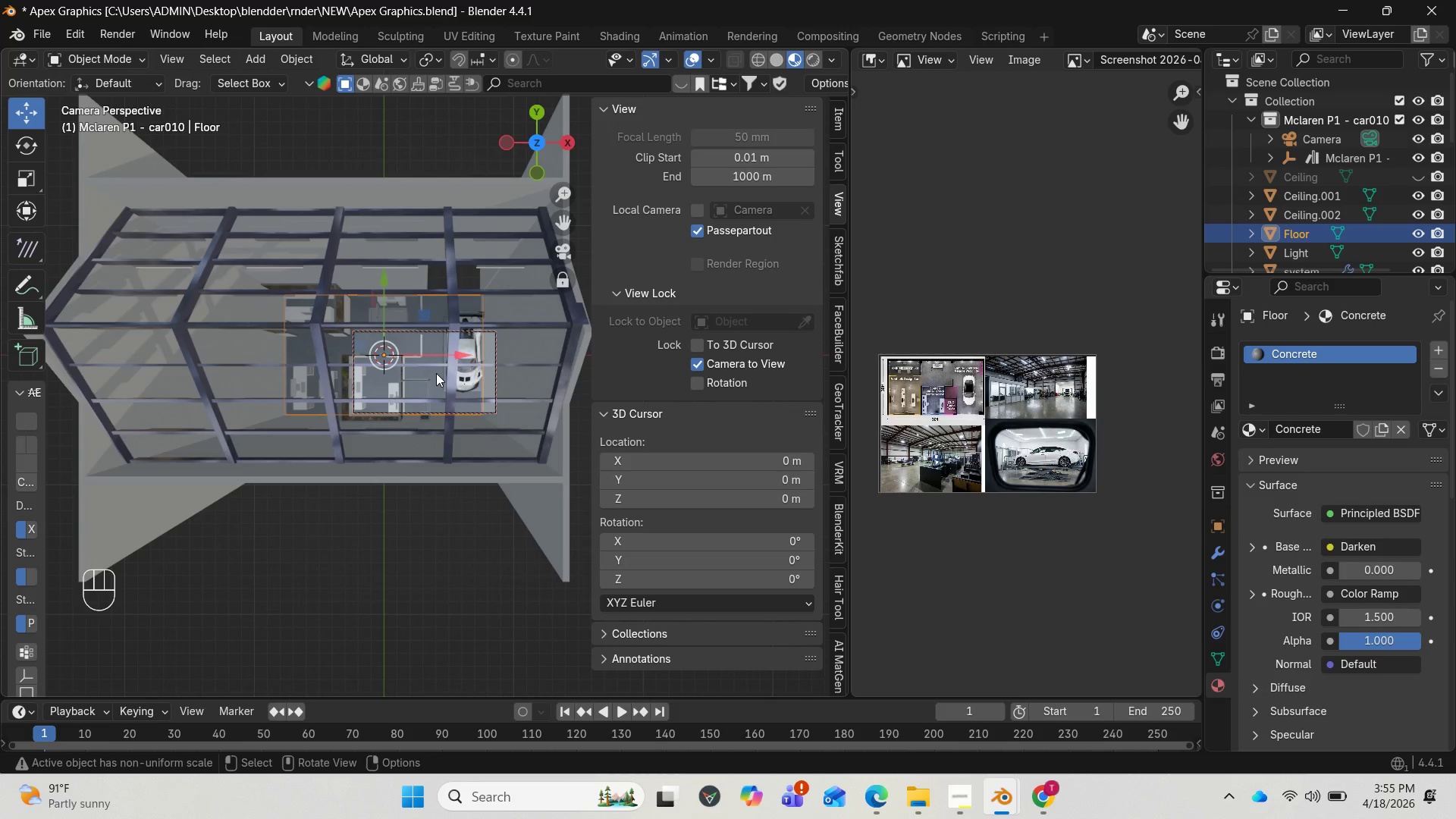 
scroll: coordinate [436, 374], scroll_direction: down, amount: 3.0
 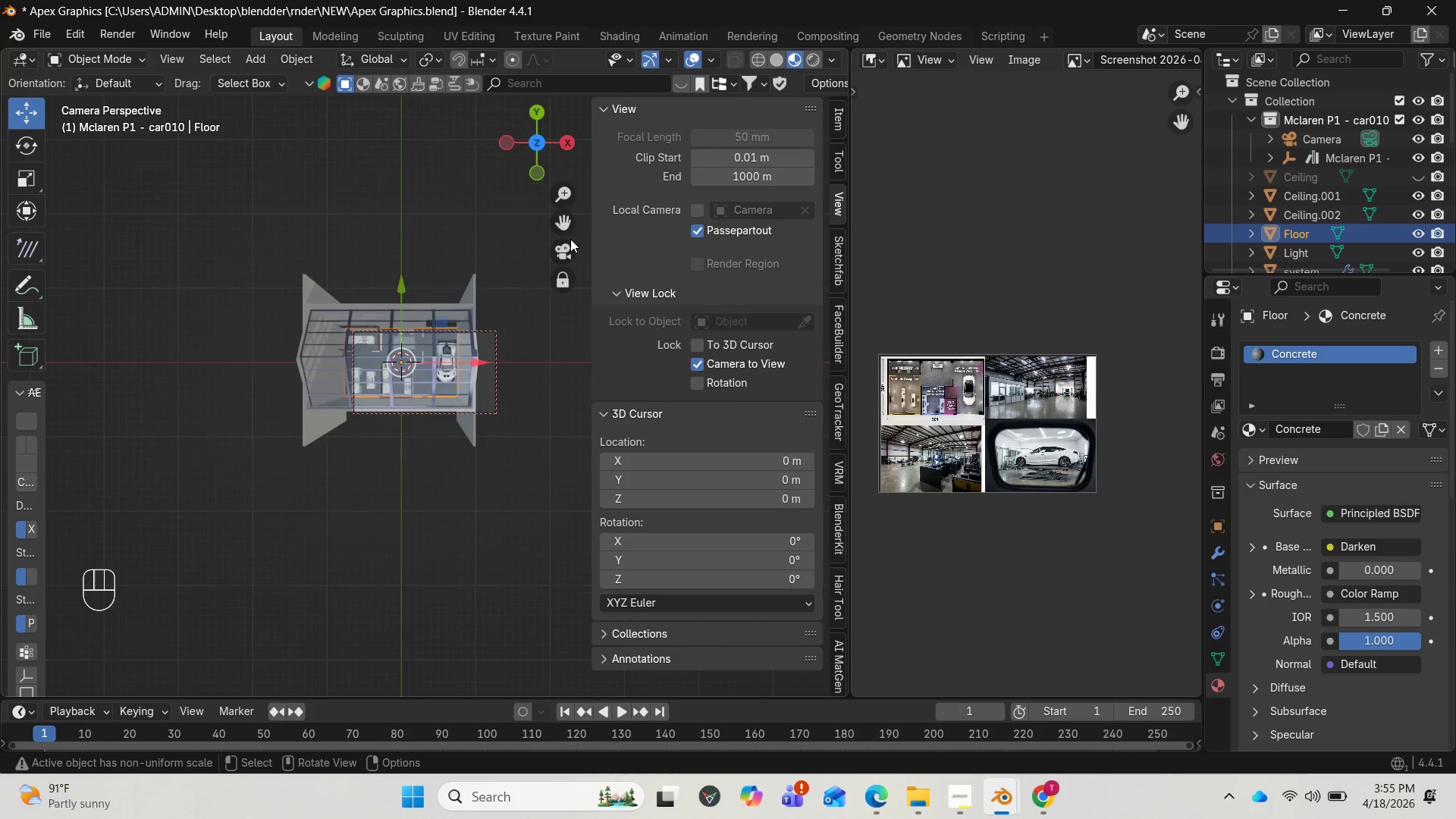 
left_click_drag(start_coordinate=[560, 224], to_coordinate=[579, 235])
 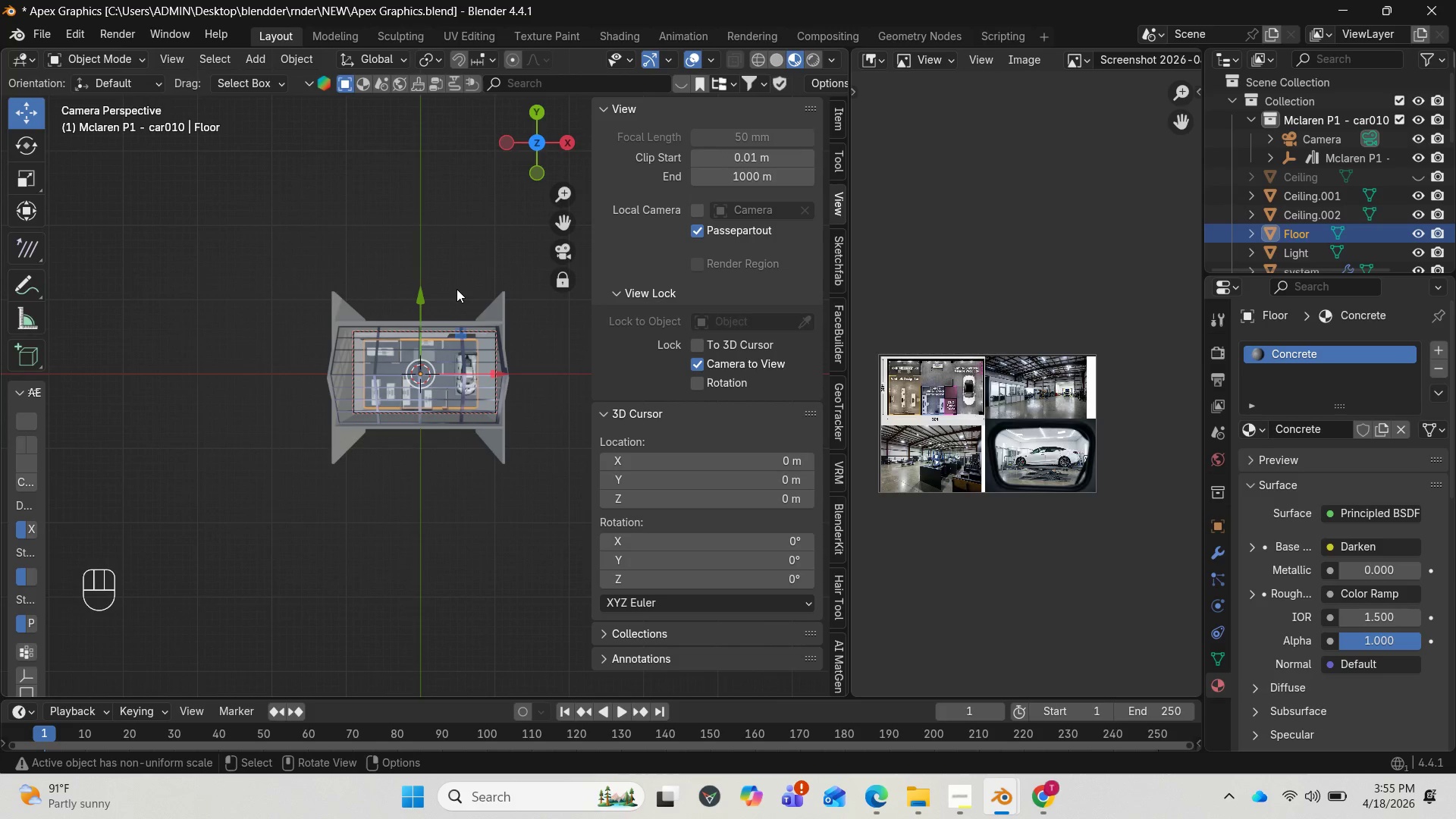 
scroll: coordinate [457, 289], scroll_direction: up, amount: 1.0
 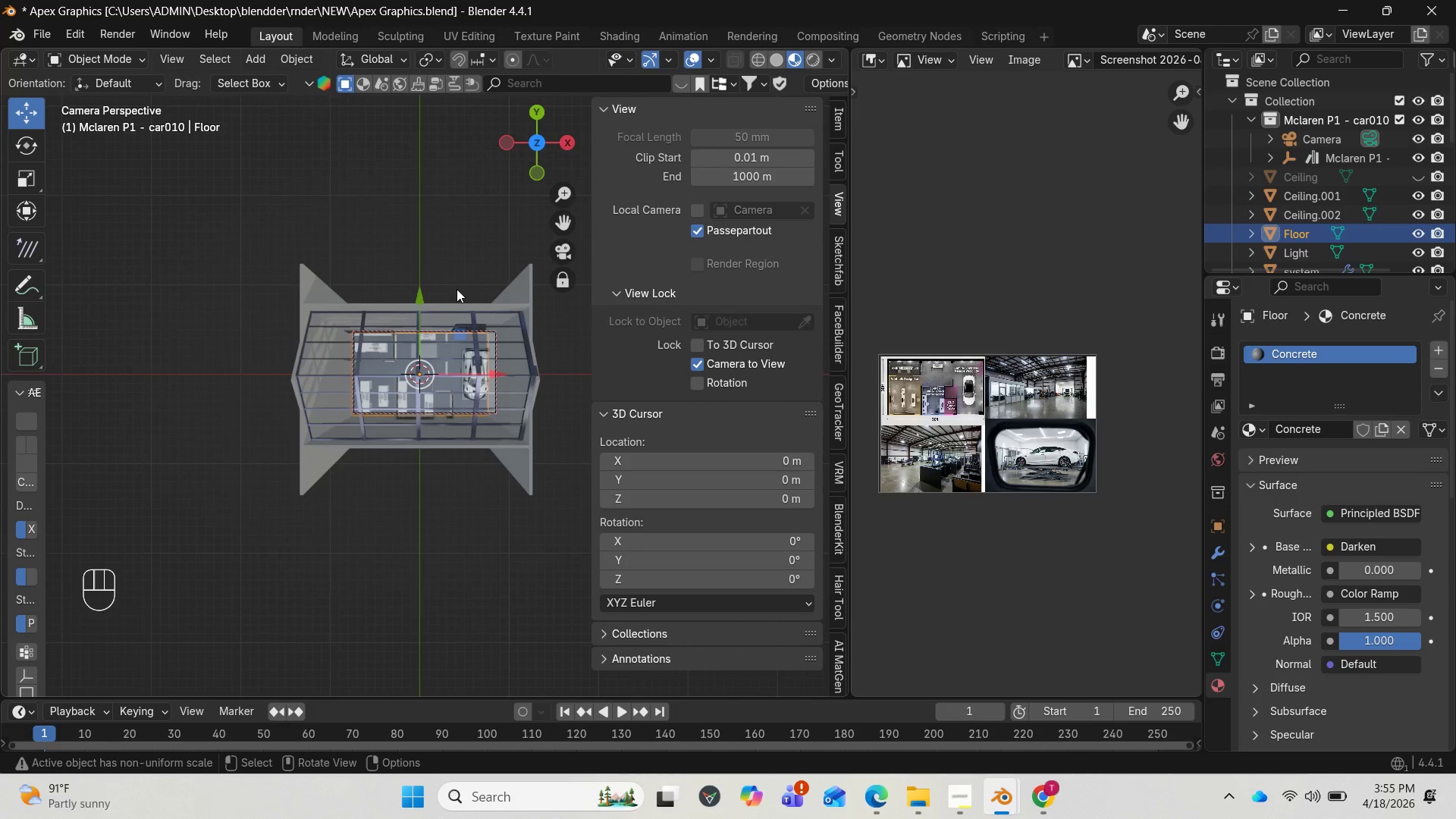 
scroll: coordinate [457, 289], scroll_direction: down, amount: 2.0
 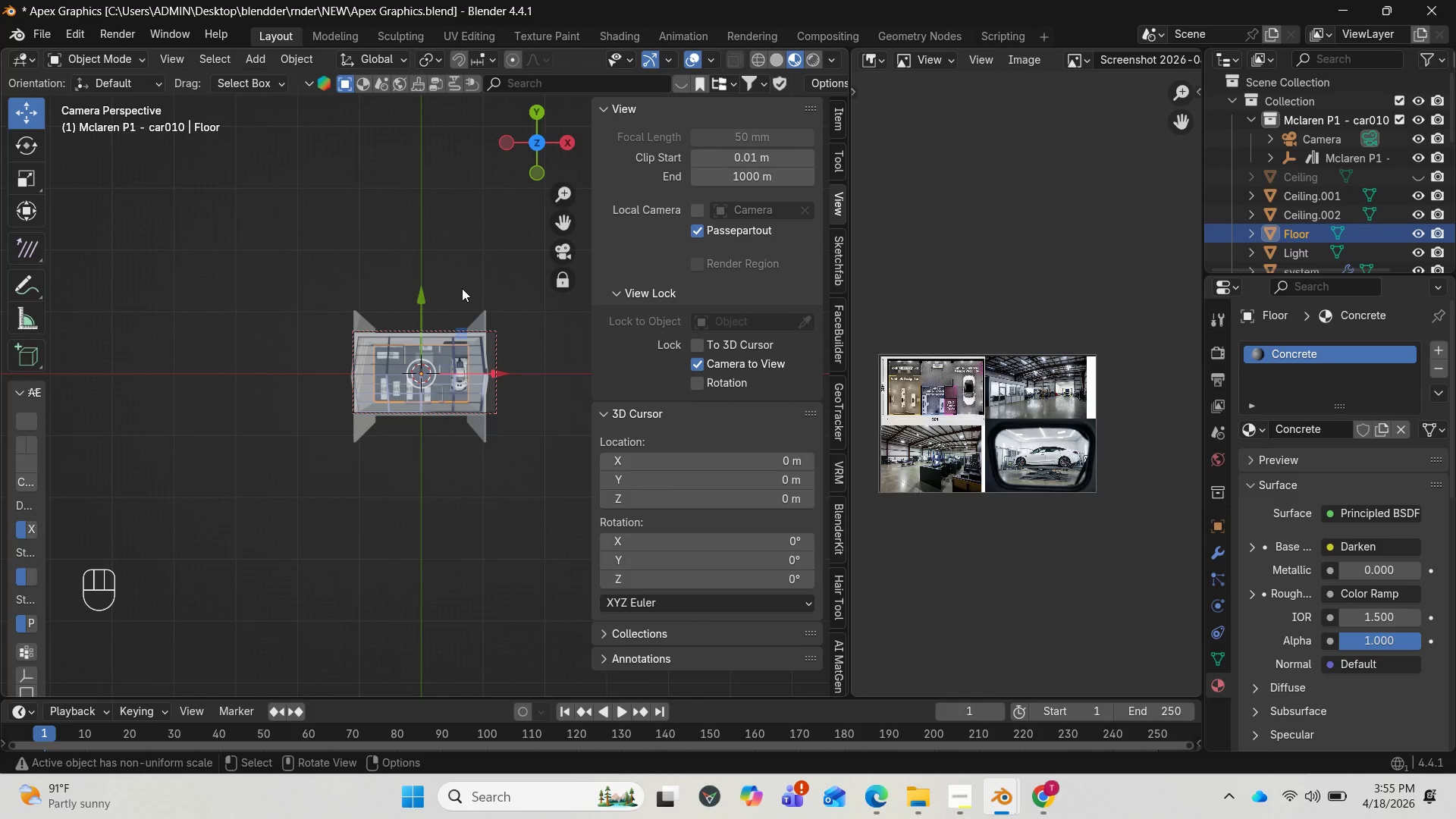 
scroll: coordinate [472, 287], scroll_direction: up, amount: 1.0
 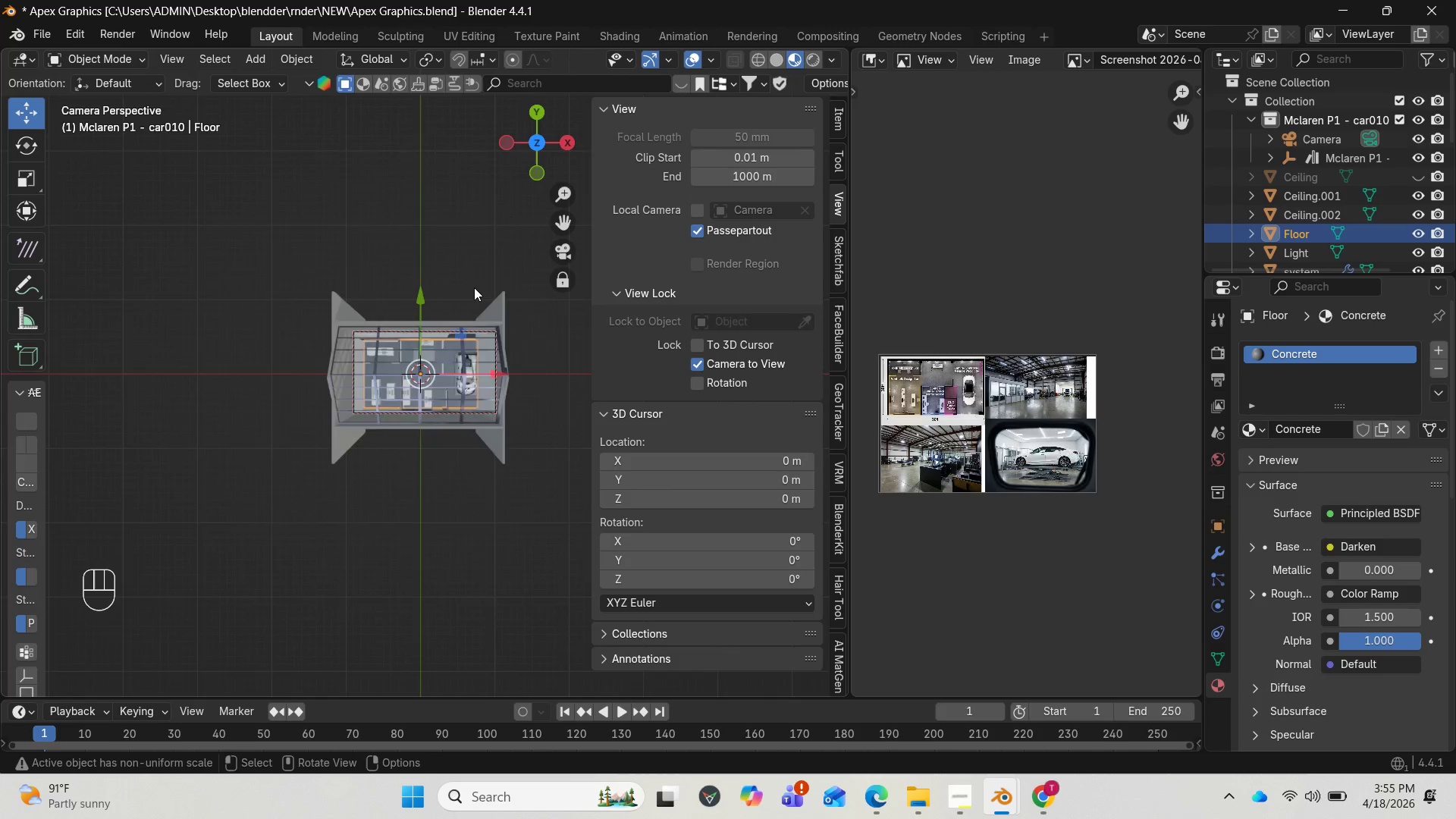 
scroll: coordinate [474, 287], scroll_direction: down, amount: 1.0
 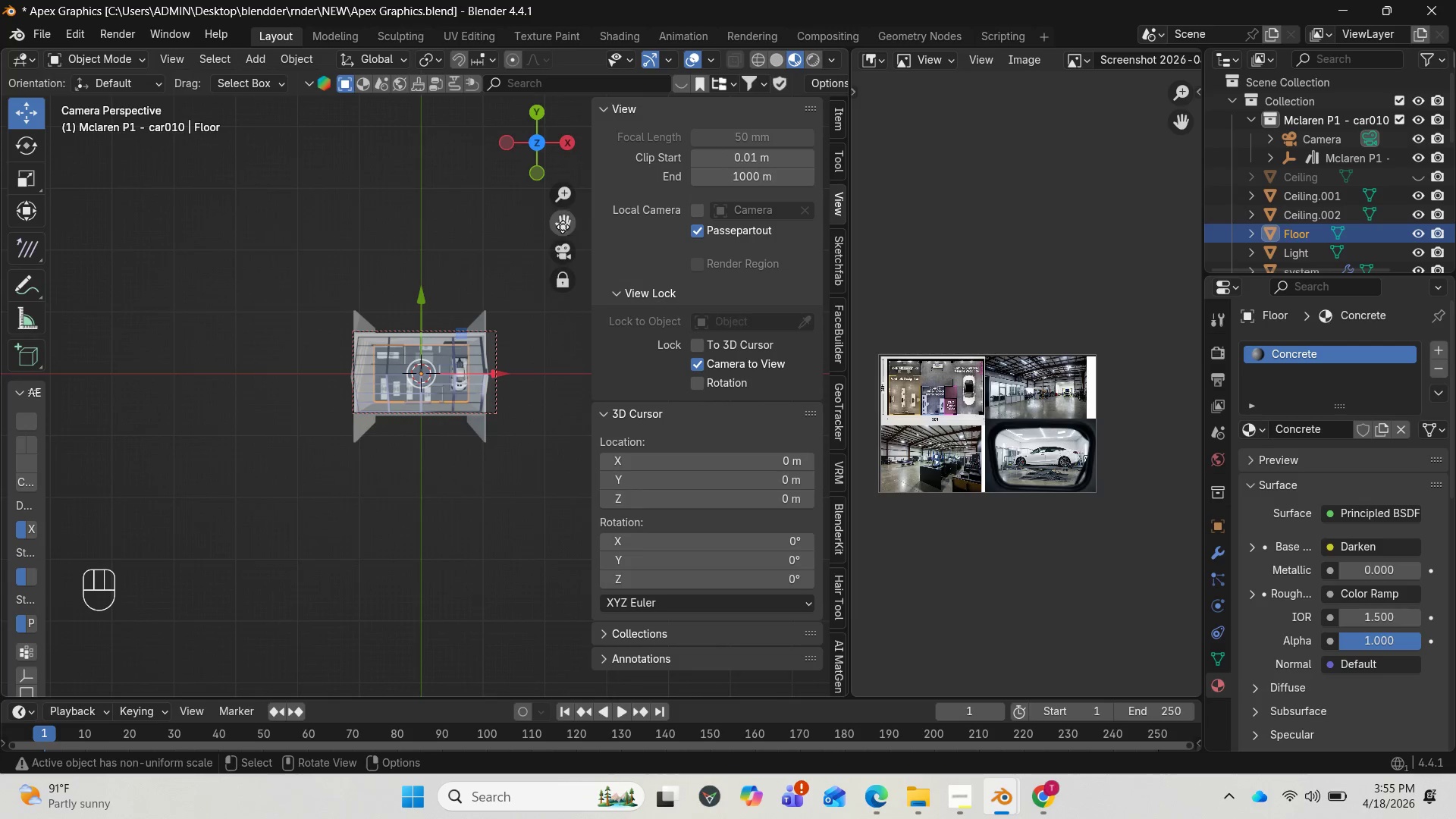 
left_click_drag(start_coordinate=[564, 223], to_coordinate=[564, 218])
 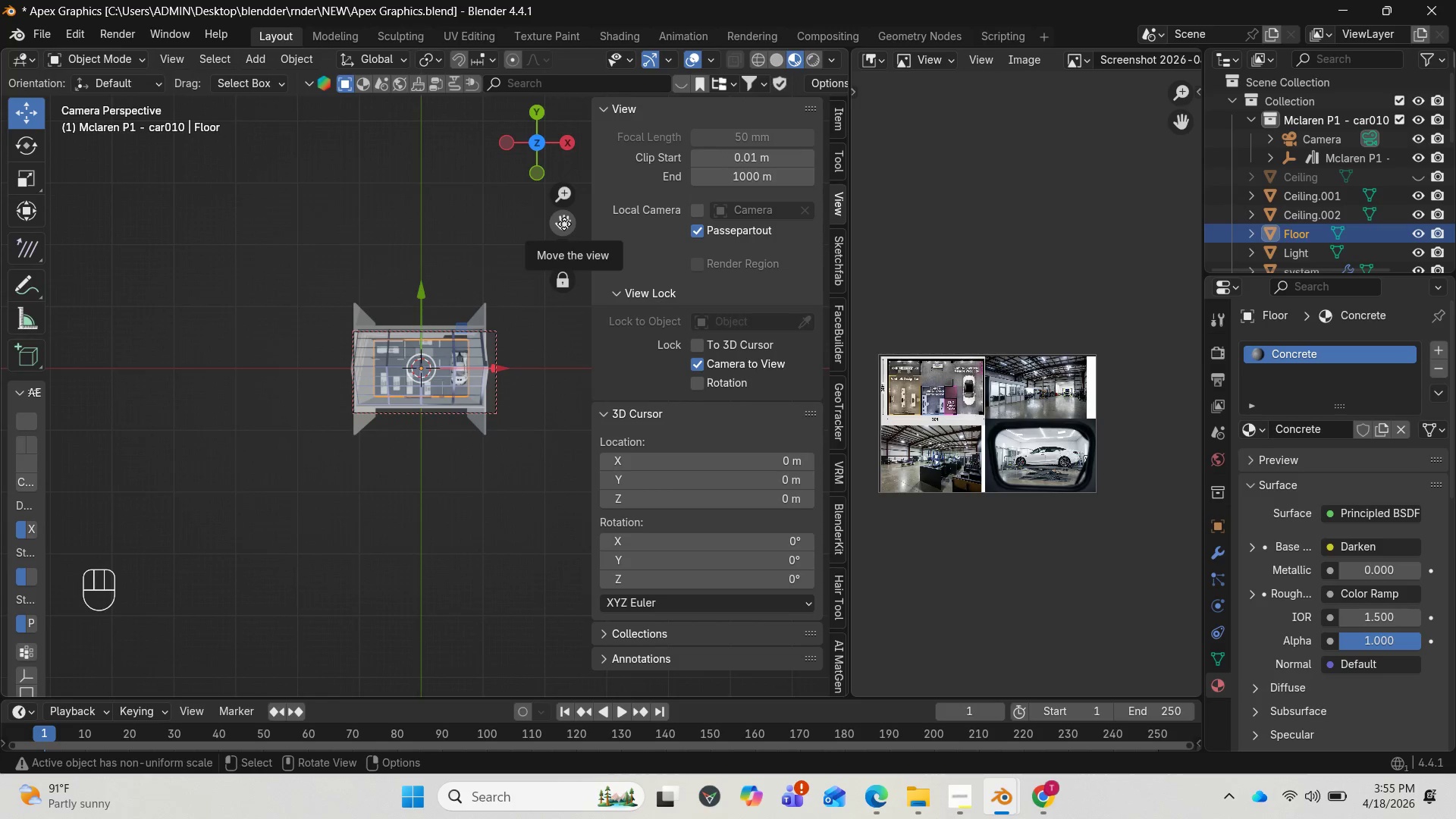 
left_click_drag(start_coordinate=[564, 224], to_coordinate=[569, 225])
 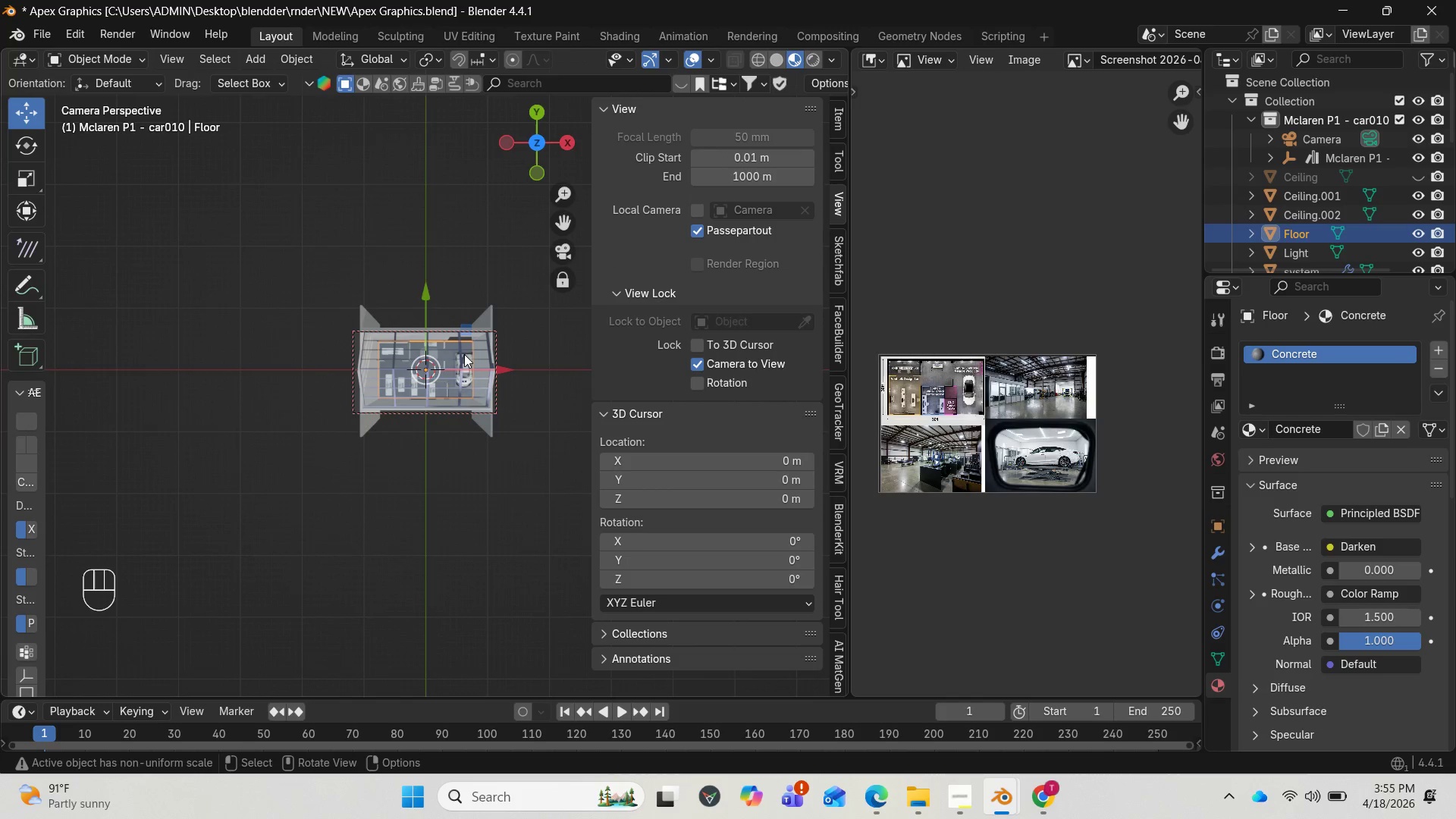 
scroll: coordinate [465, 355], scroll_direction: up, amount: 1.0
 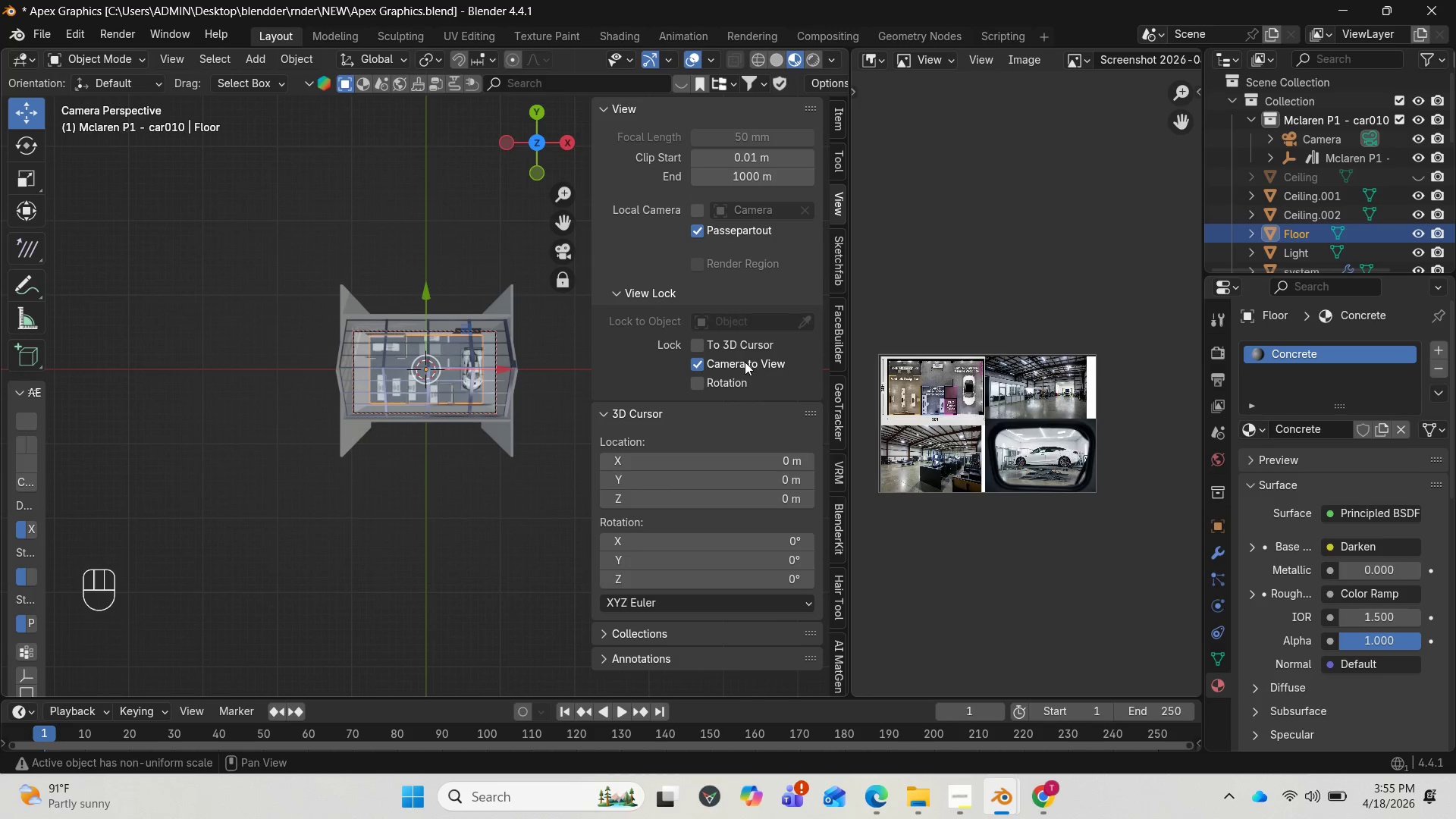 
wait(10.39)
 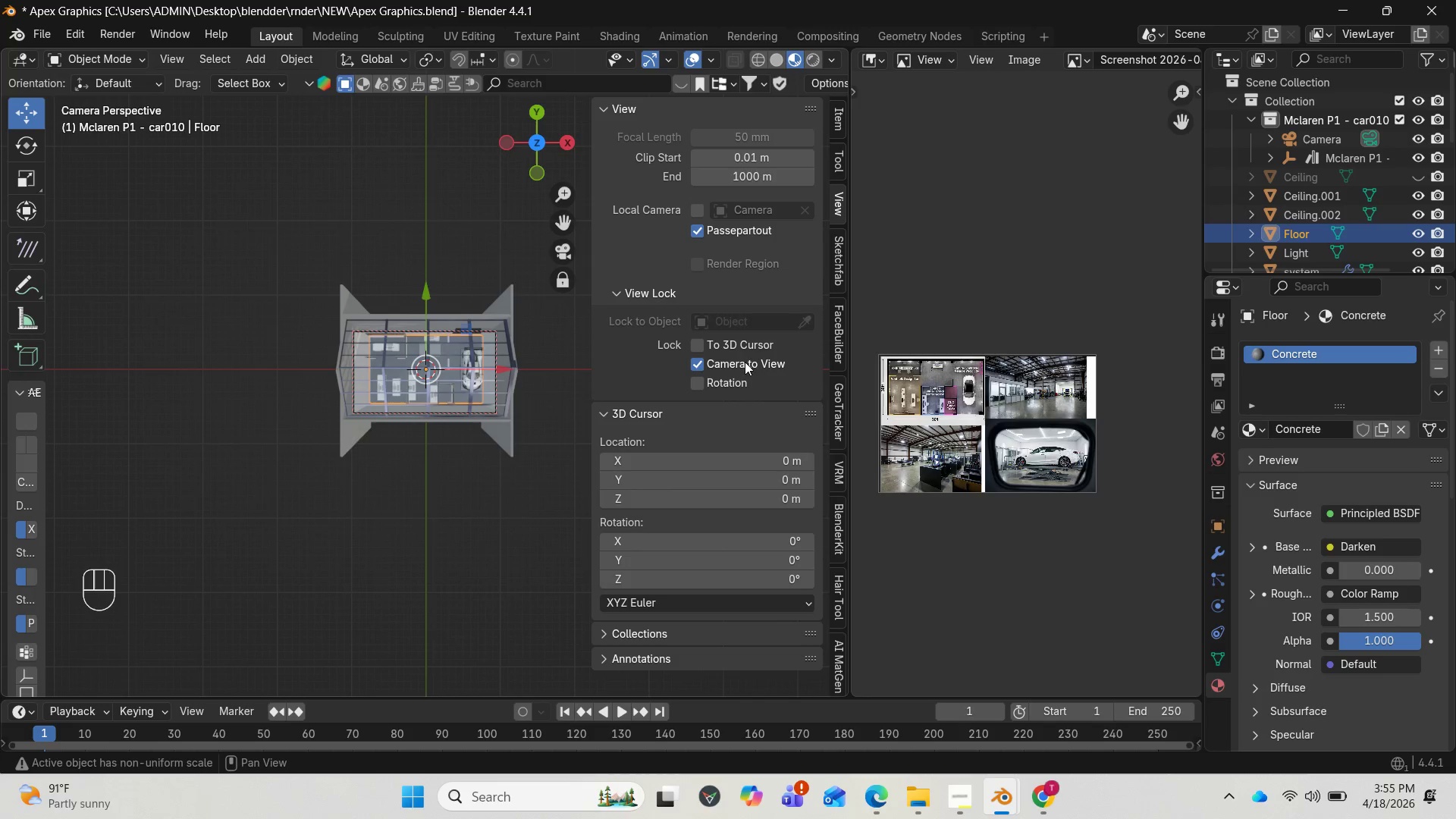 
left_click([700, 362])
 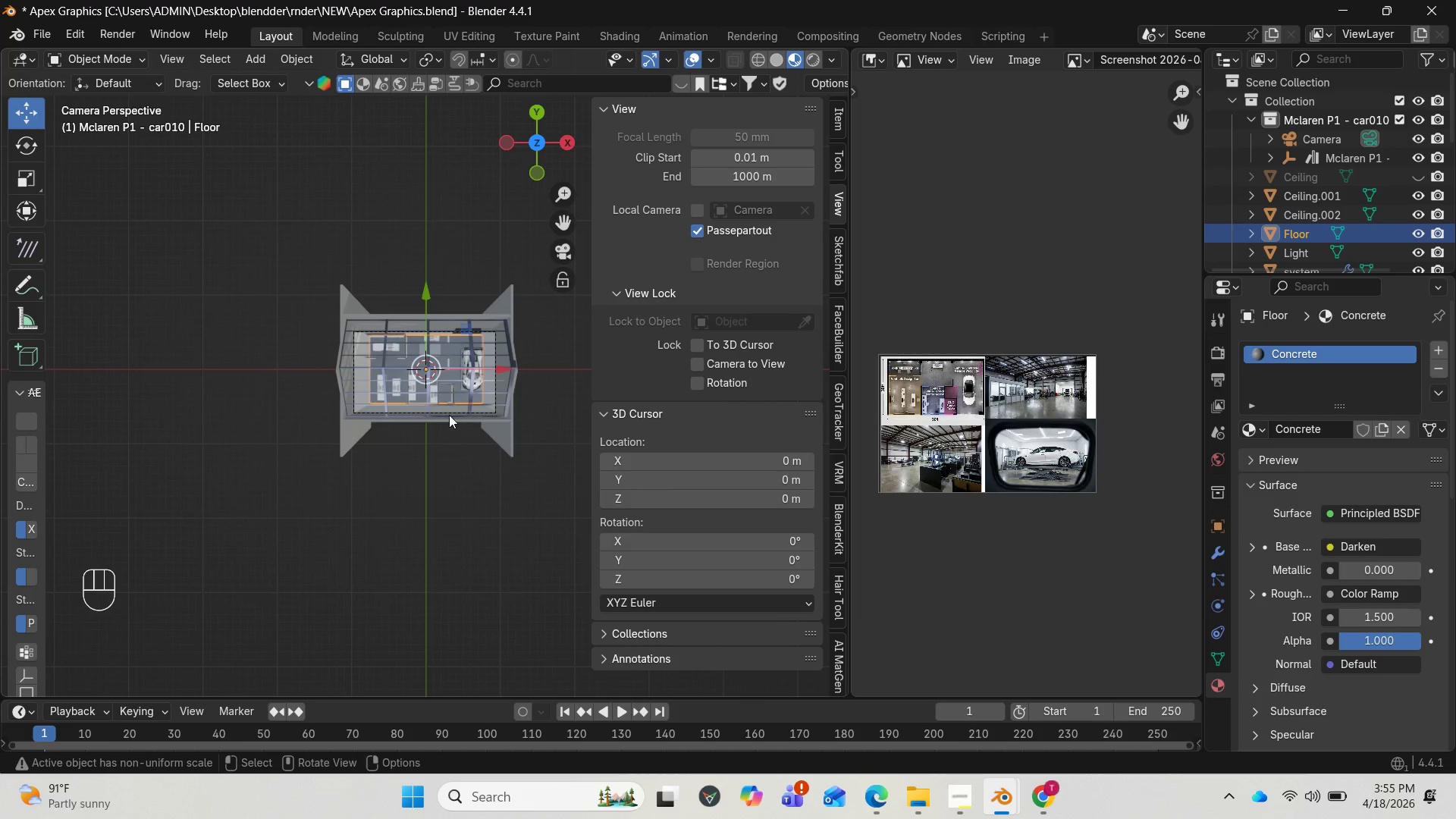 
scroll: coordinate [448, 416], scroll_direction: up, amount: 8.0
 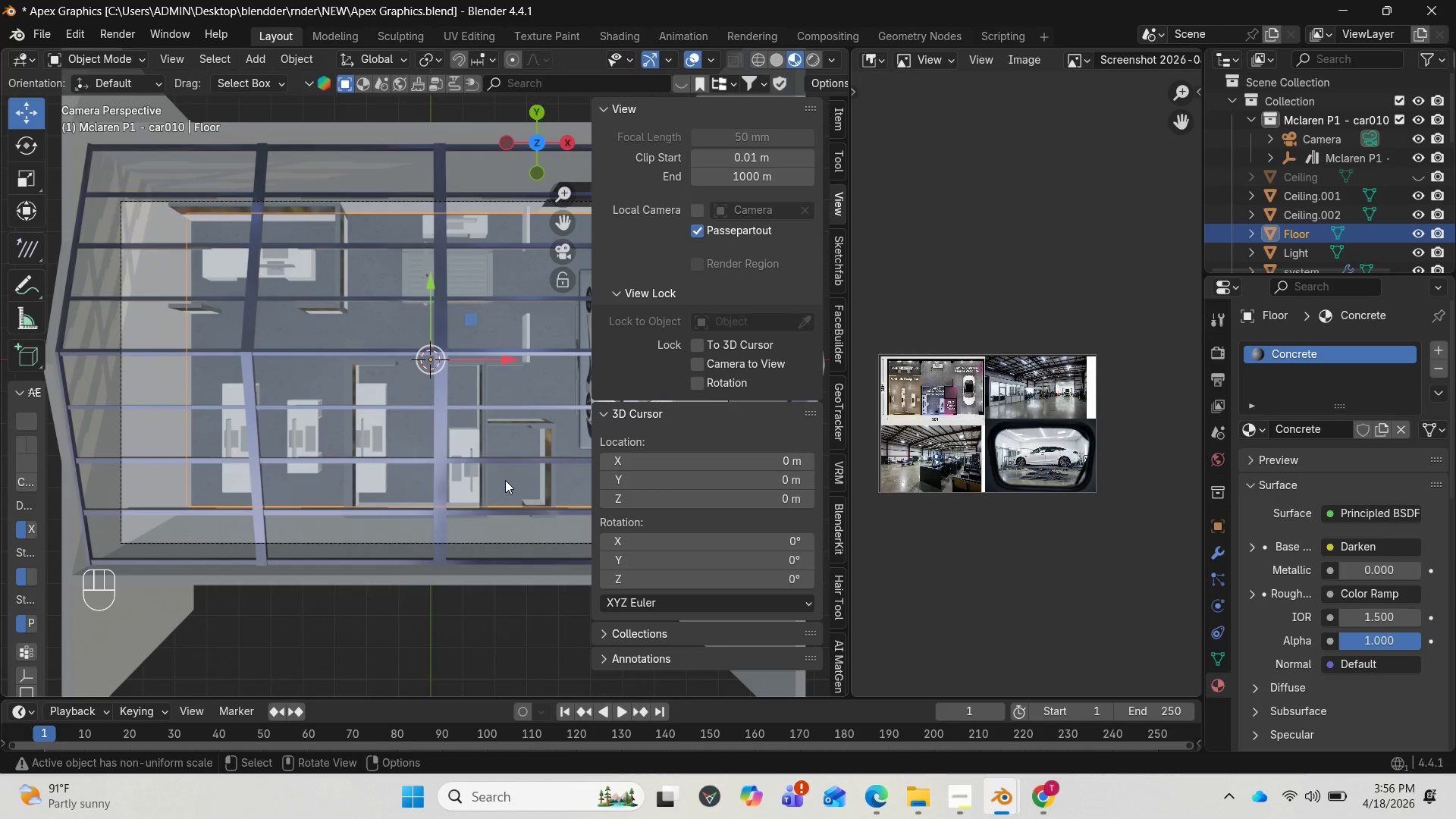 
key(N)
 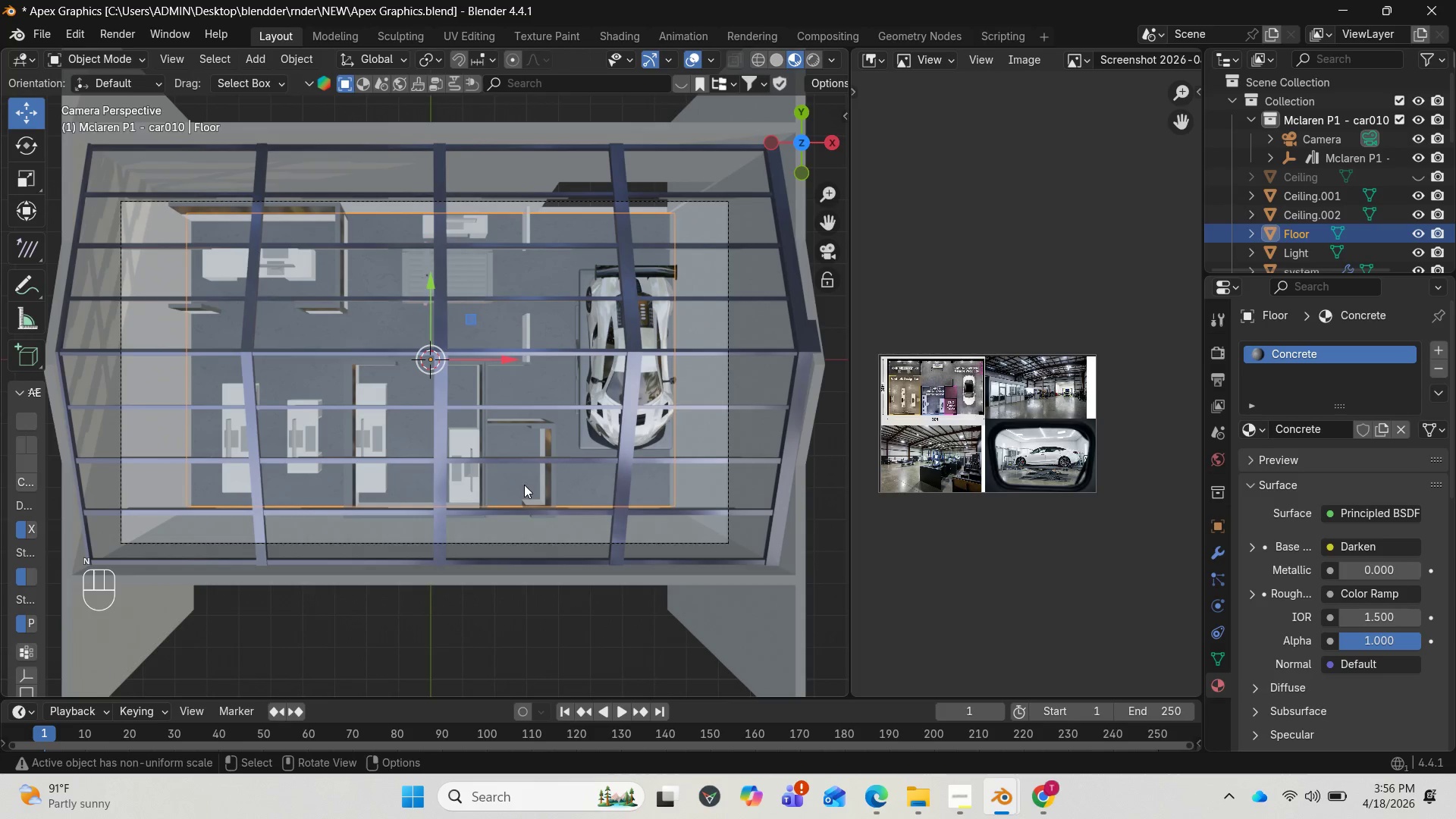 
scroll: coordinate [526, 486], scroll_direction: up, amount: 2.0
 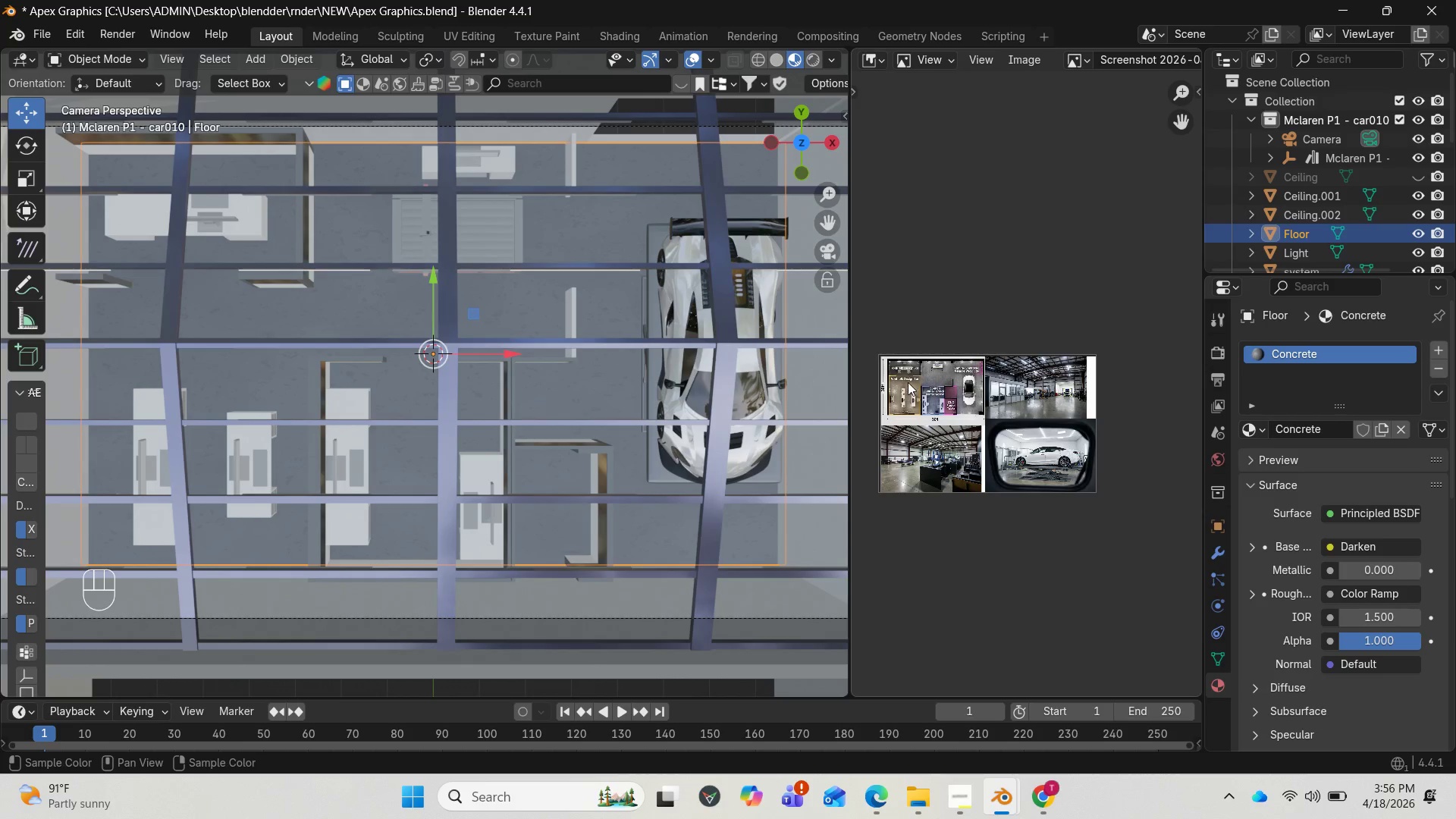 
left_click([721, 363])
 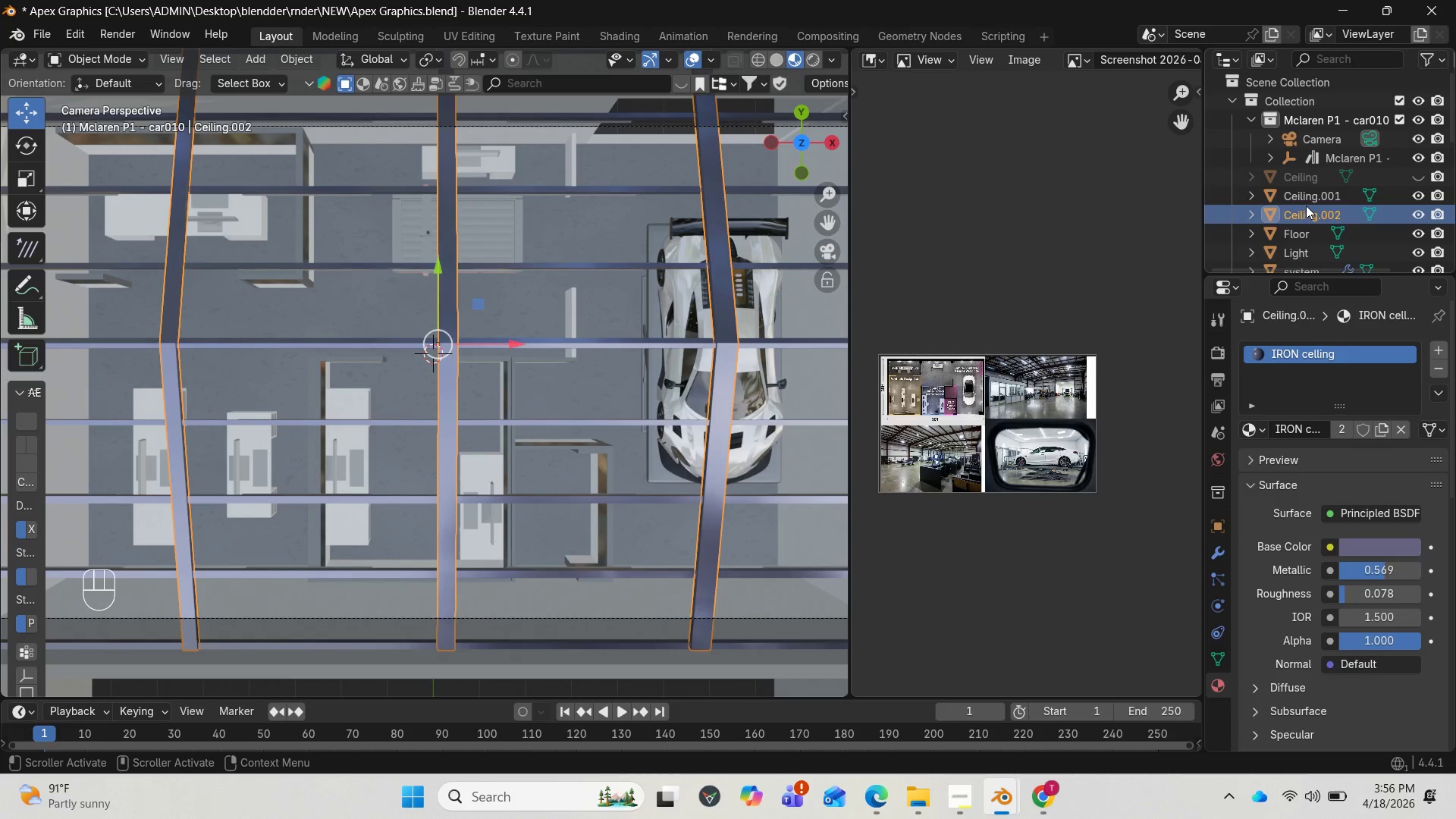 
wait(7.61)
 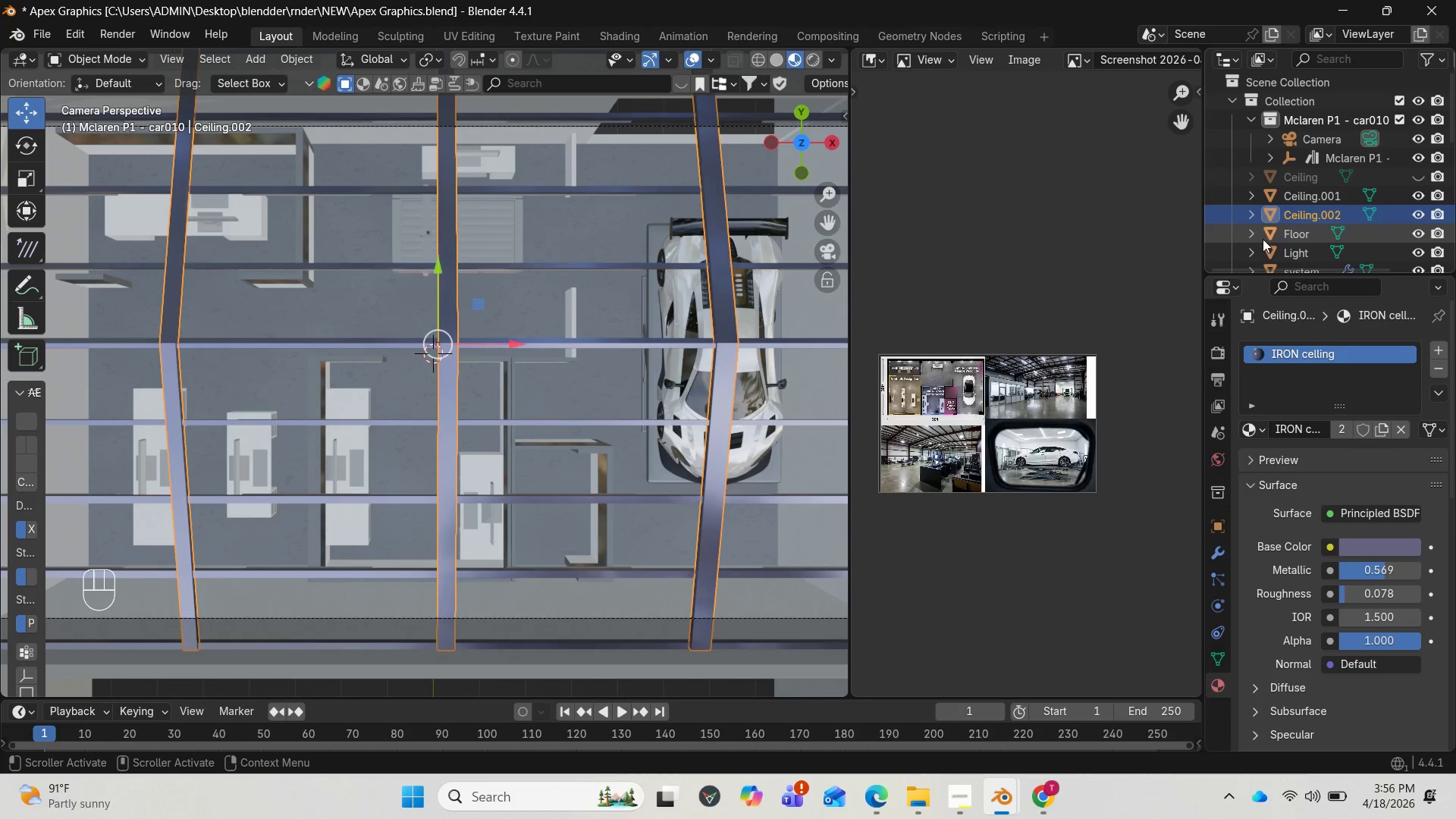 
left_click([1301, 256])
 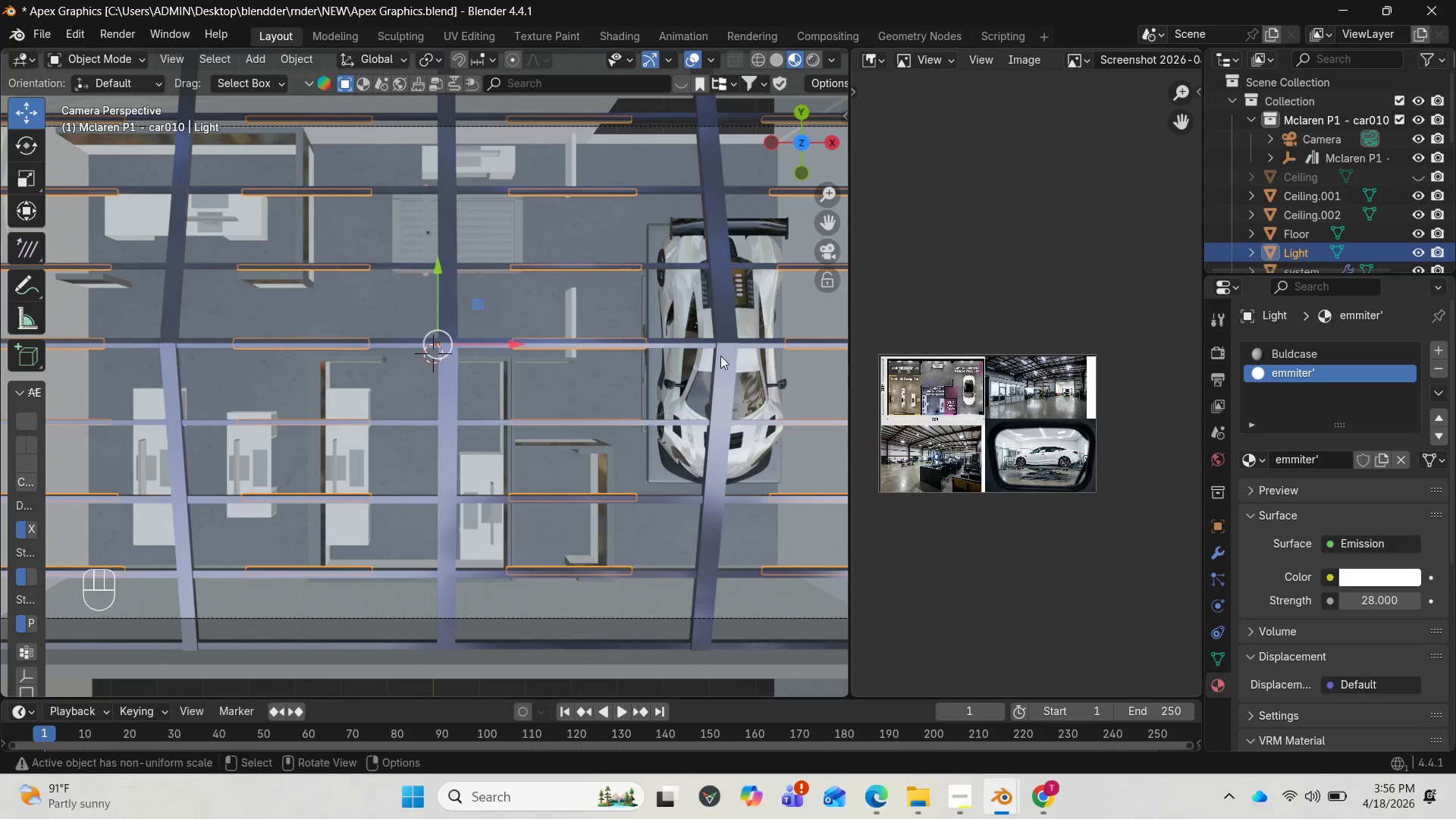 
scroll: coordinate [694, 360], scroll_direction: down, amount: 2.0
 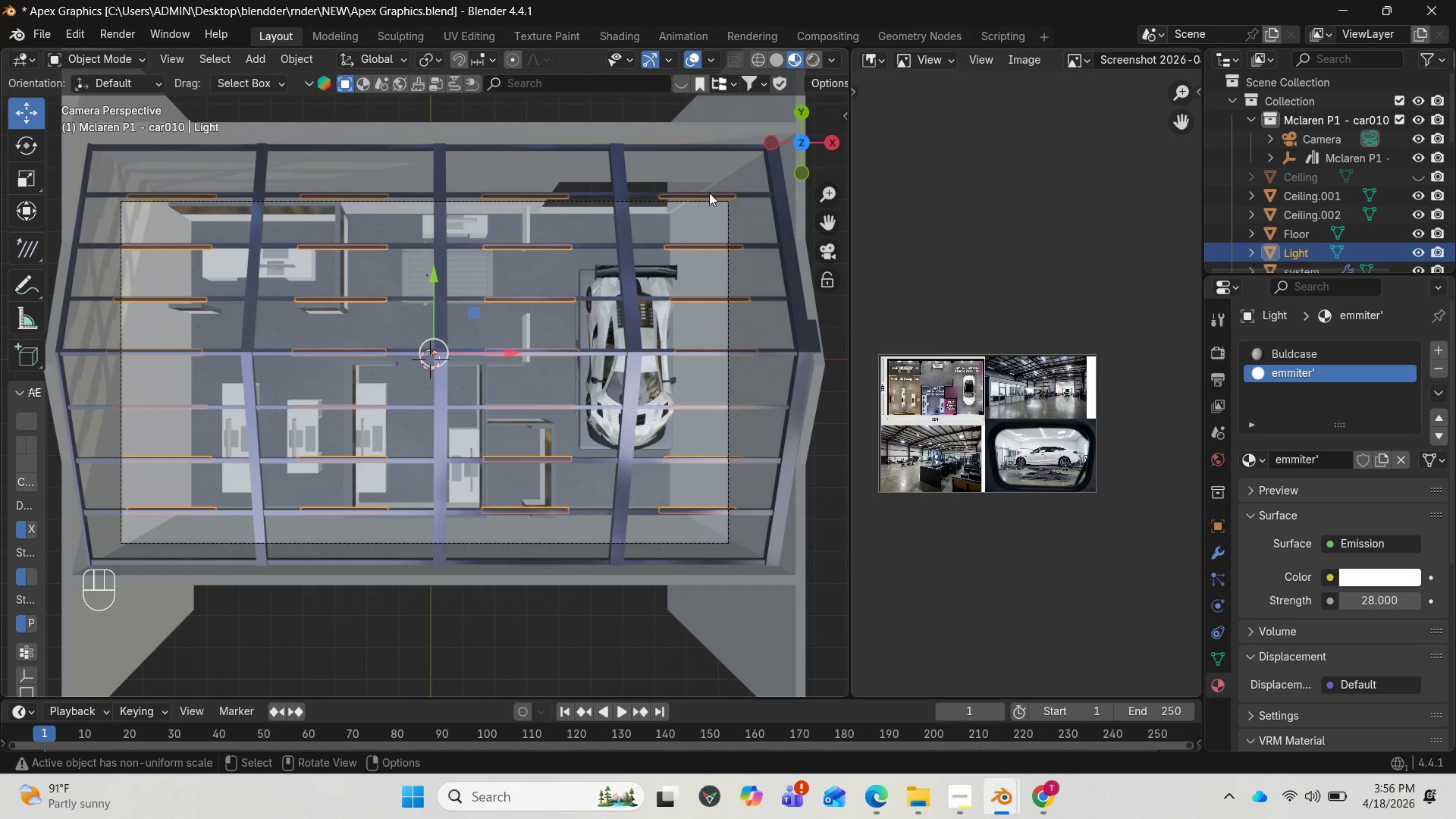 
left_click_drag(start_coordinate=[786, 126], to_coordinate=[774, 65])
 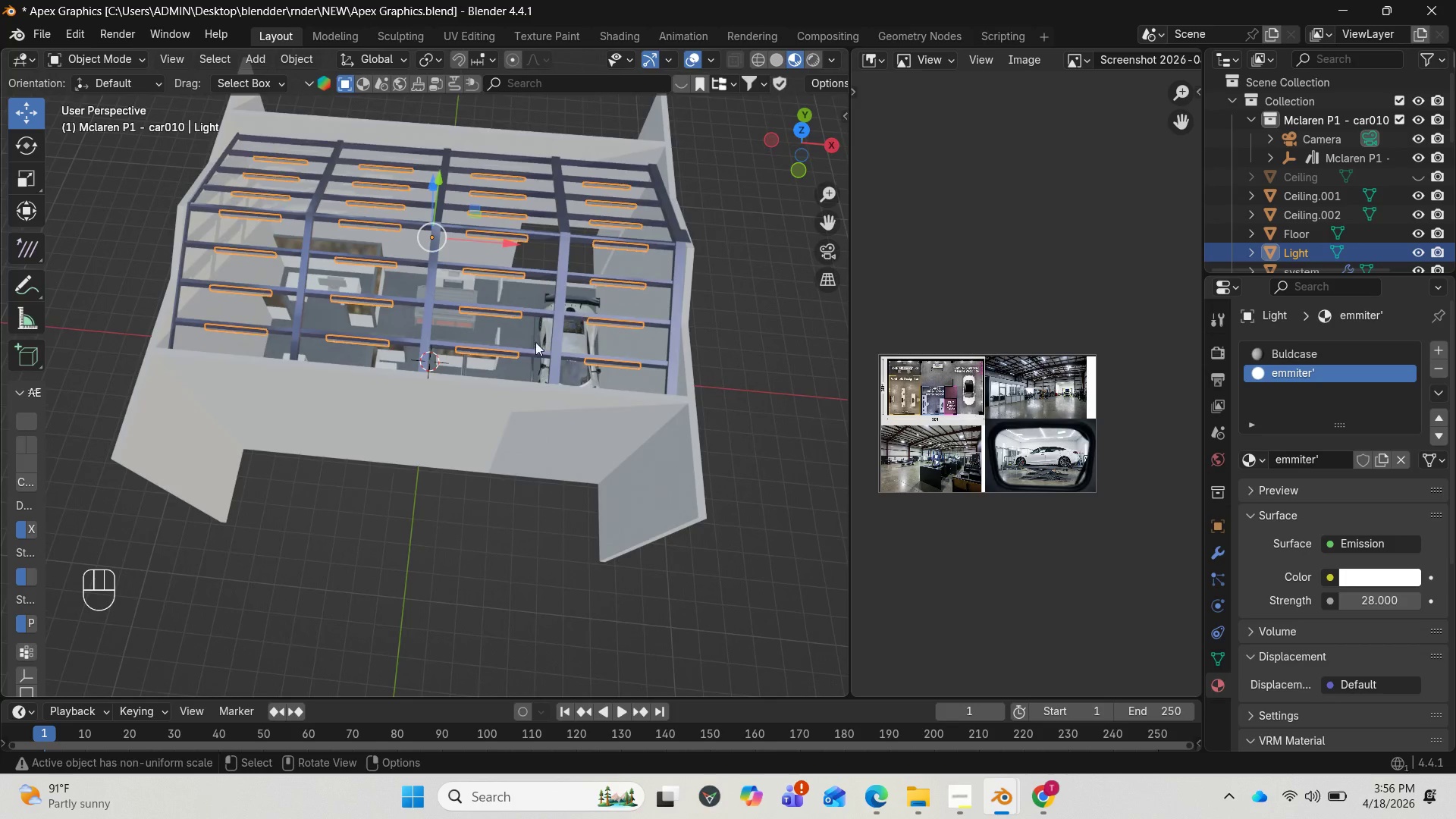 
scroll: coordinate [532, 333], scroll_direction: up, amount: 7.0
 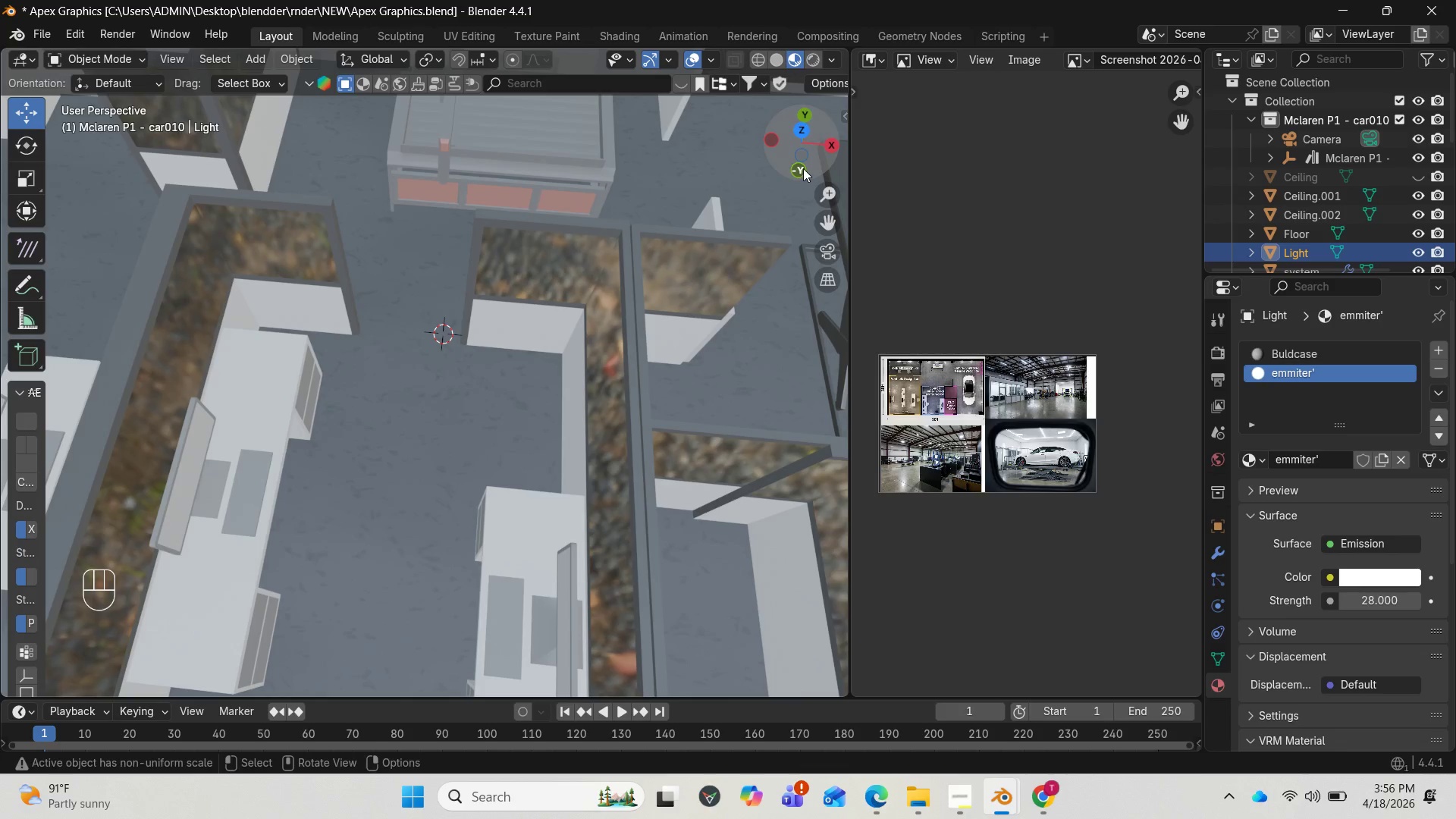 
left_click_drag(start_coordinate=[808, 158], to_coordinate=[85, 168])
 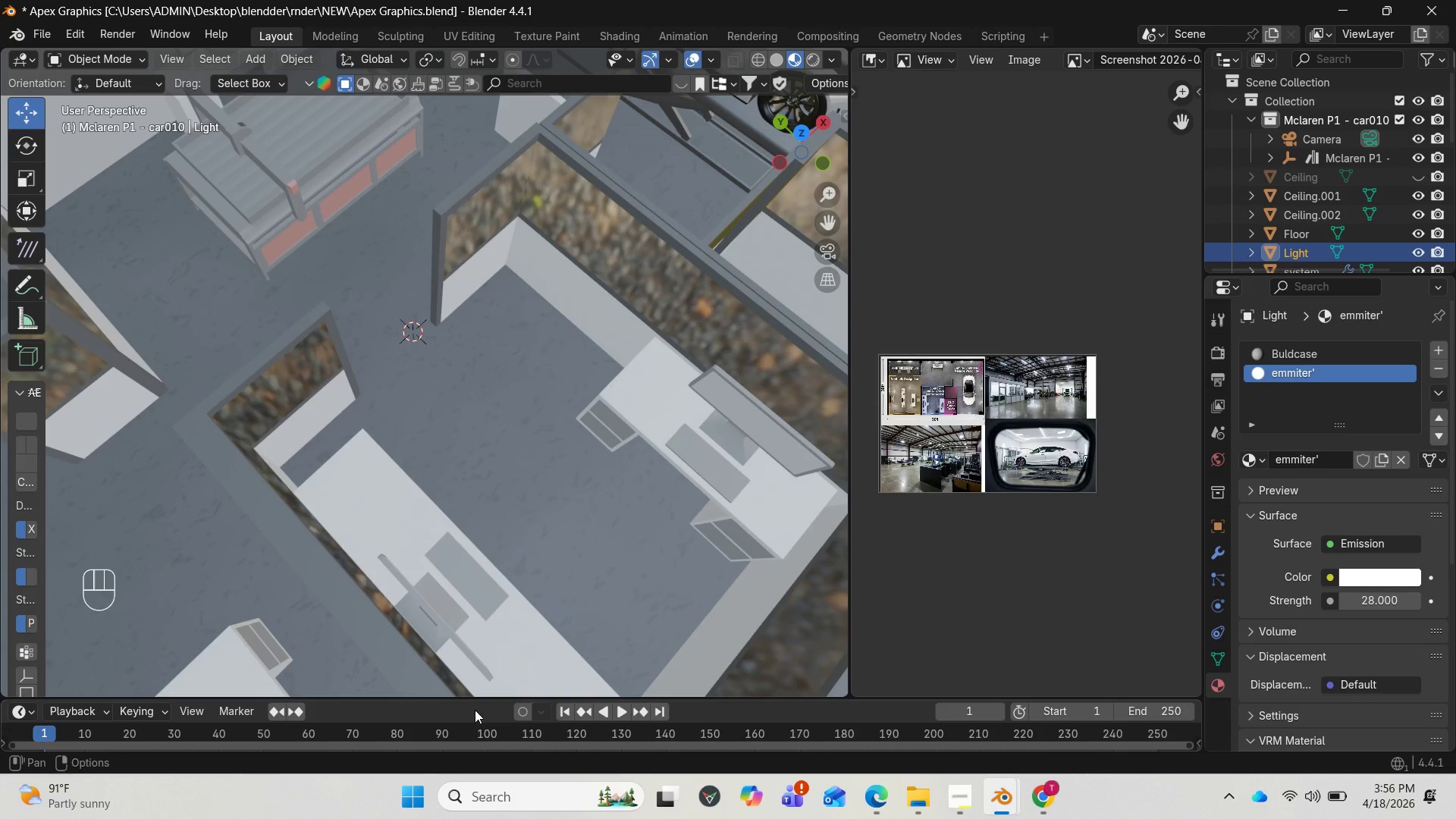 
scroll: coordinate [926, 500], scroll_direction: up, amount: 6.0
 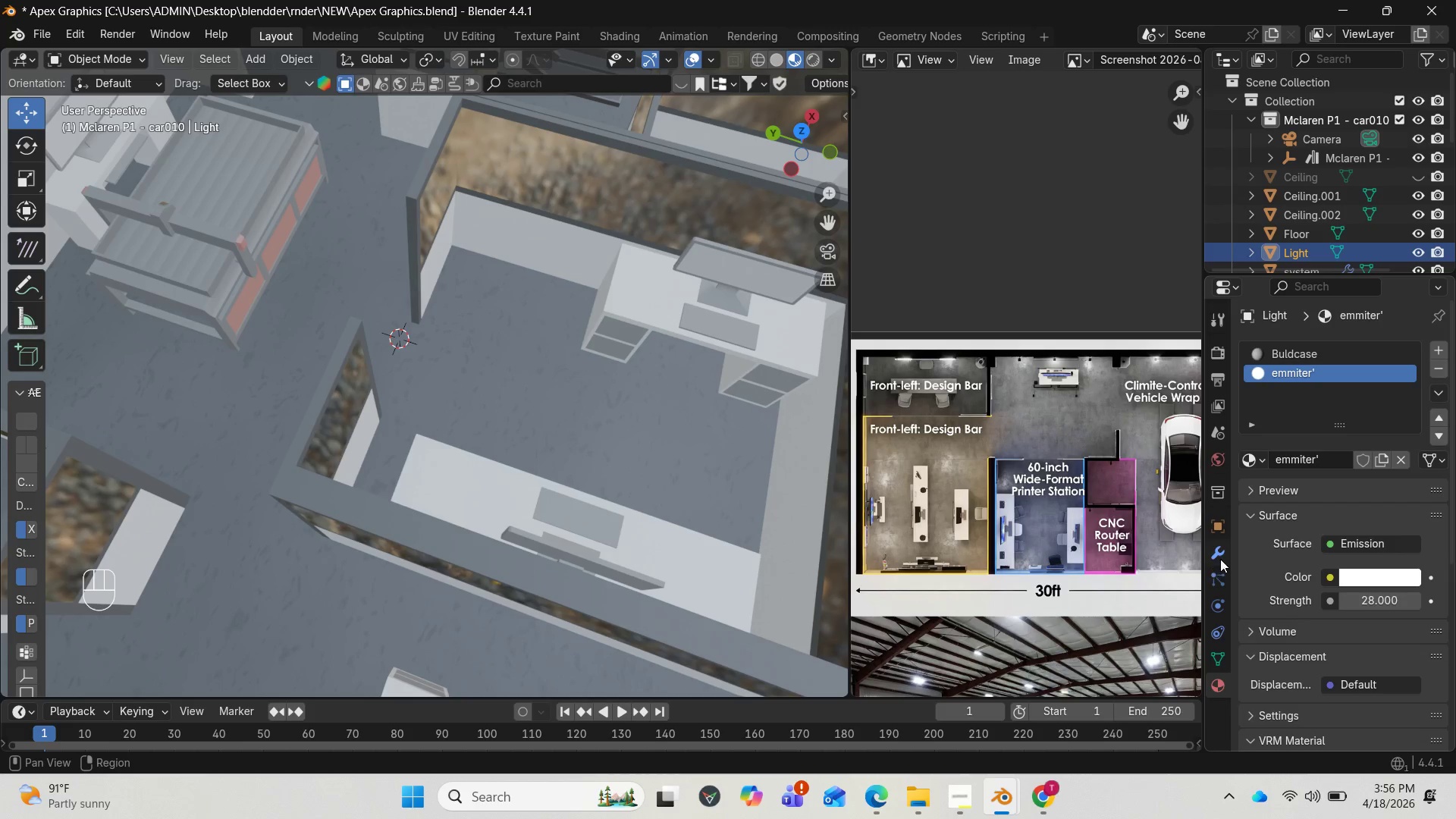 
wait(14.39)
 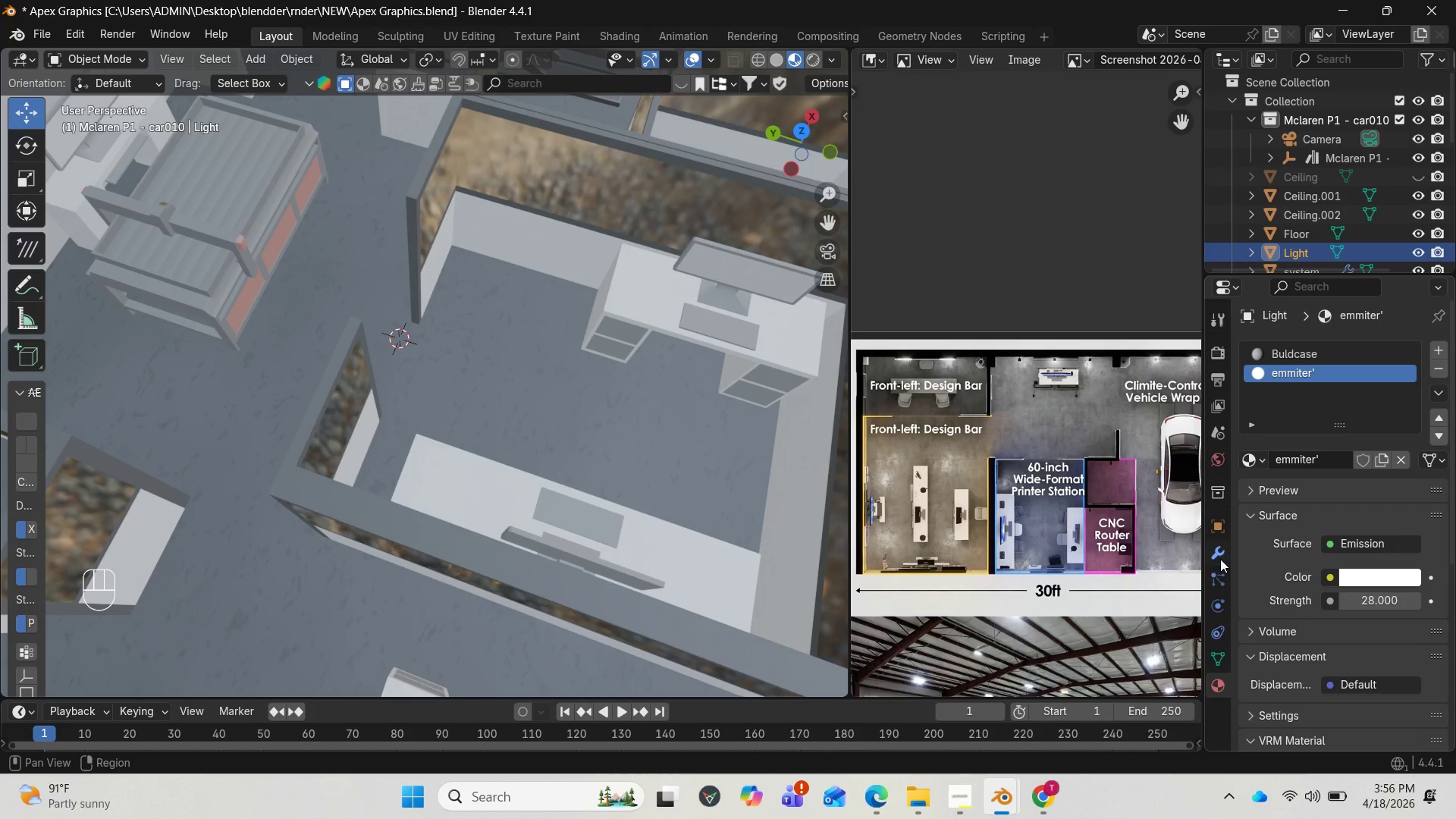 
scroll: coordinate [682, 447], scroll_direction: down, amount: 3.0
 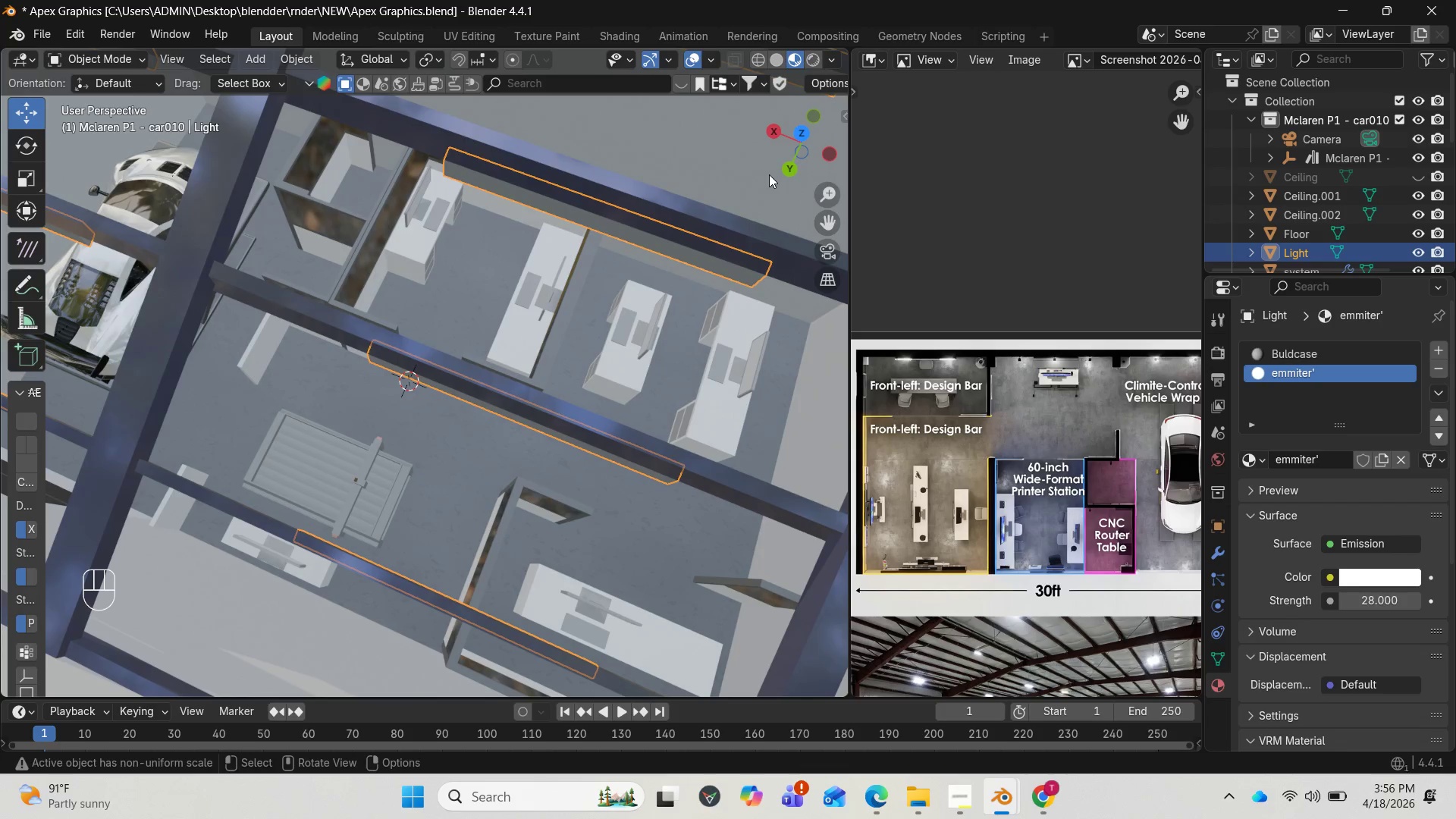 
left_click_drag(start_coordinate=[795, 150], to_coordinate=[169, 102])
 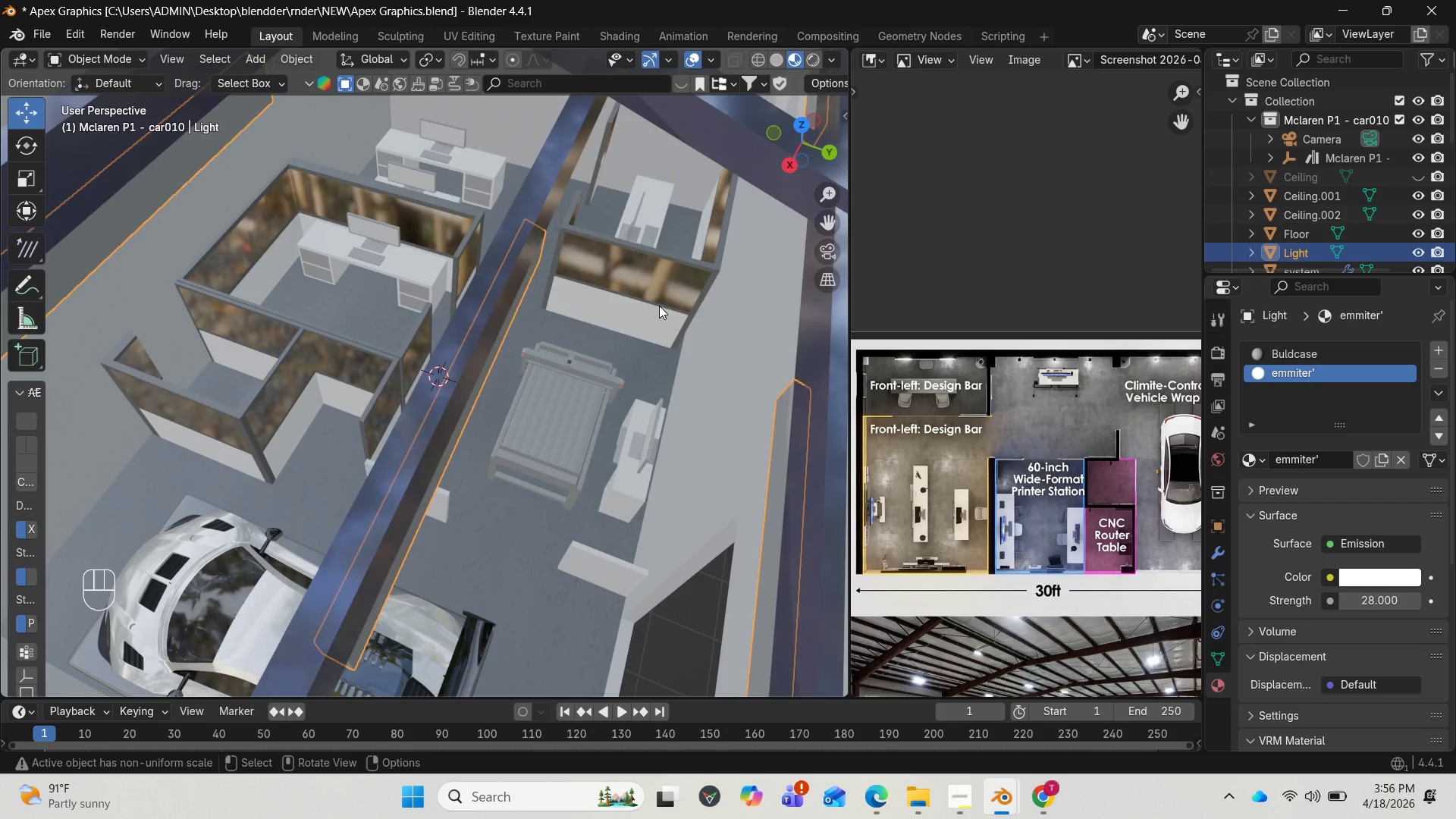 
scroll: coordinate [659, 306], scroll_direction: up, amount: 1.0
 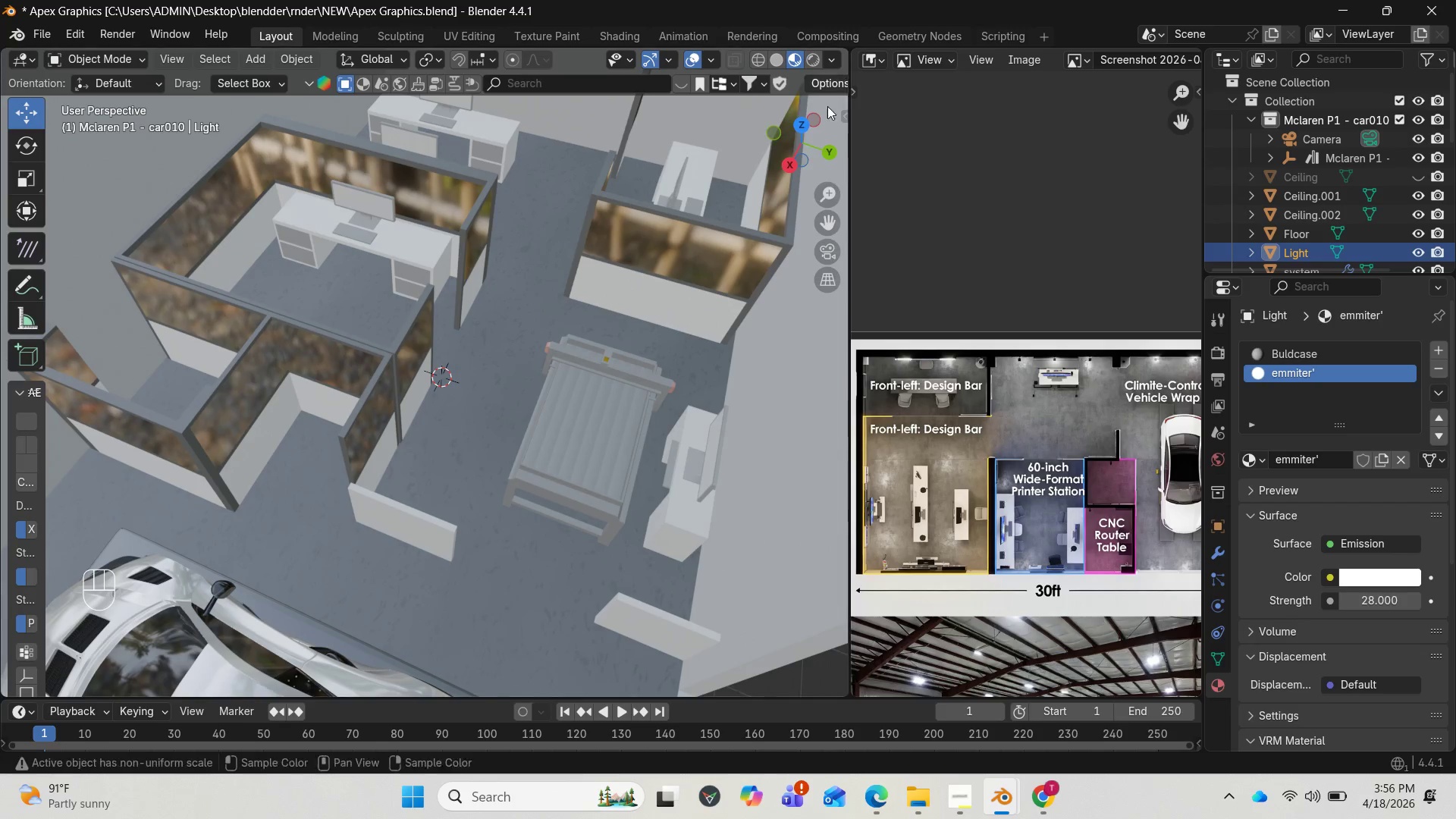 
left_click_drag(start_coordinate=[795, 160], to_coordinate=[798, 133])
 